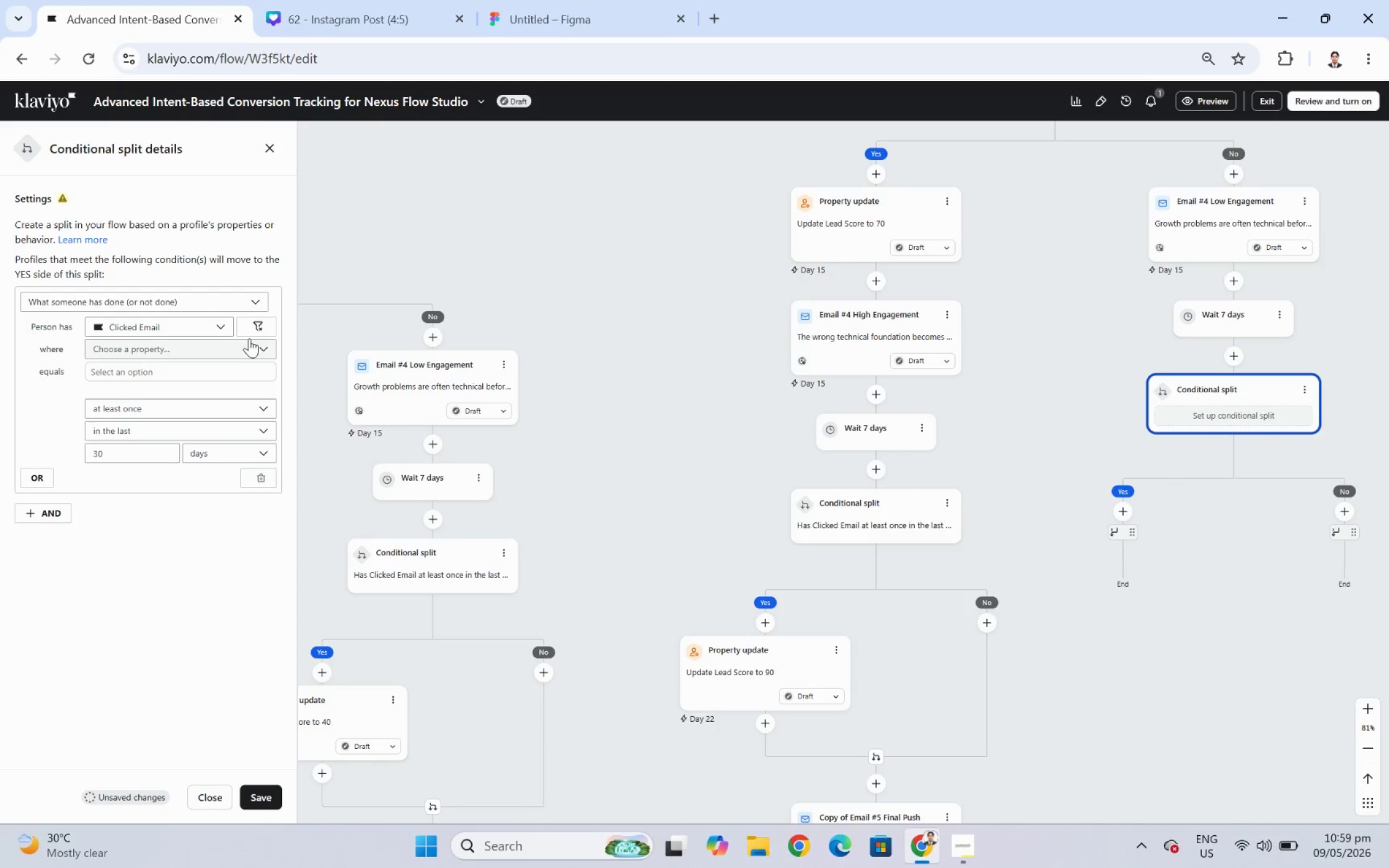 
left_click([253, 327])
 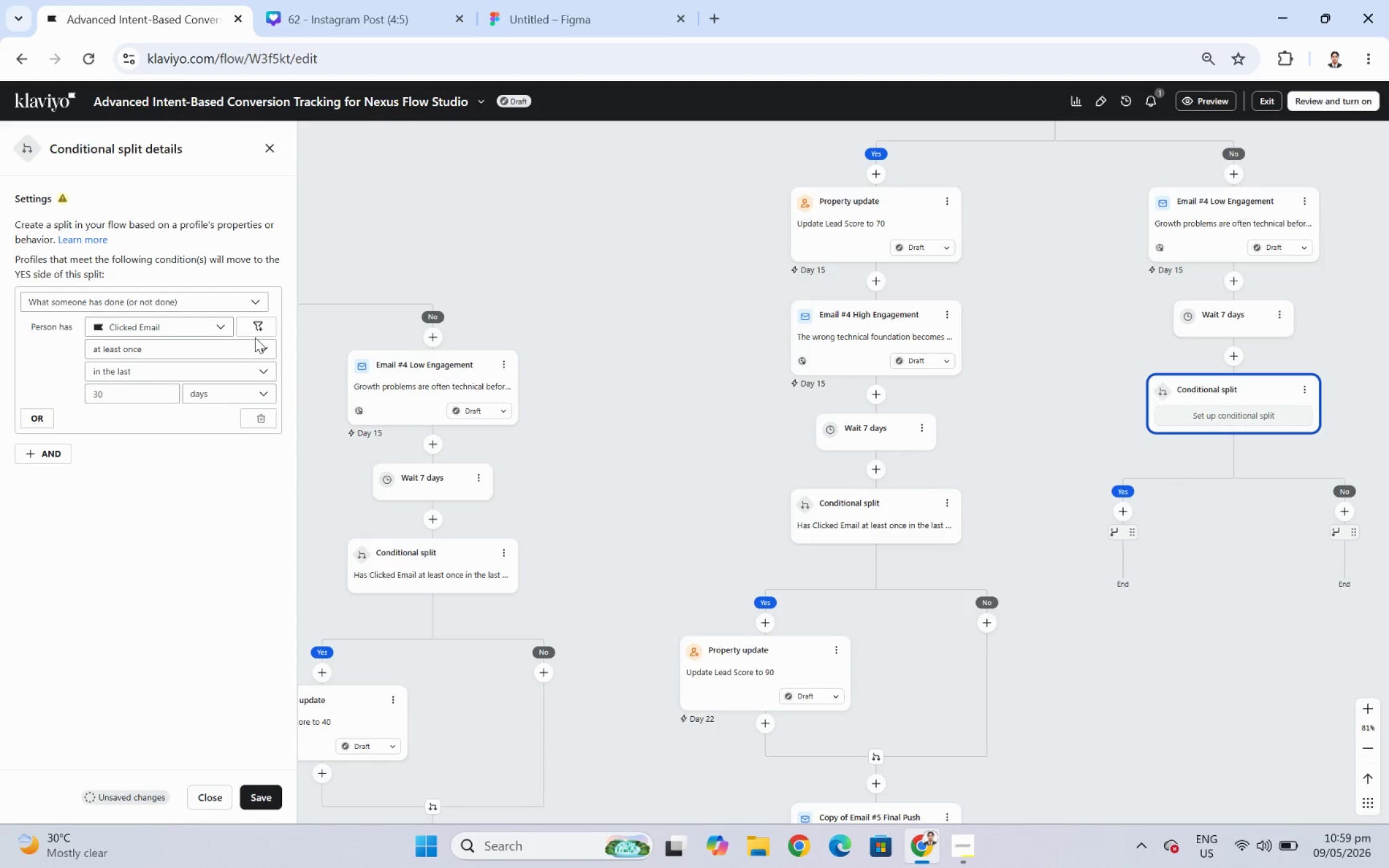 
double_click([258, 329])
 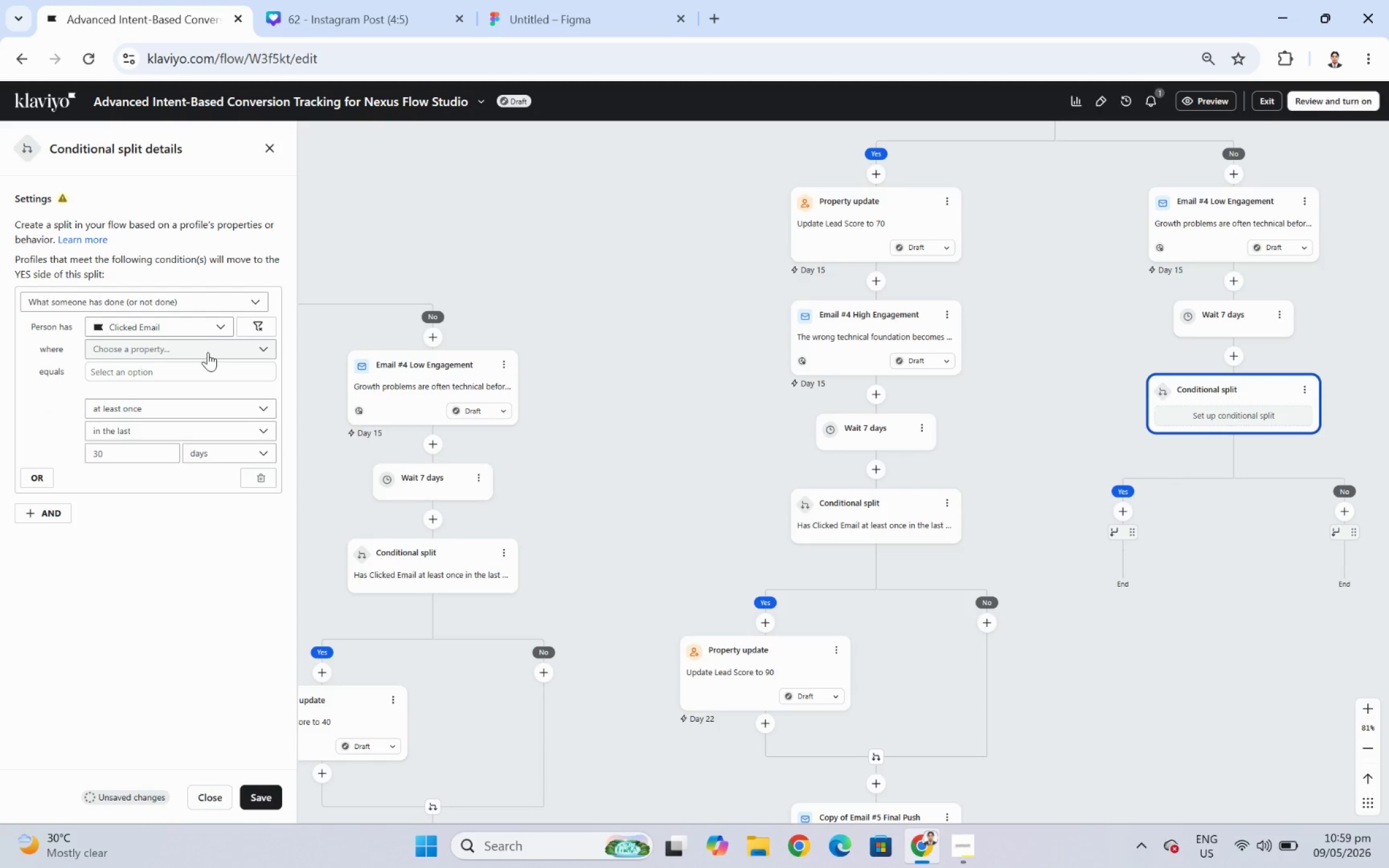 
left_click([208, 352])
 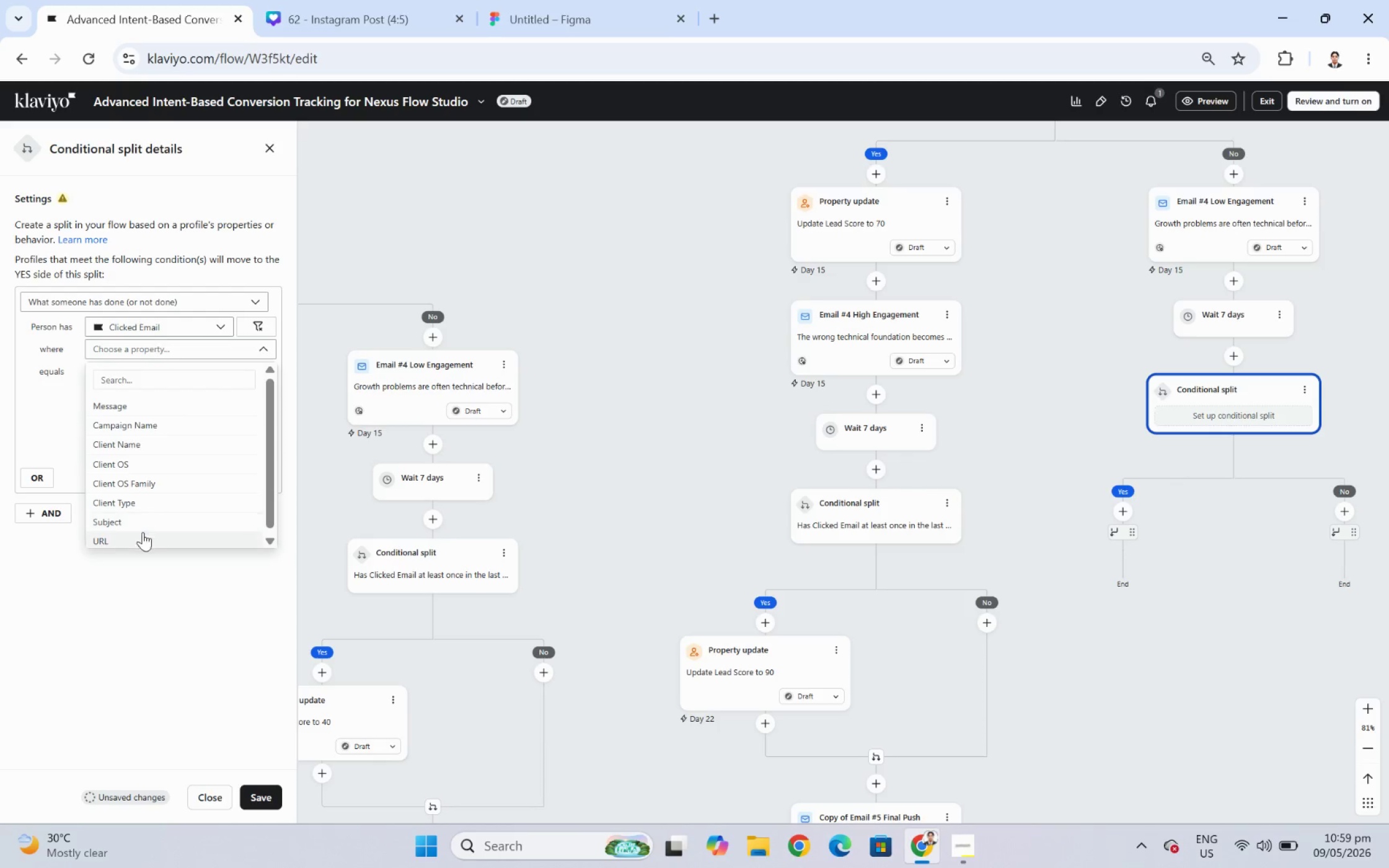 
left_click([144, 535])
 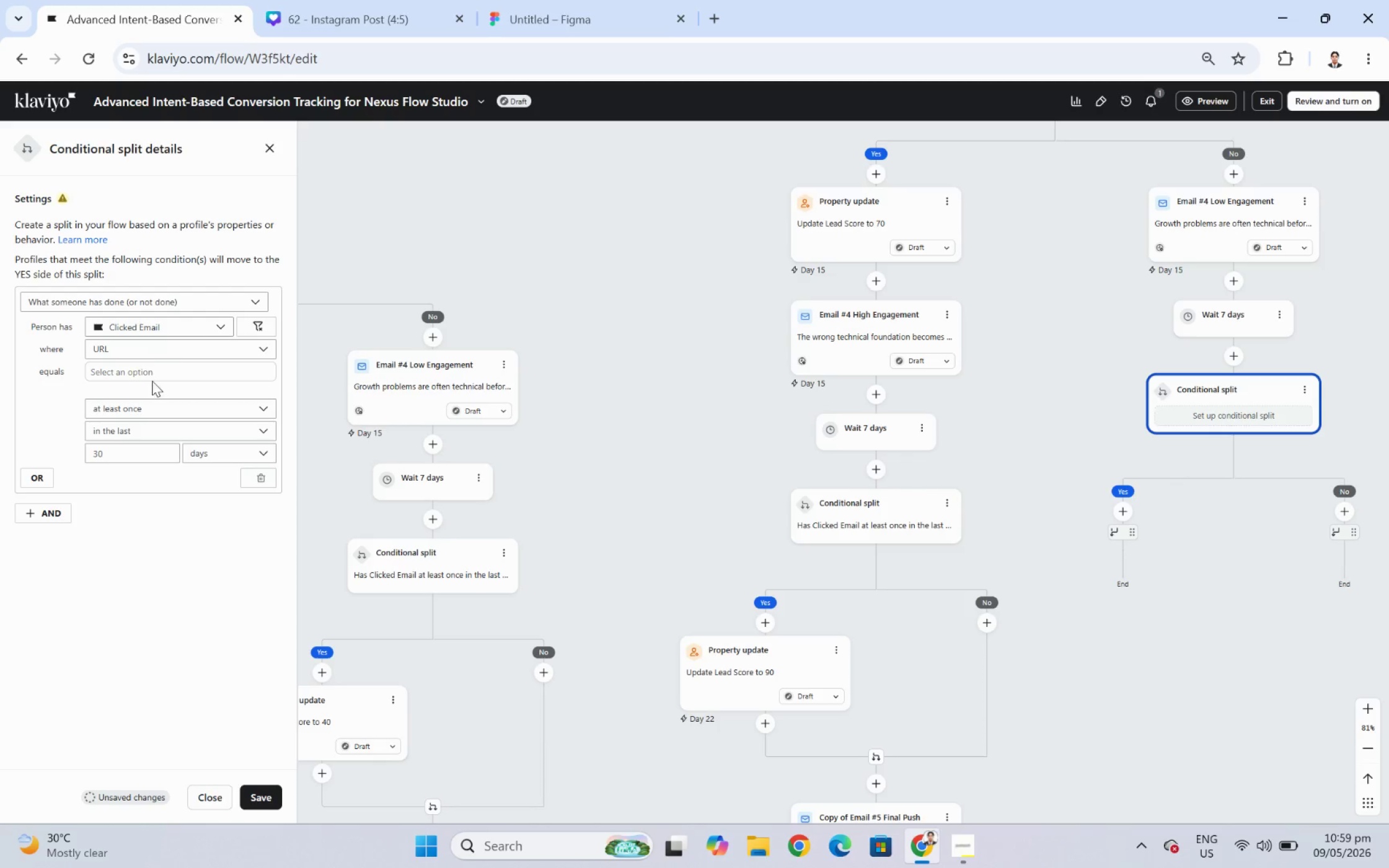 
left_click([156, 372])
 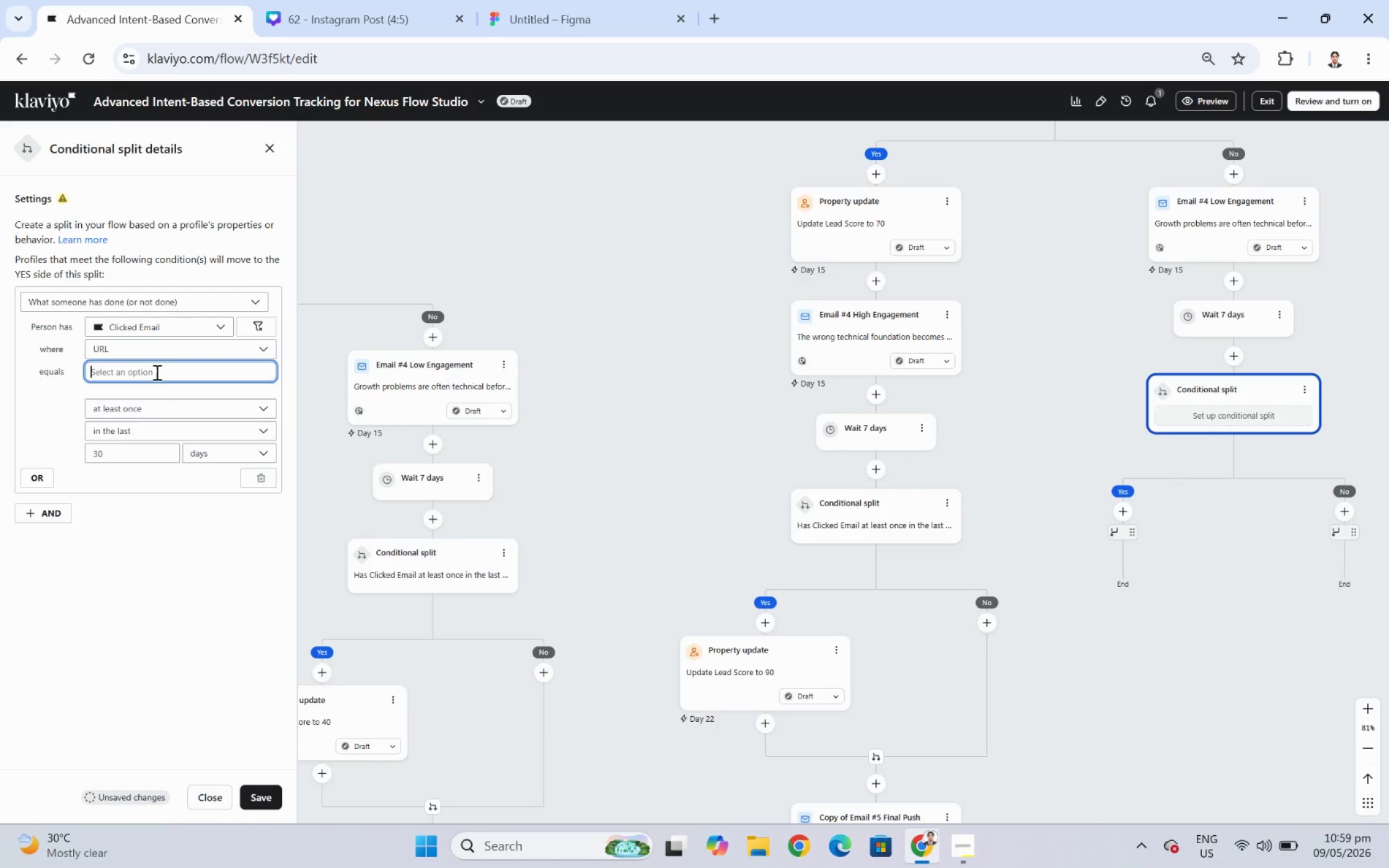 
key(Control+ControlLeft)
 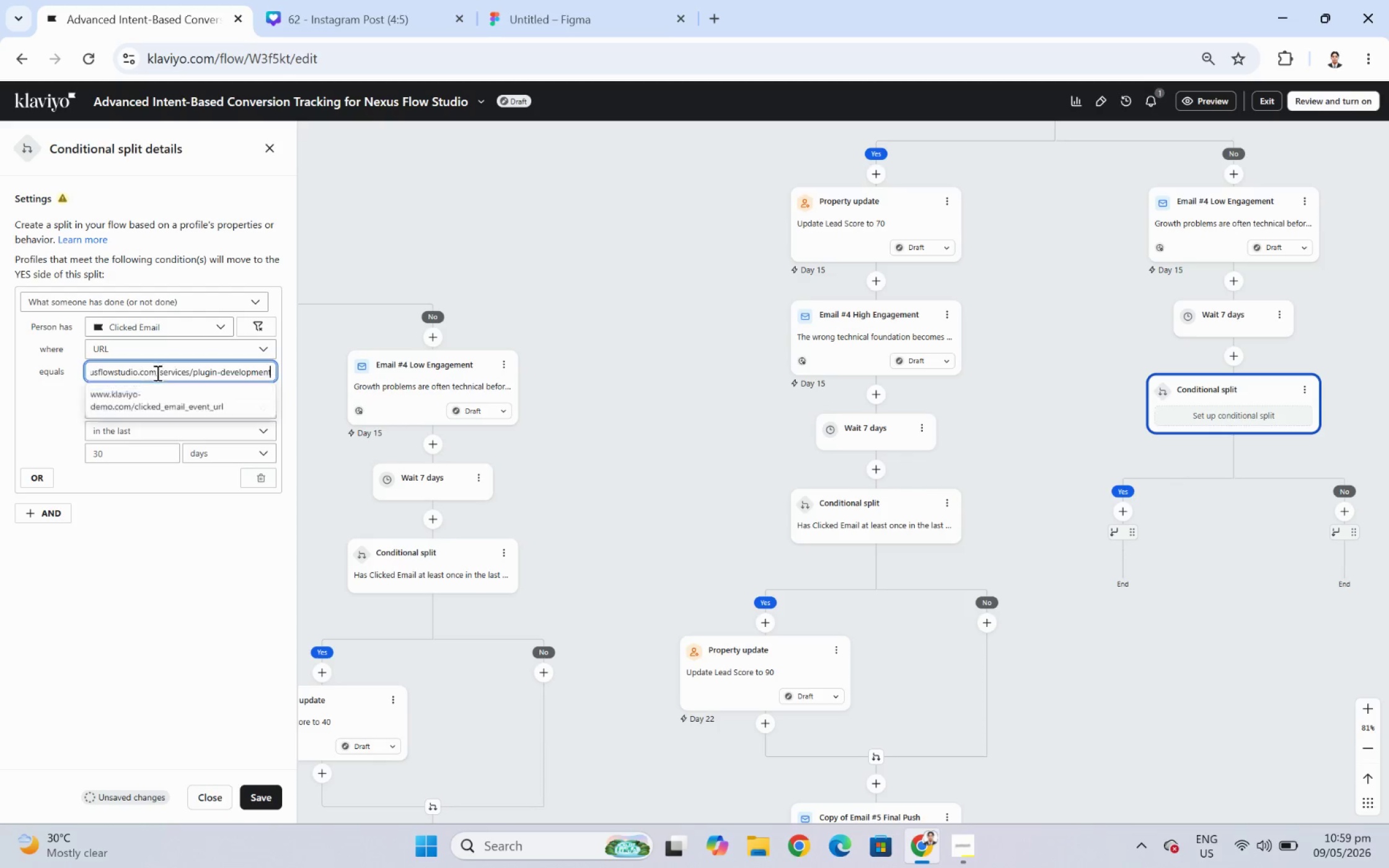 
key(Control+V)
 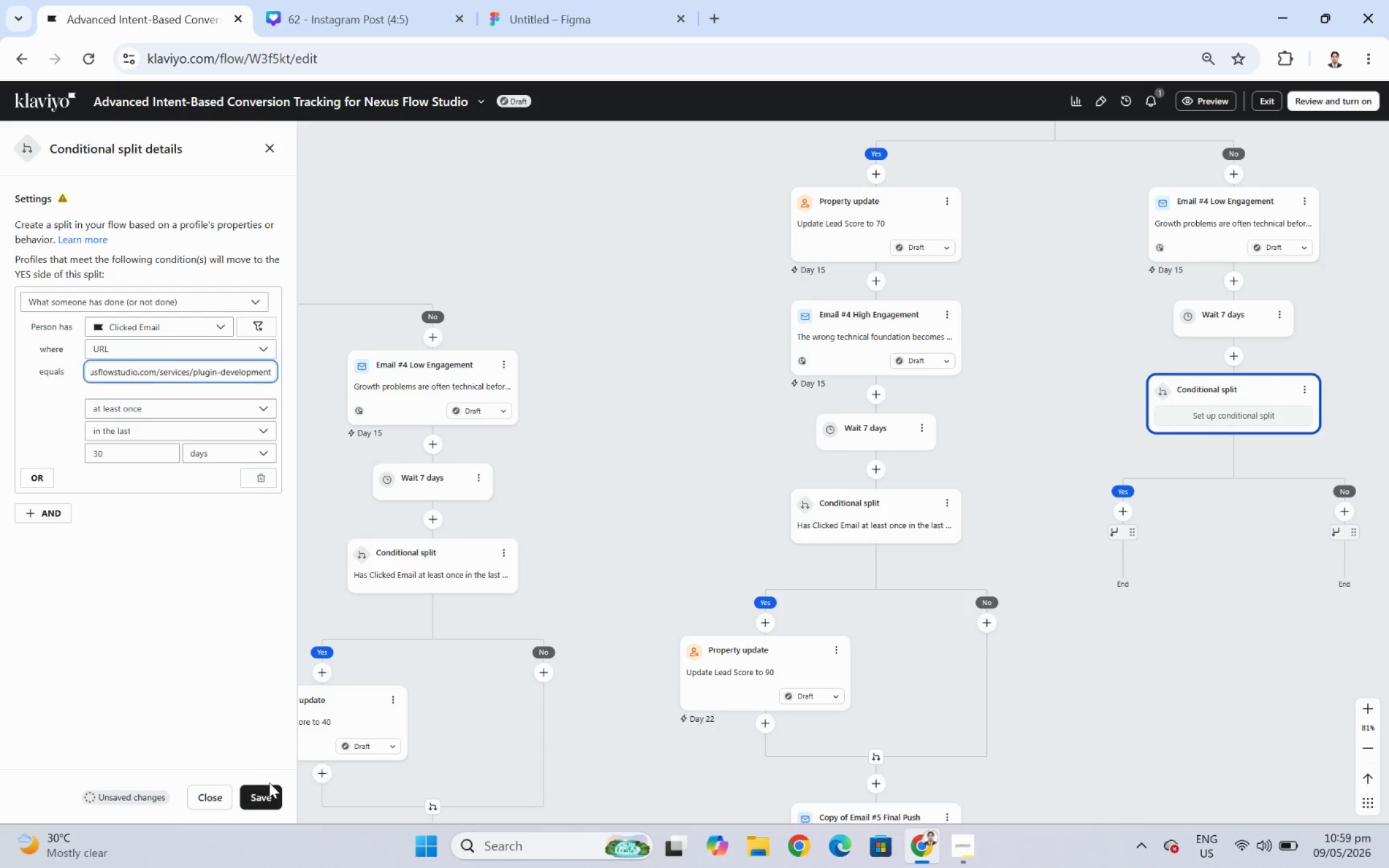 
left_click([269, 786])
 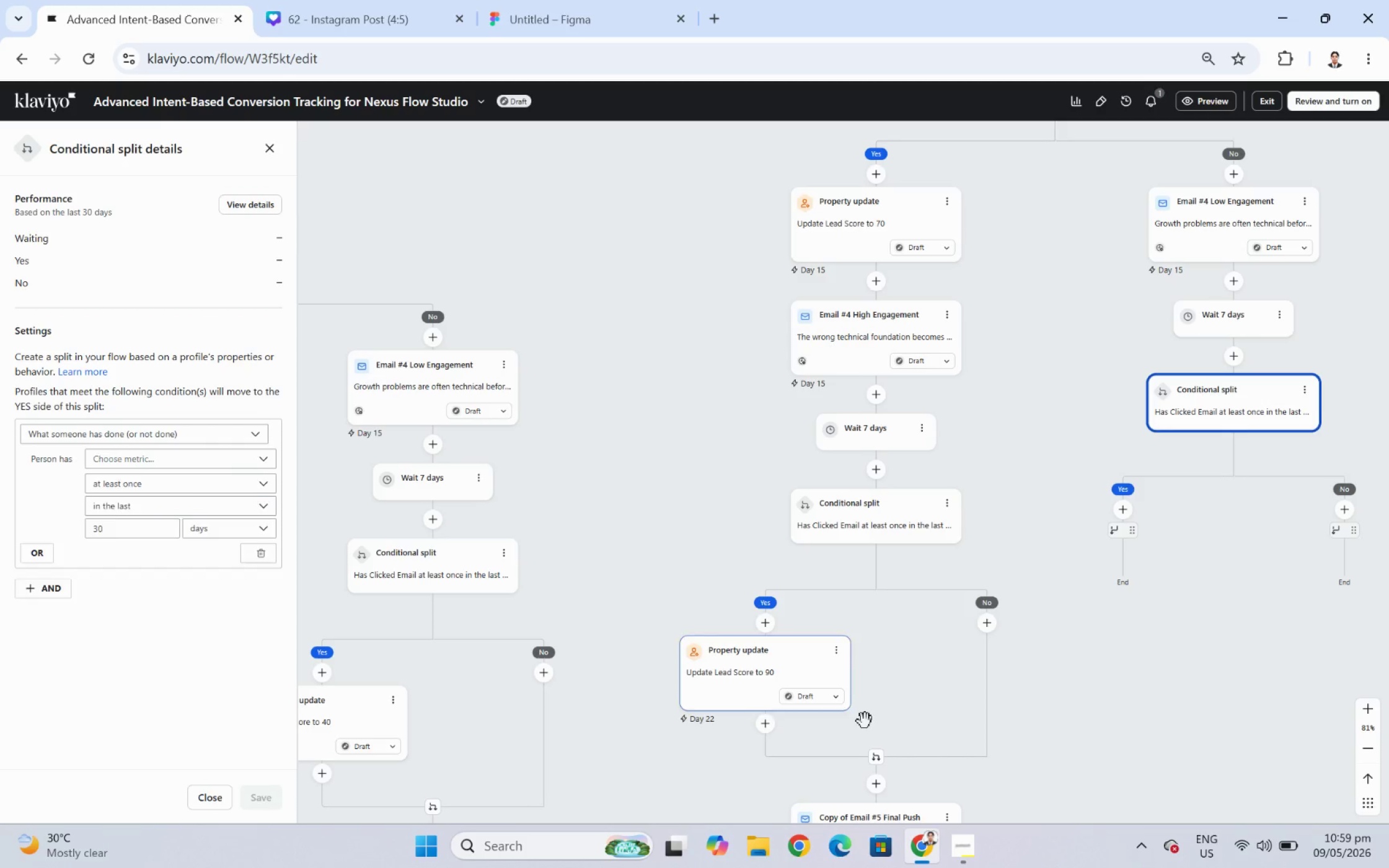 
scroll: coordinate [1034, 605], scroll_direction: down, amount: 3.0
 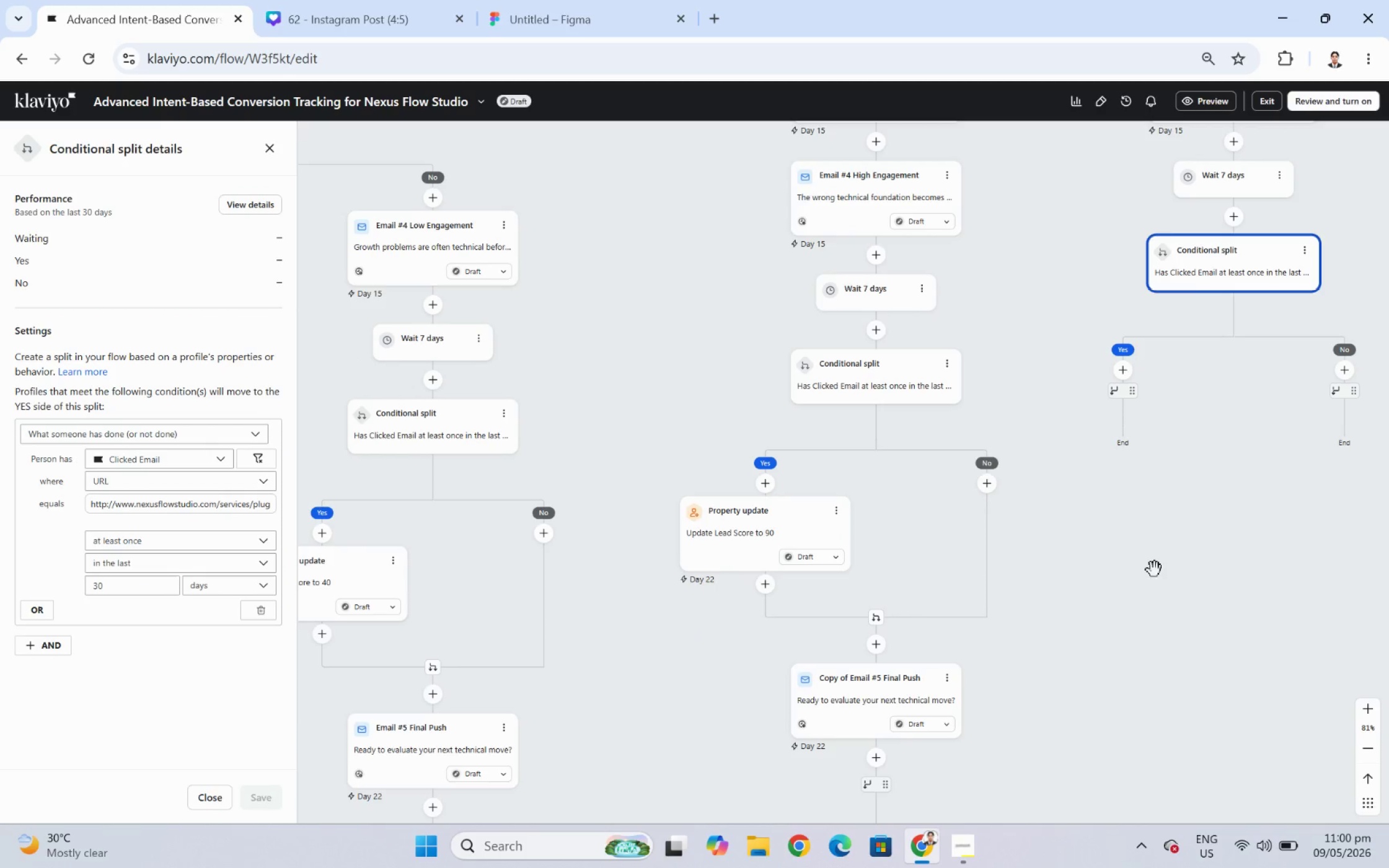 
left_click_drag(start_coordinate=[1217, 540], to_coordinate=[1122, 594])
 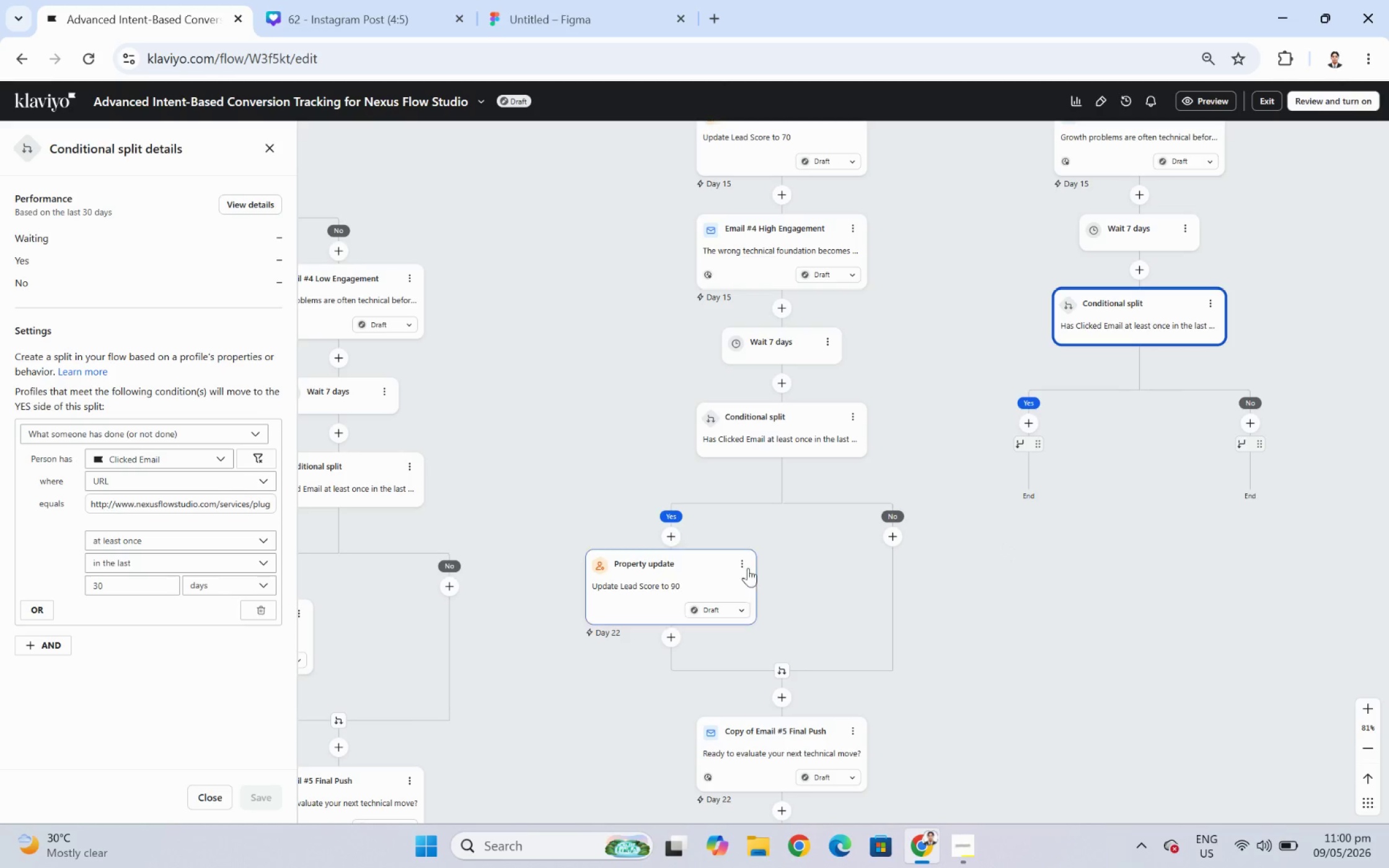 
left_click([745, 568])
 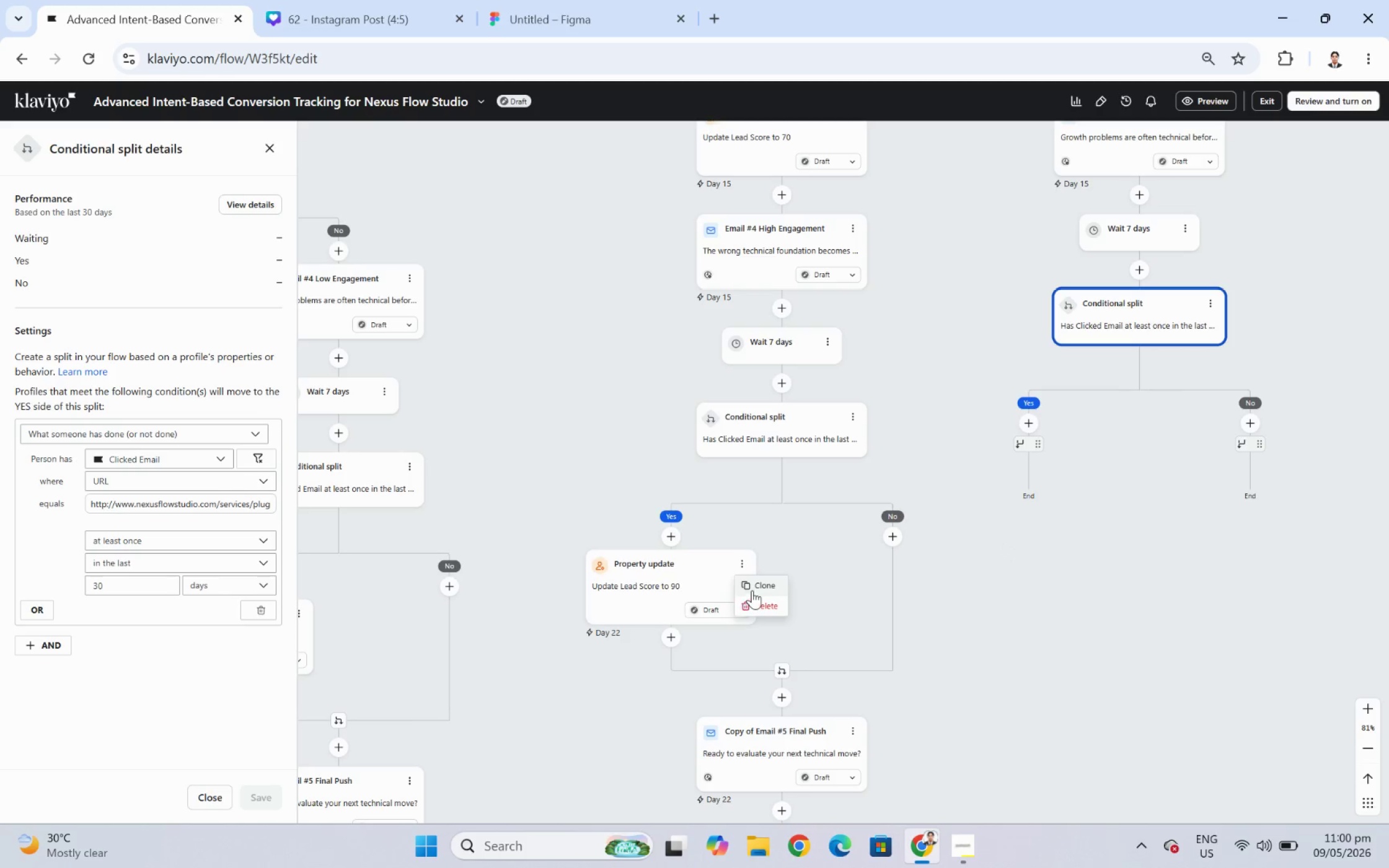 
left_click([752, 588])
 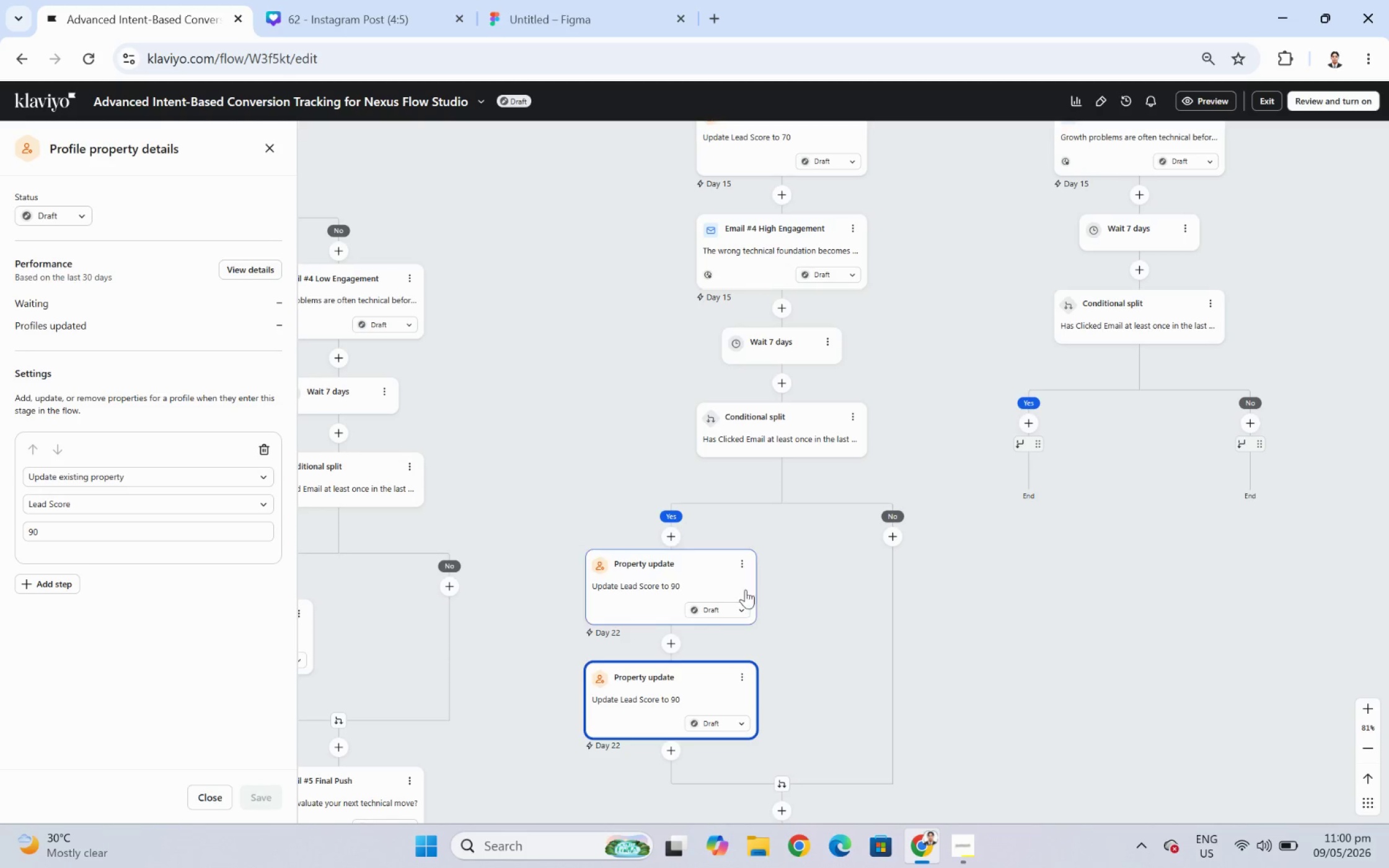 
left_click_drag(start_coordinate=[603, 695], to_coordinate=[1060, 427])
 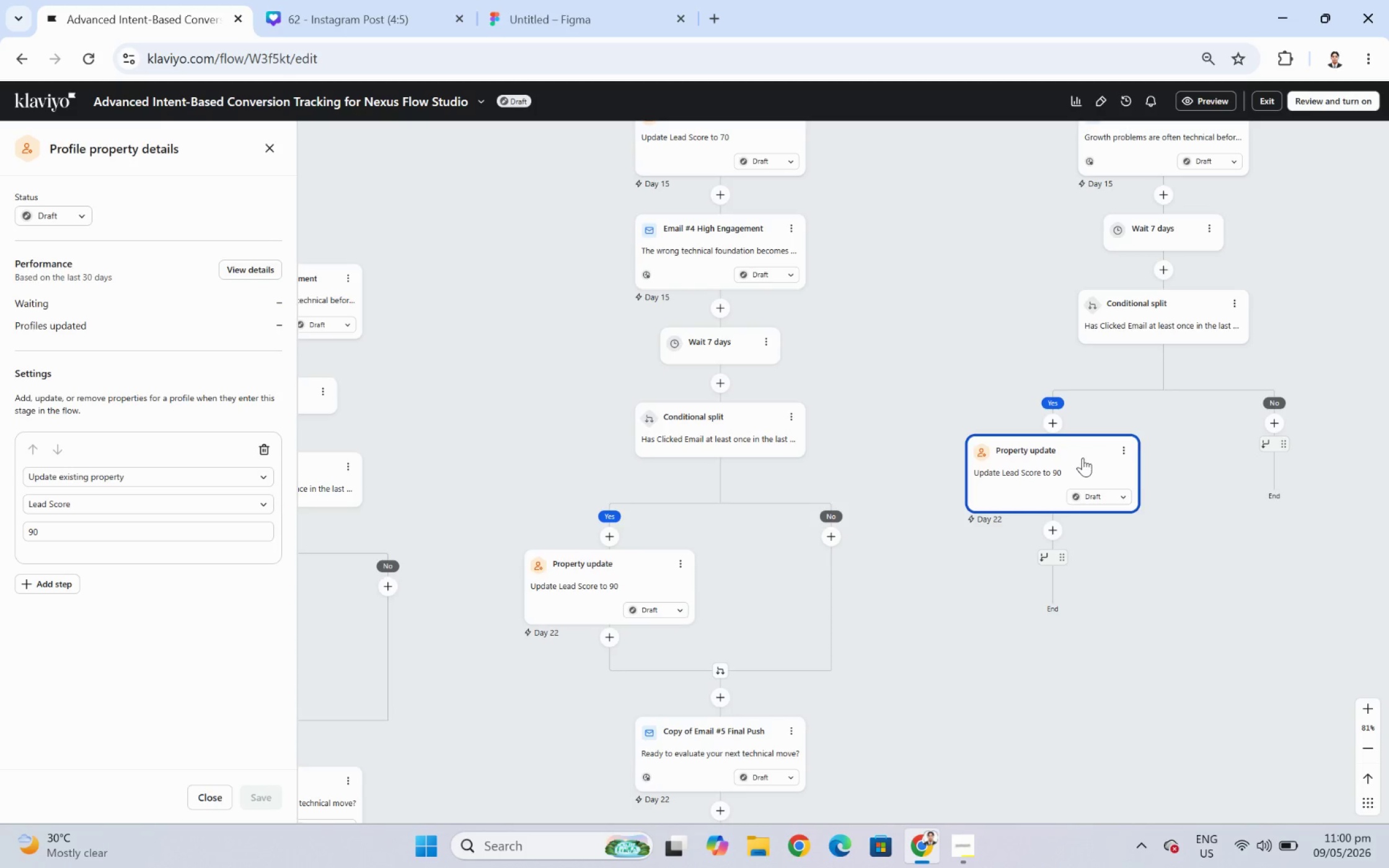 
left_click([1082, 457])
 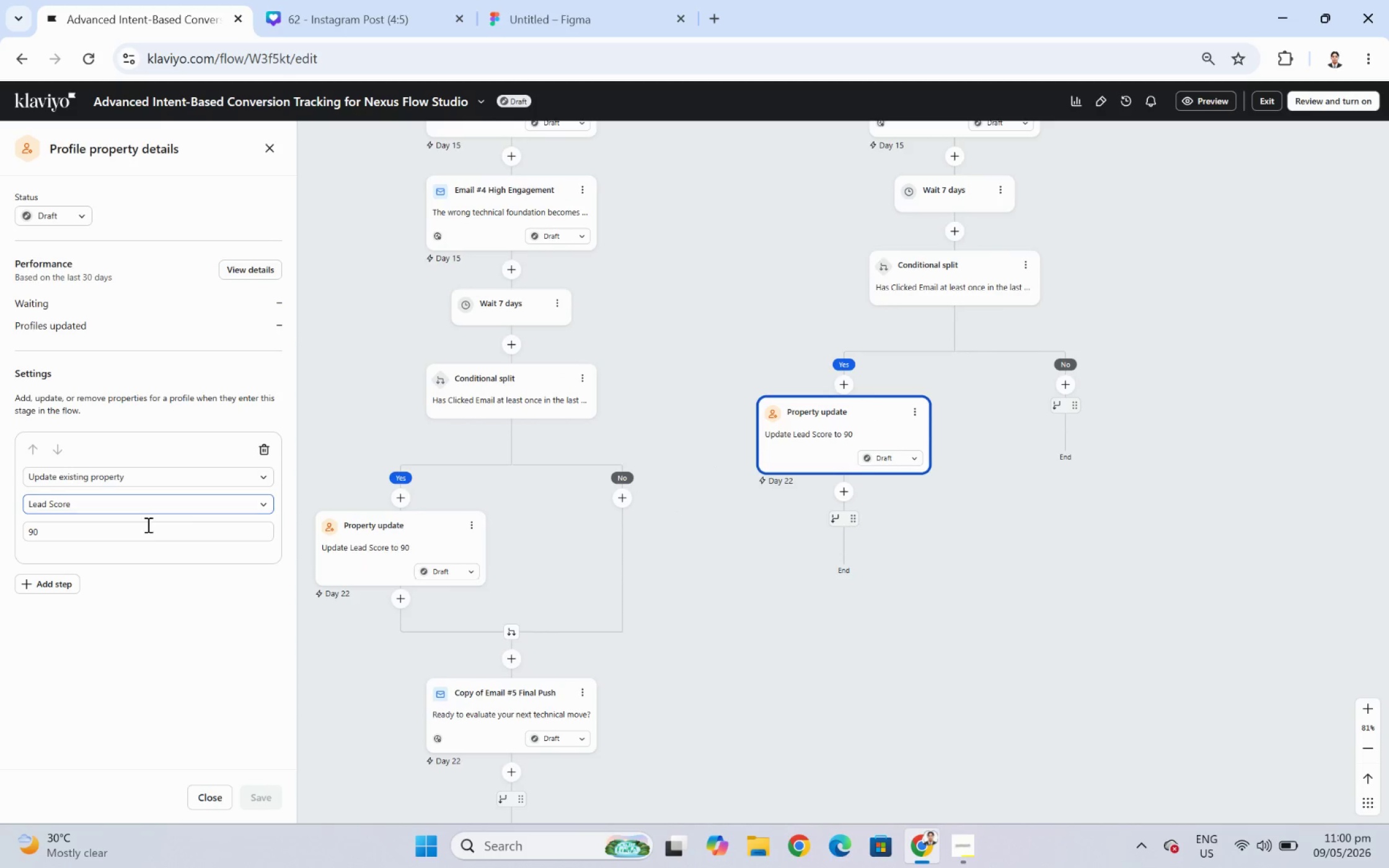 
double_click([145, 525])
 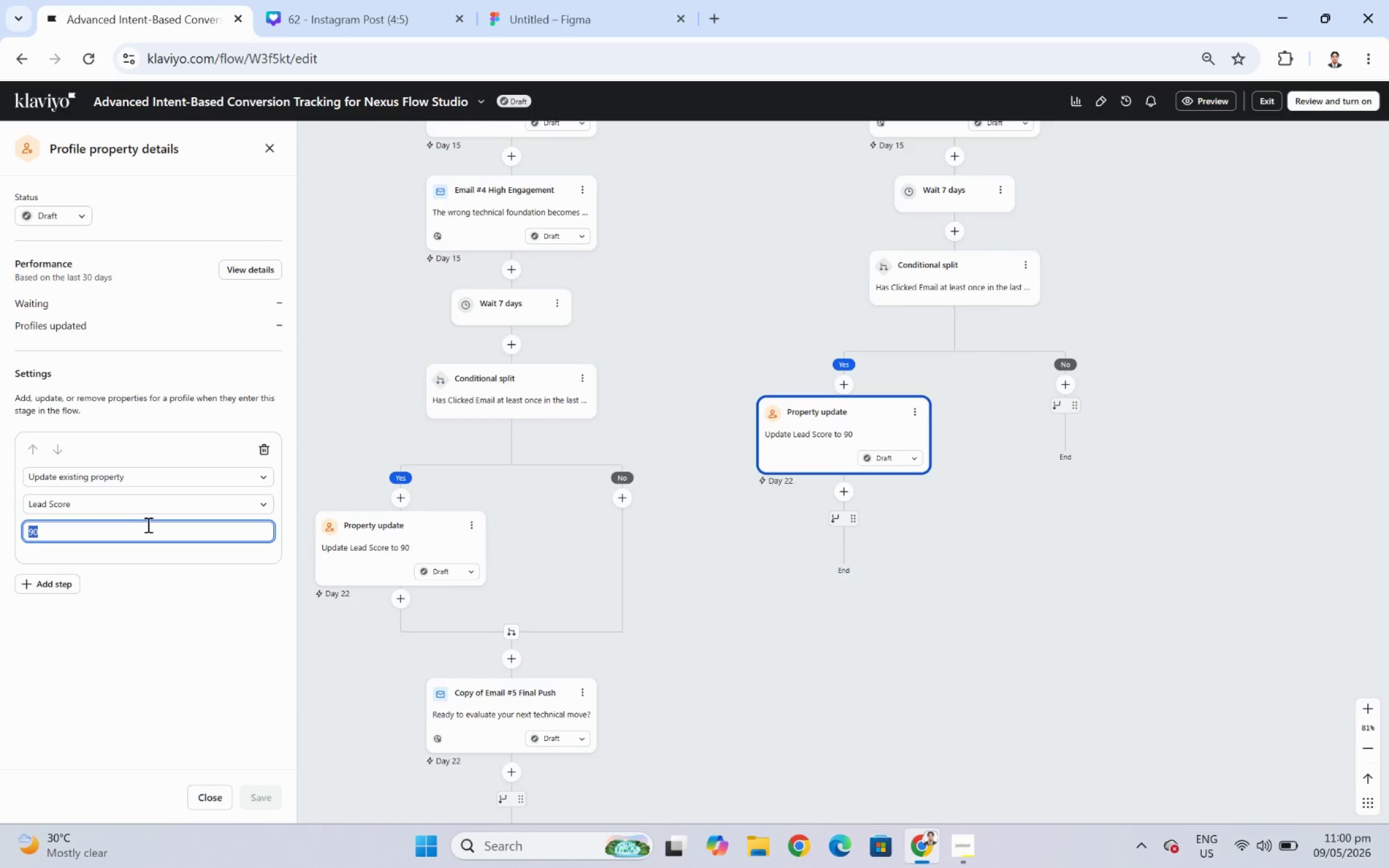 
key(Numpad7)
 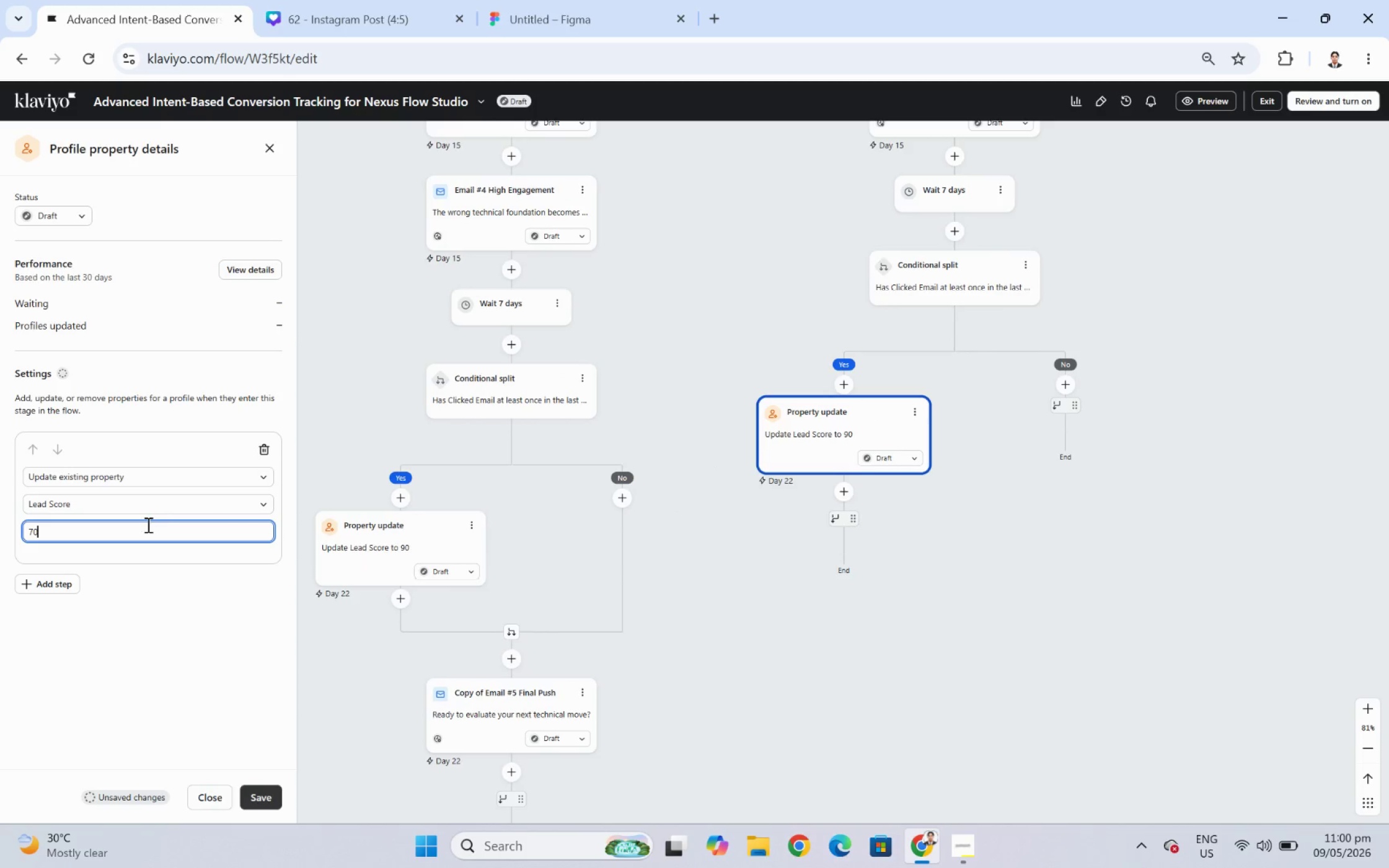 
key(Numpad0)
 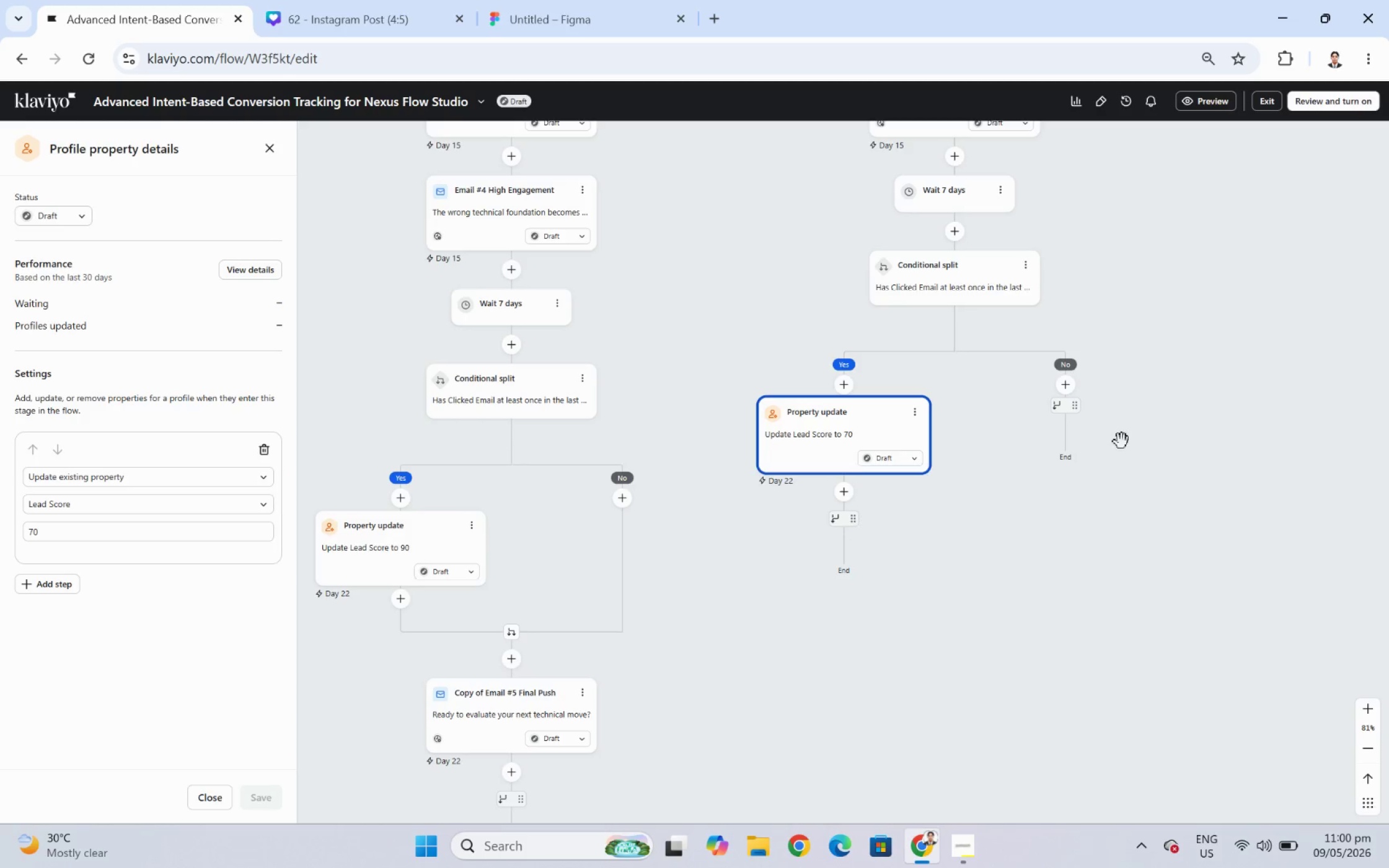 
mouse_move([1054, 389])
 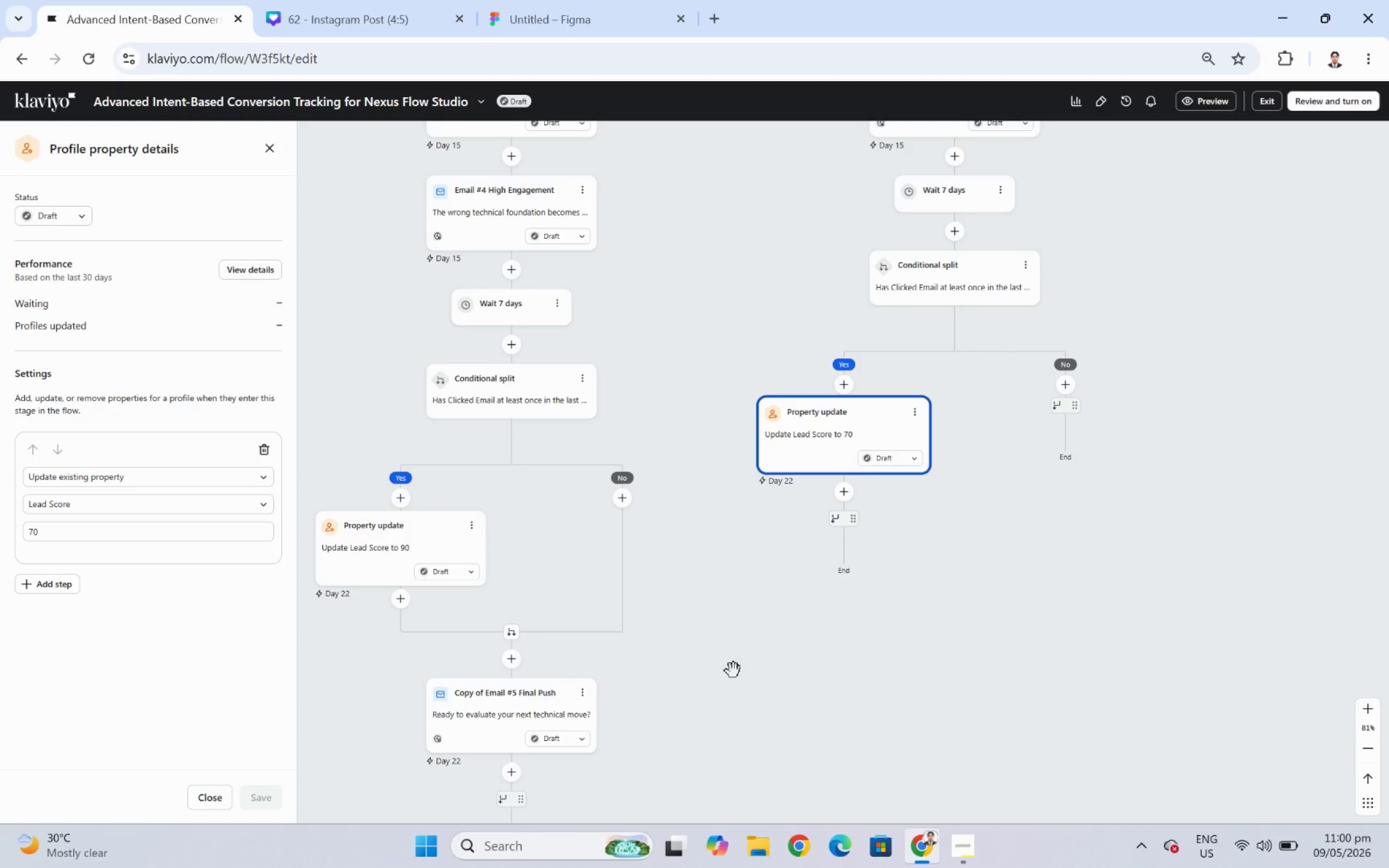 
left_click_drag(start_coordinate=[704, 677], to_coordinate=[762, 600])
 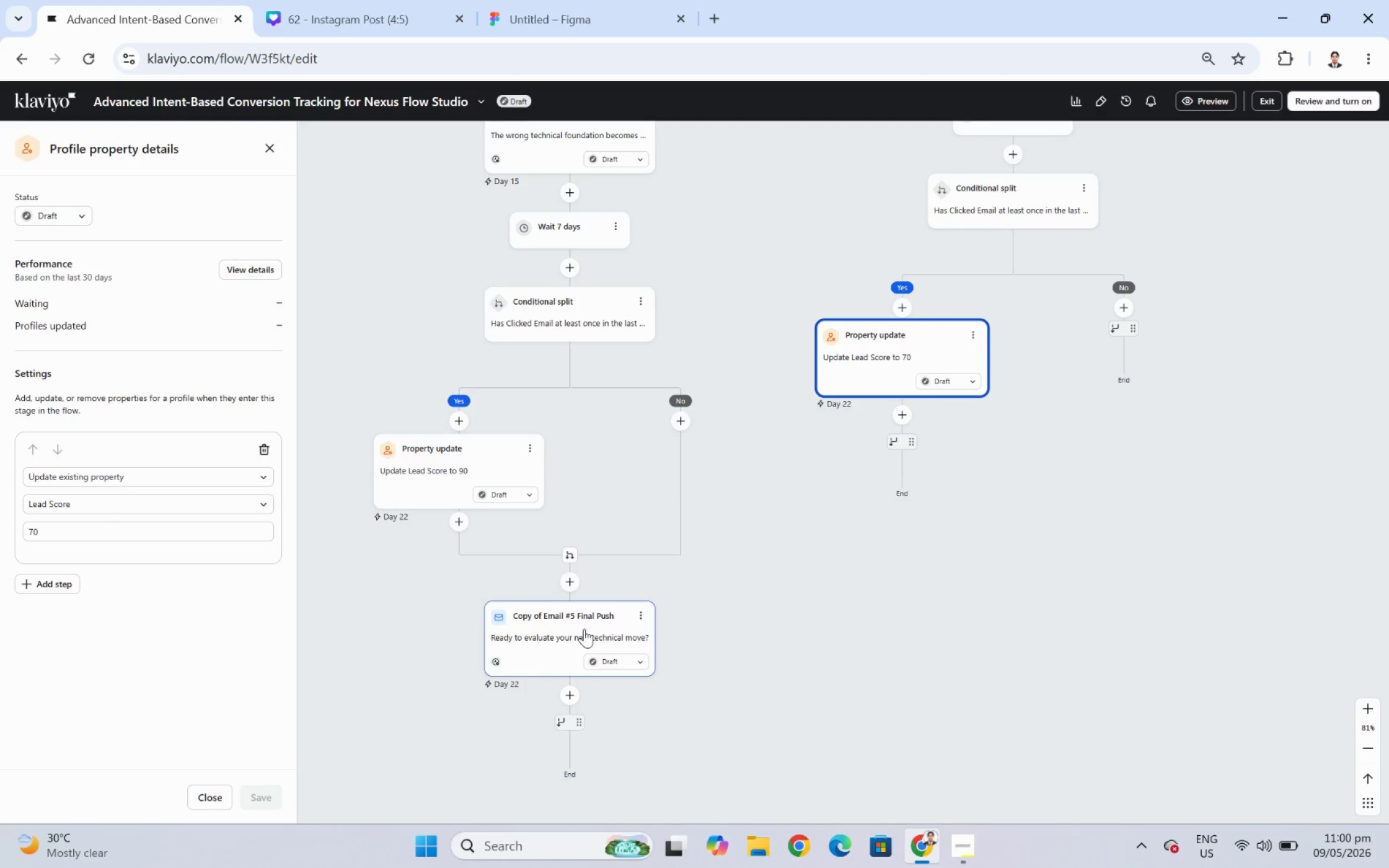 
left_click([582, 628])
 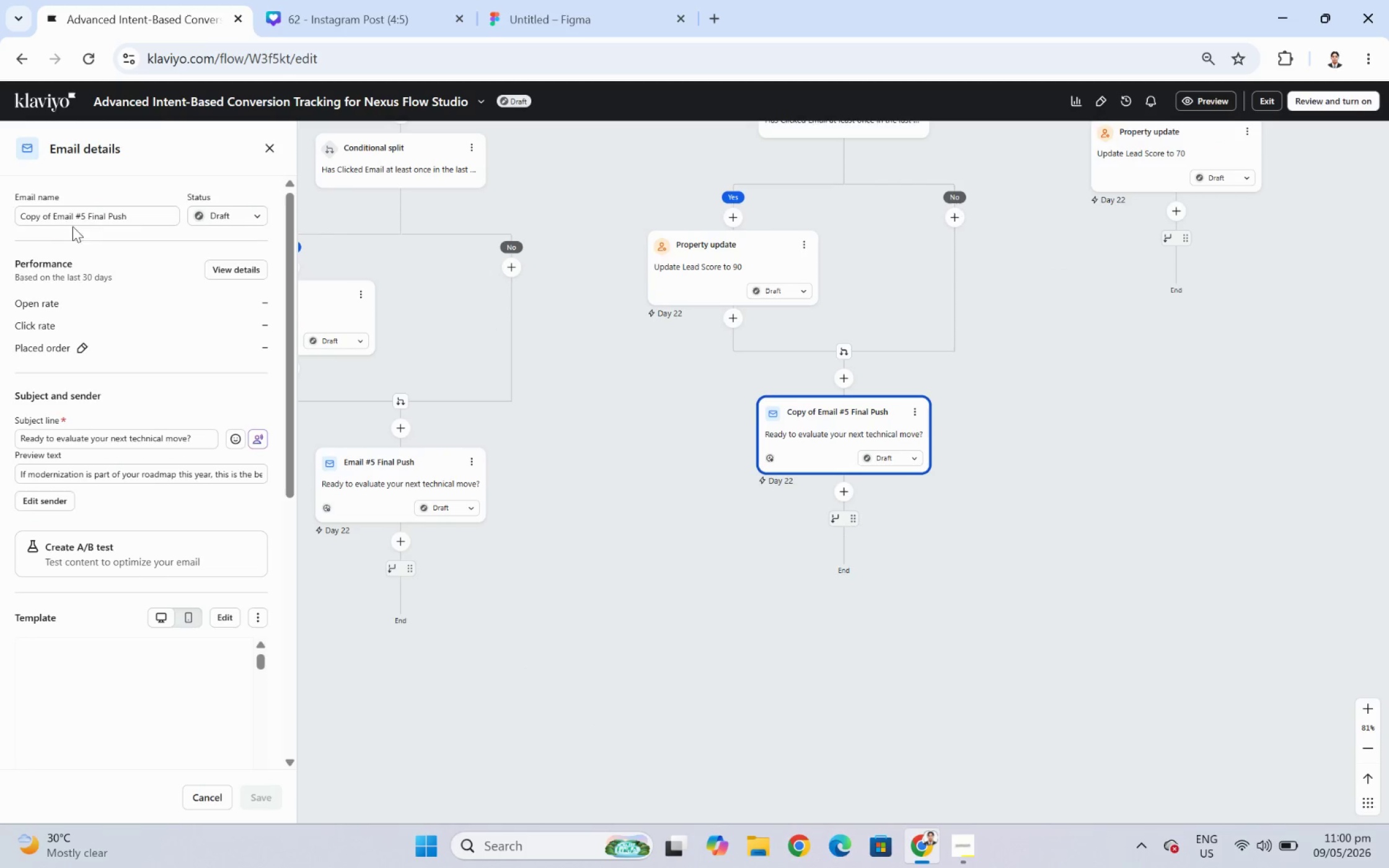 
left_click_drag(start_coordinate=[55, 220], to_coordinate=[0, 221])
 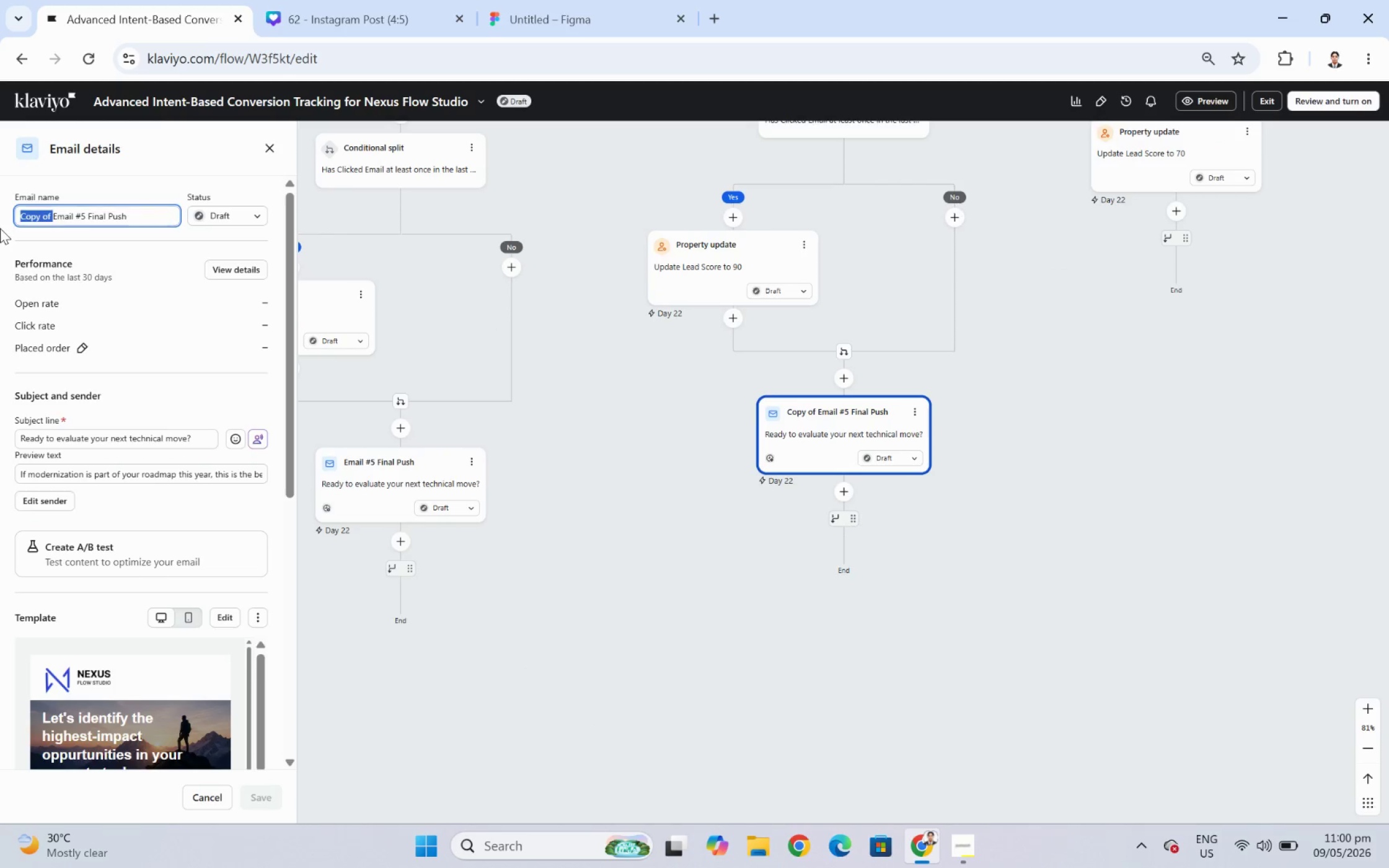 
key(Backspace)
 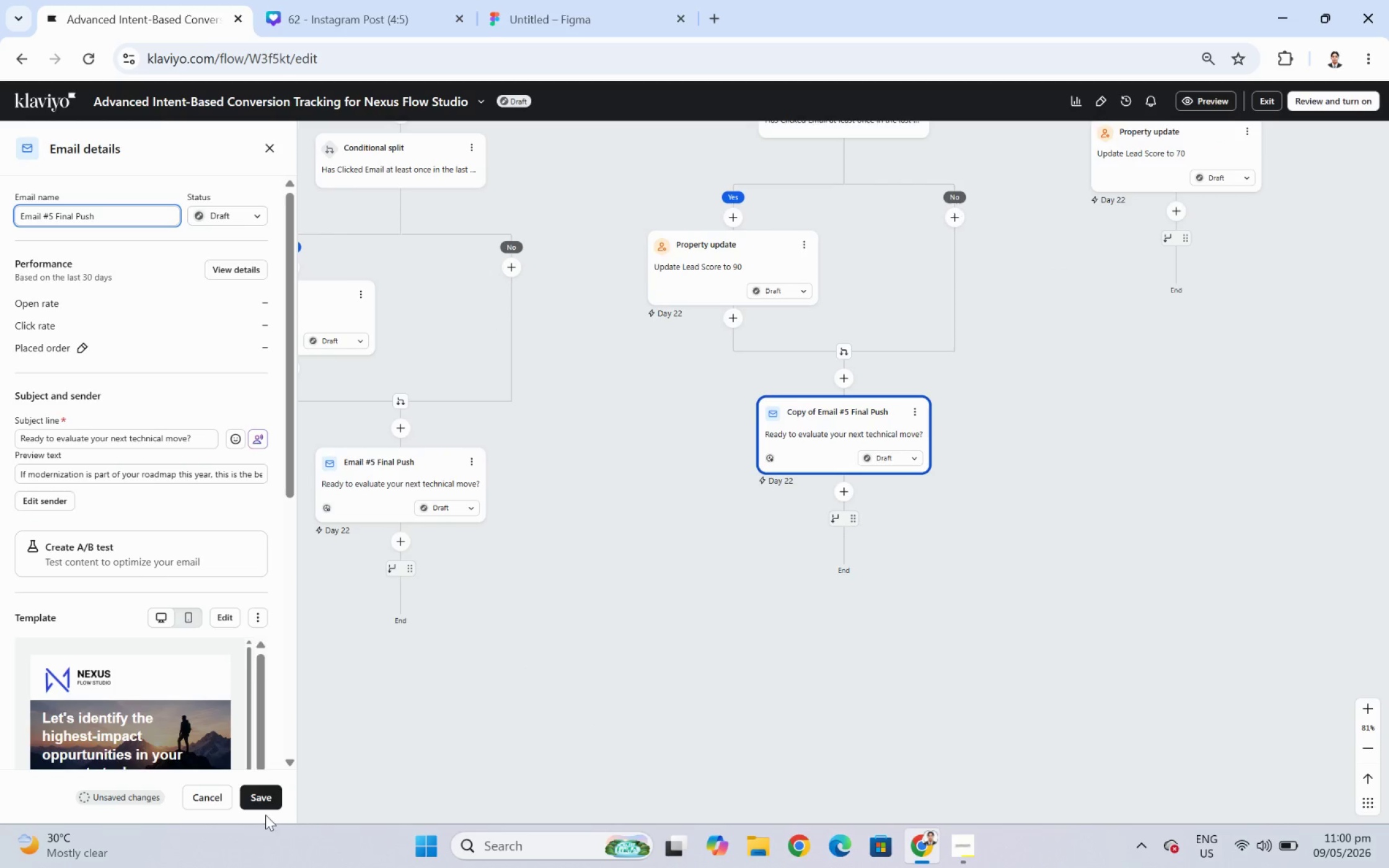 
left_click([265, 792])
 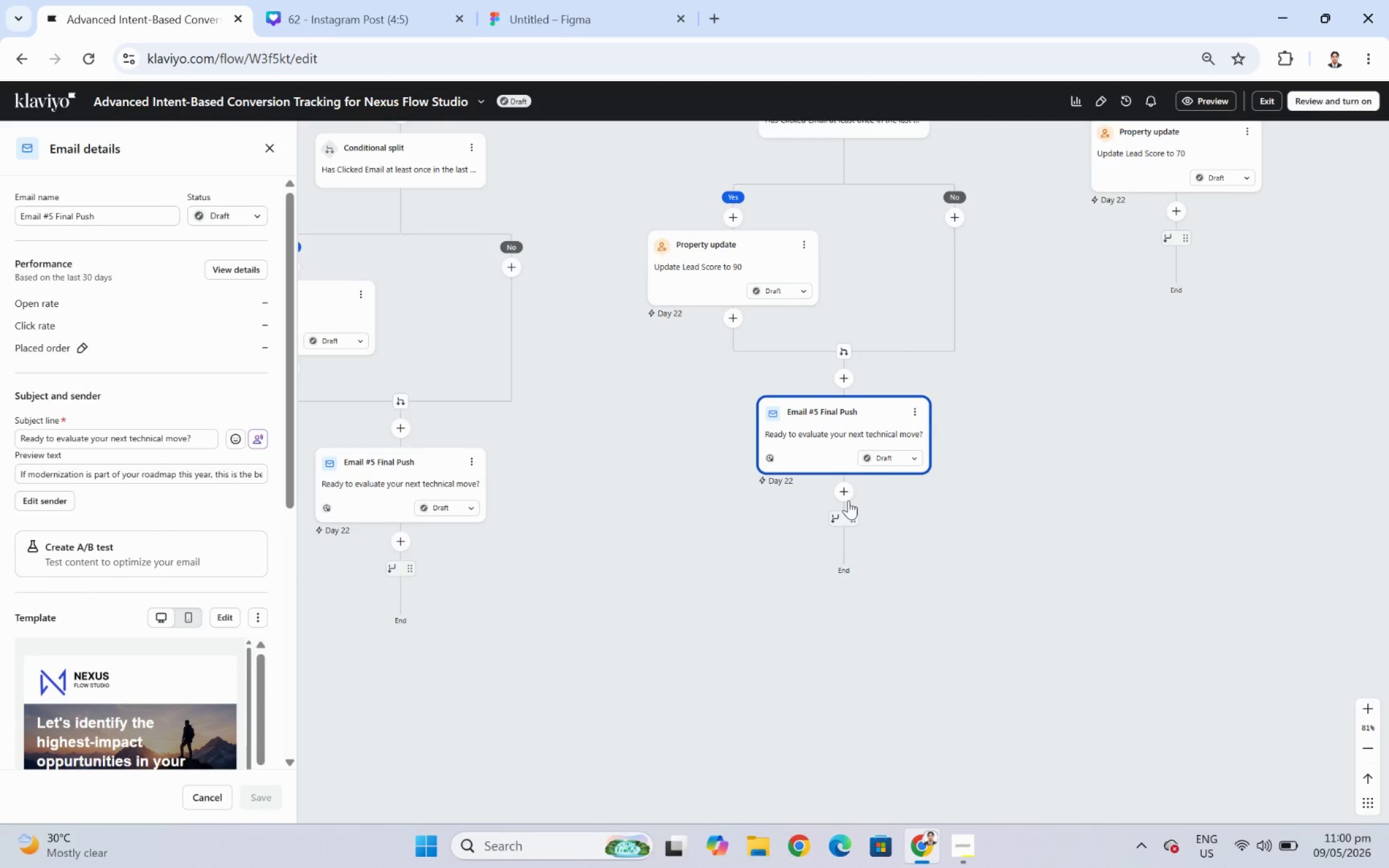 
left_click([914, 410])
 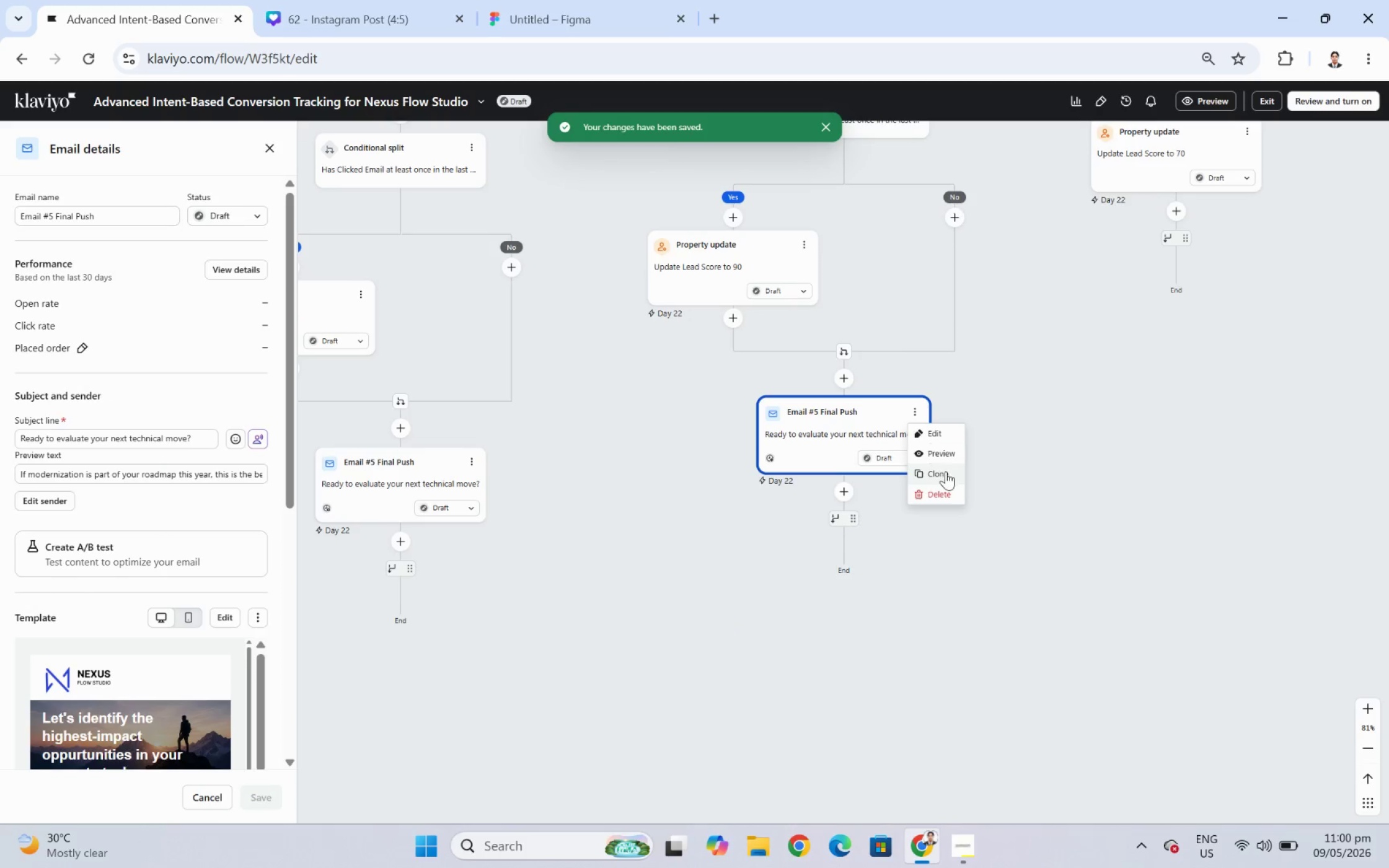 
left_click([945, 471])
 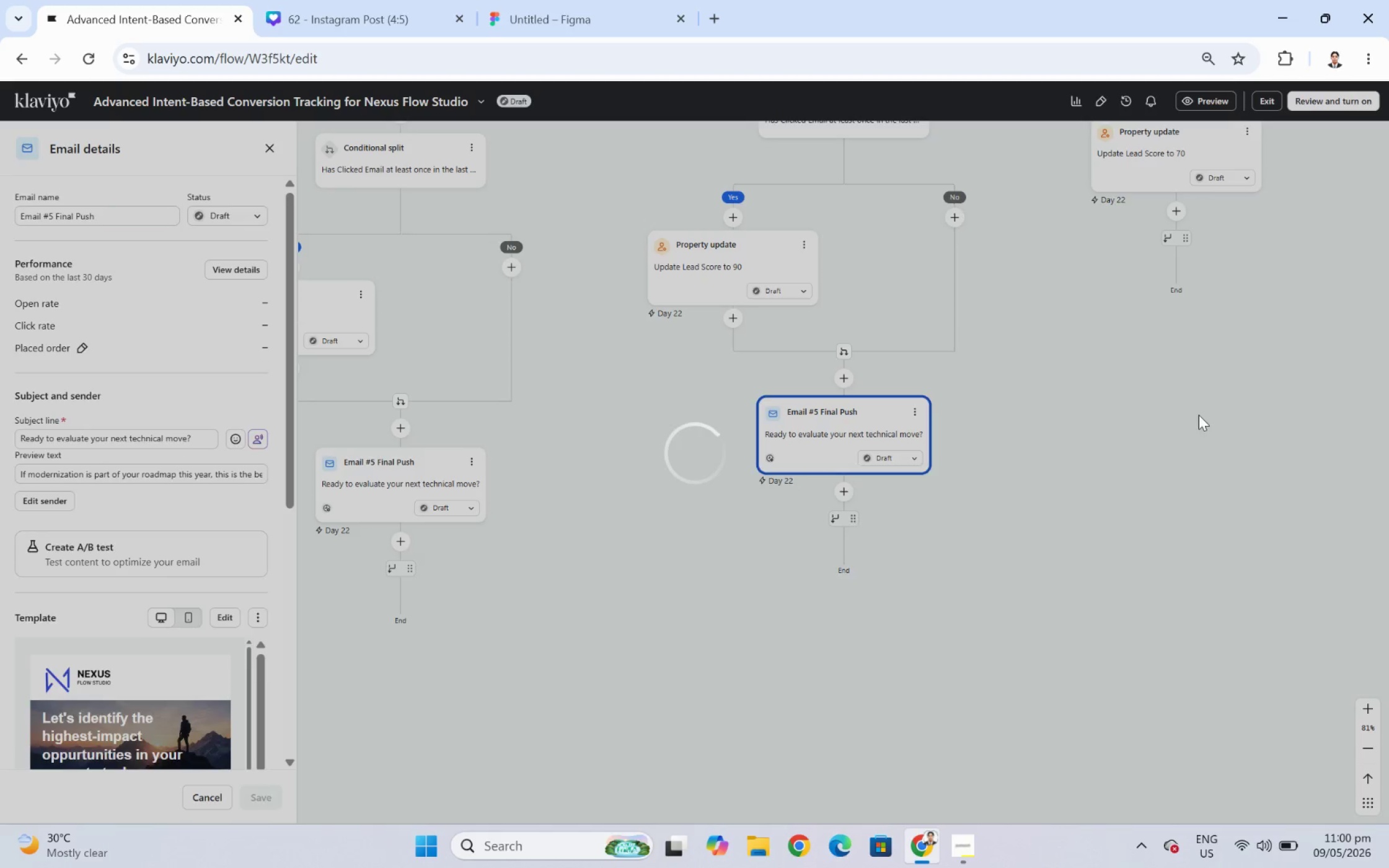 
left_click_drag(start_coordinate=[863, 540], to_coordinate=[1187, 230])
 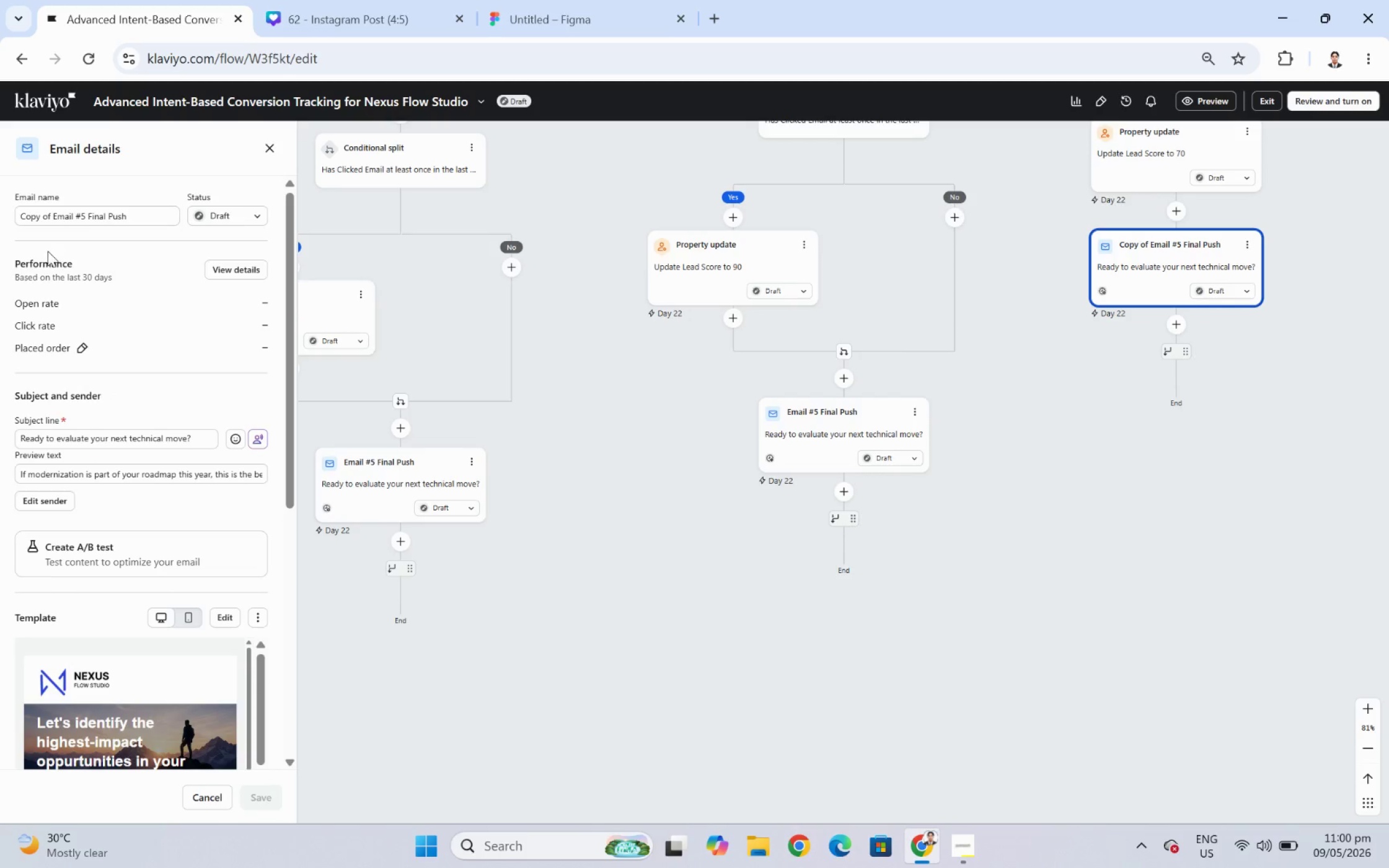 
left_click_drag(start_coordinate=[55, 219], to_coordinate=[0, 229])
 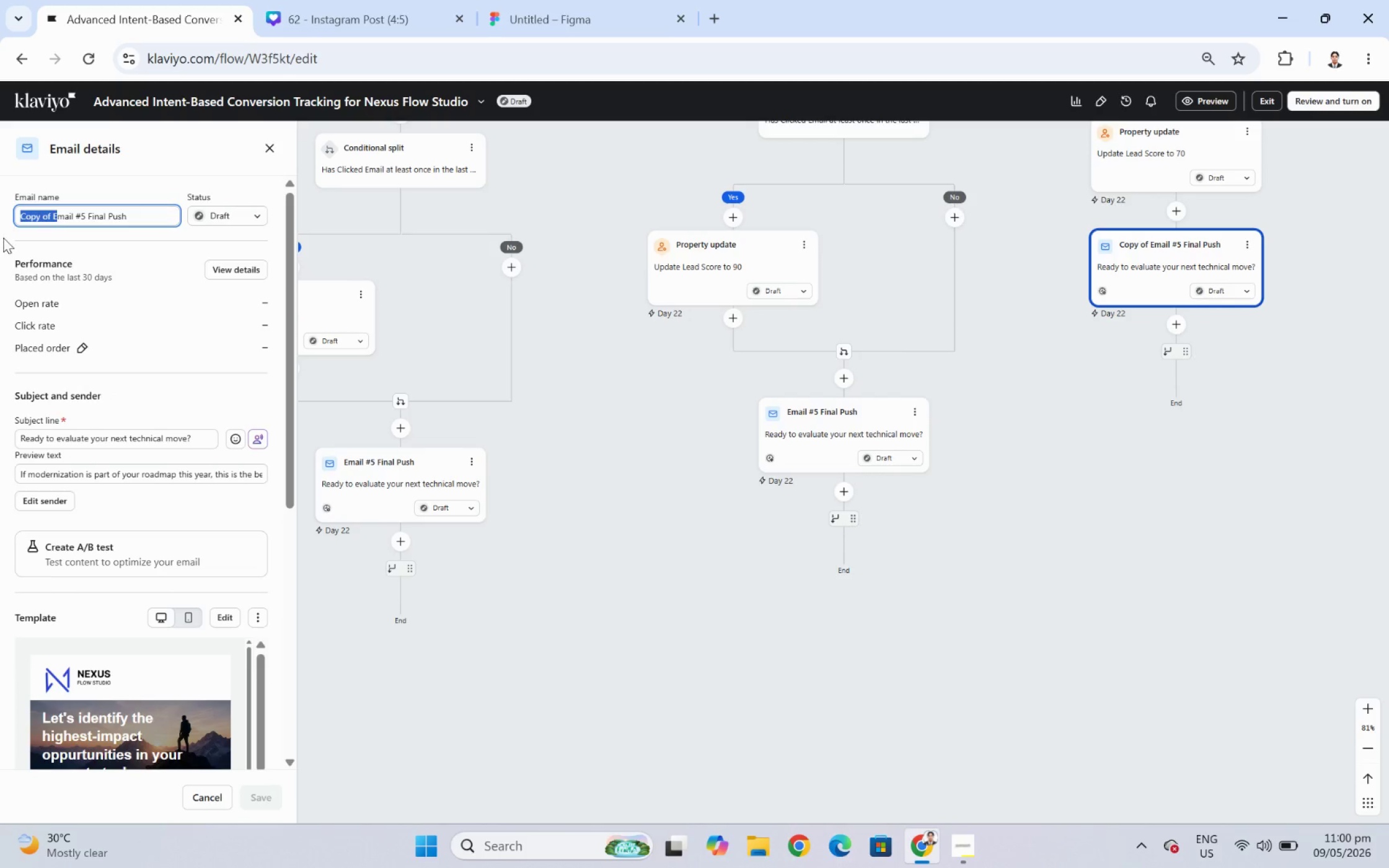 
key(Backspace)
 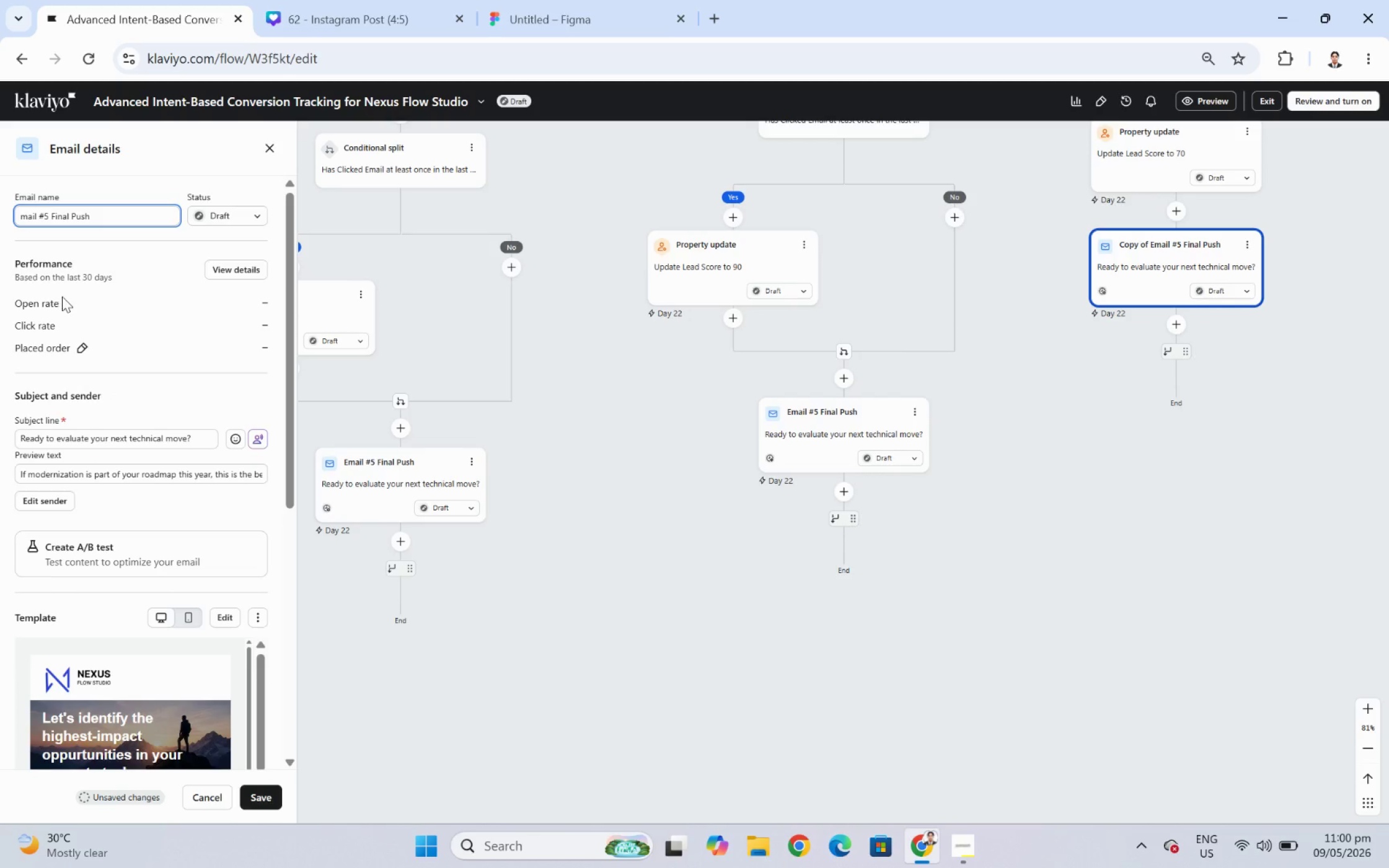 
key(Shift+E)
 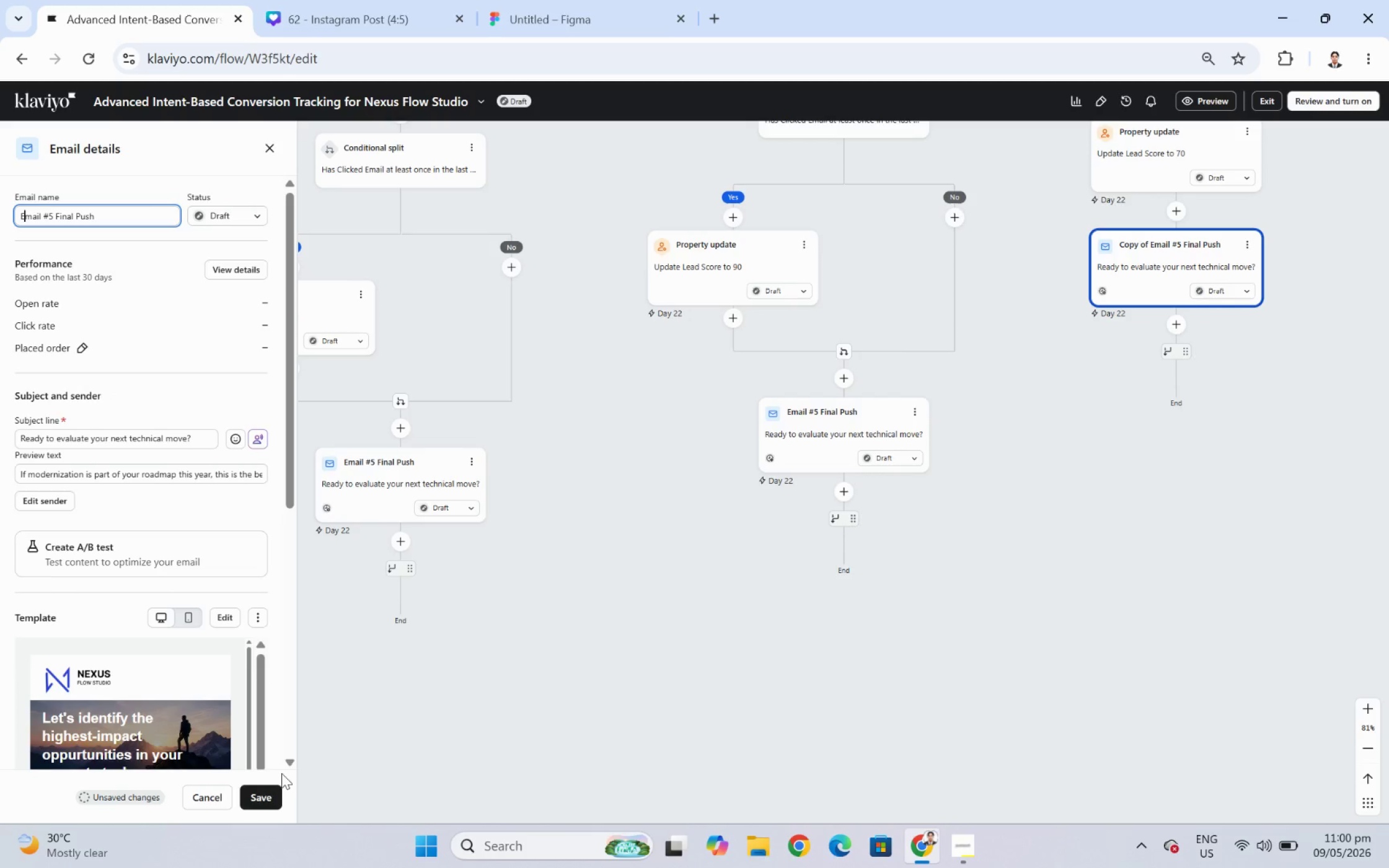 
left_click([270, 799])
 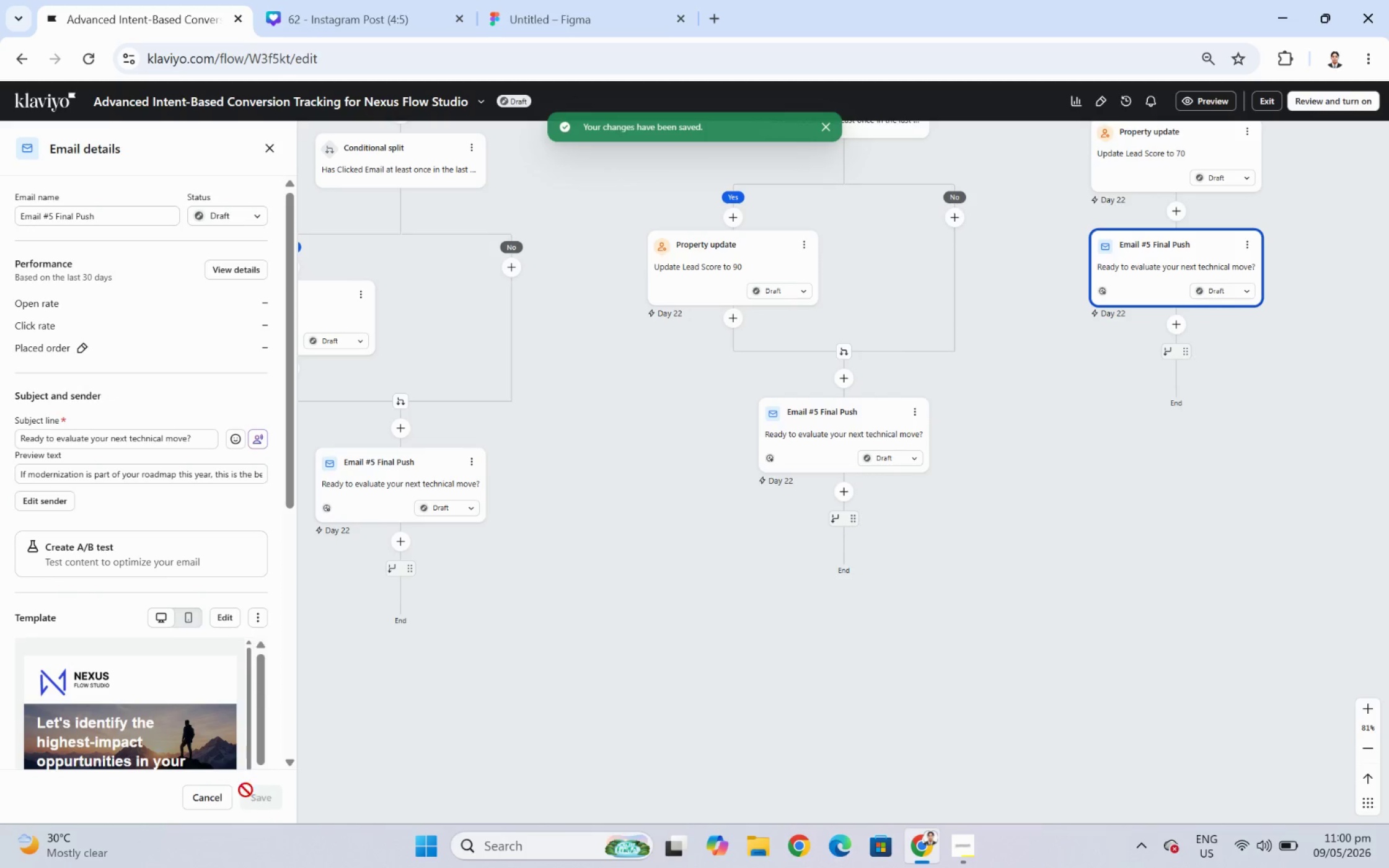 
left_click_drag(start_coordinate=[1202, 508], to_coordinate=[963, 709])
 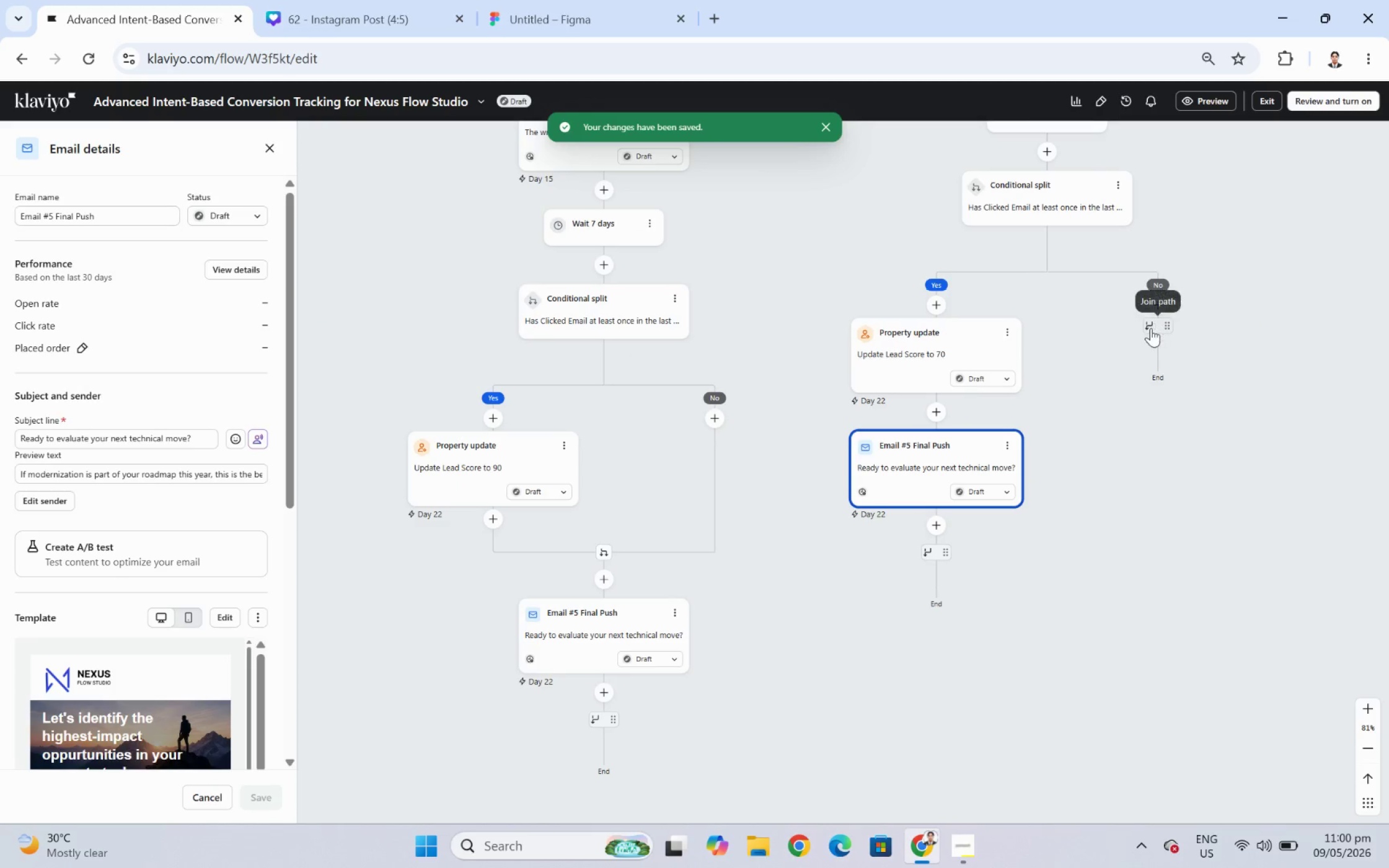 
left_click_drag(start_coordinate=[1150, 328], to_coordinate=[931, 423])
 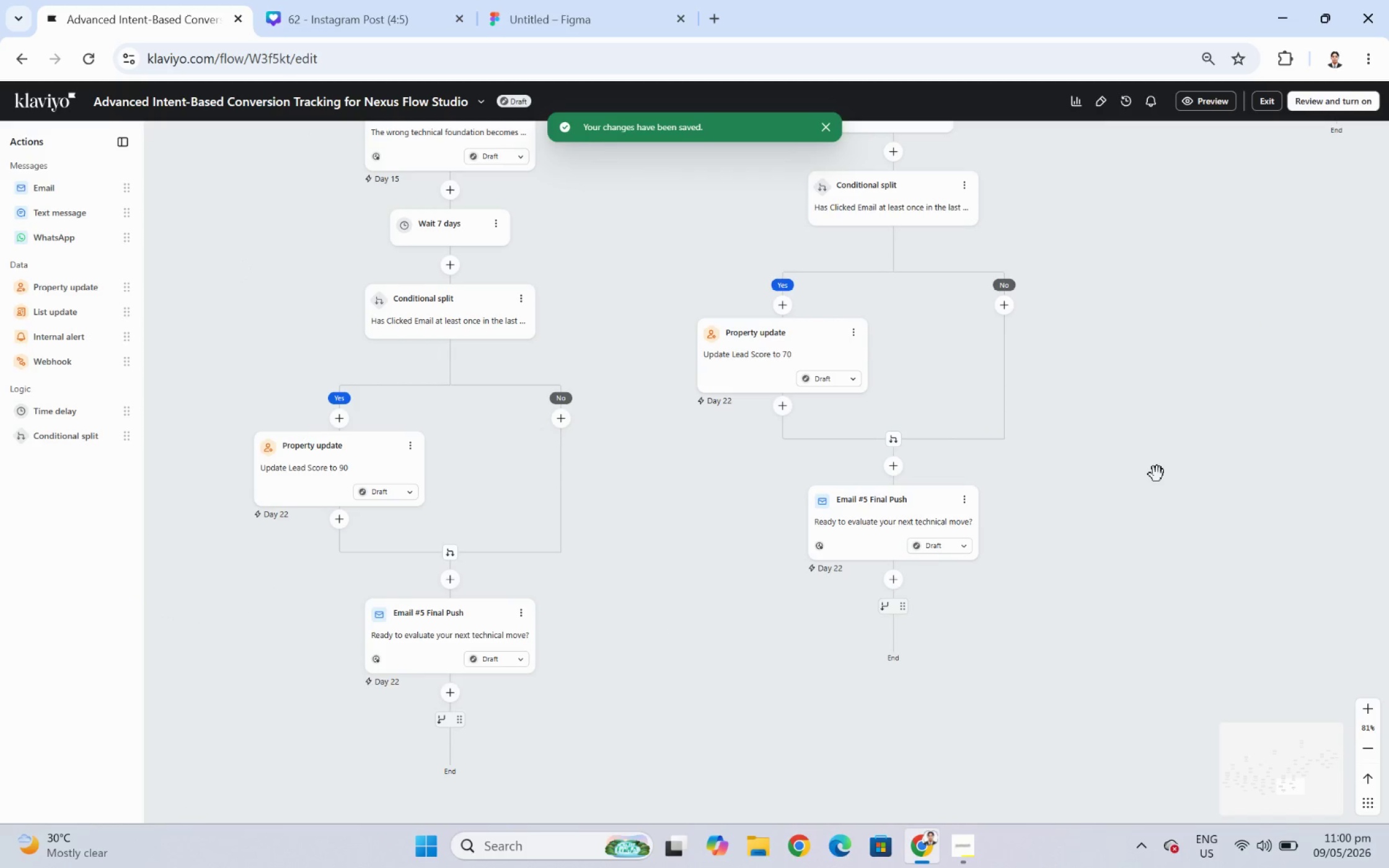 
scroll: coordinate [1158, 465], scroll_direction: up, amount: 6.0
 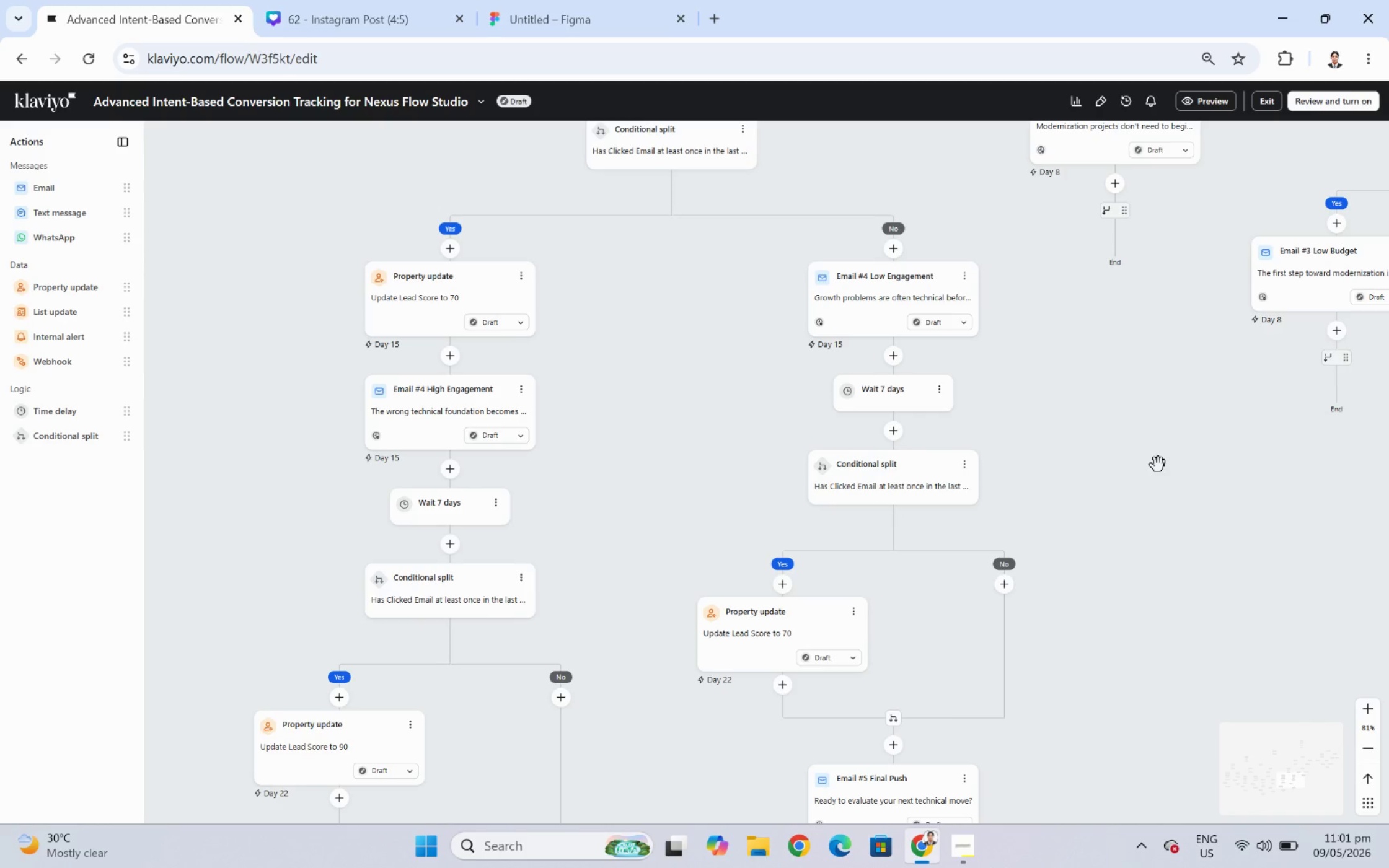 
wait(7.1)
 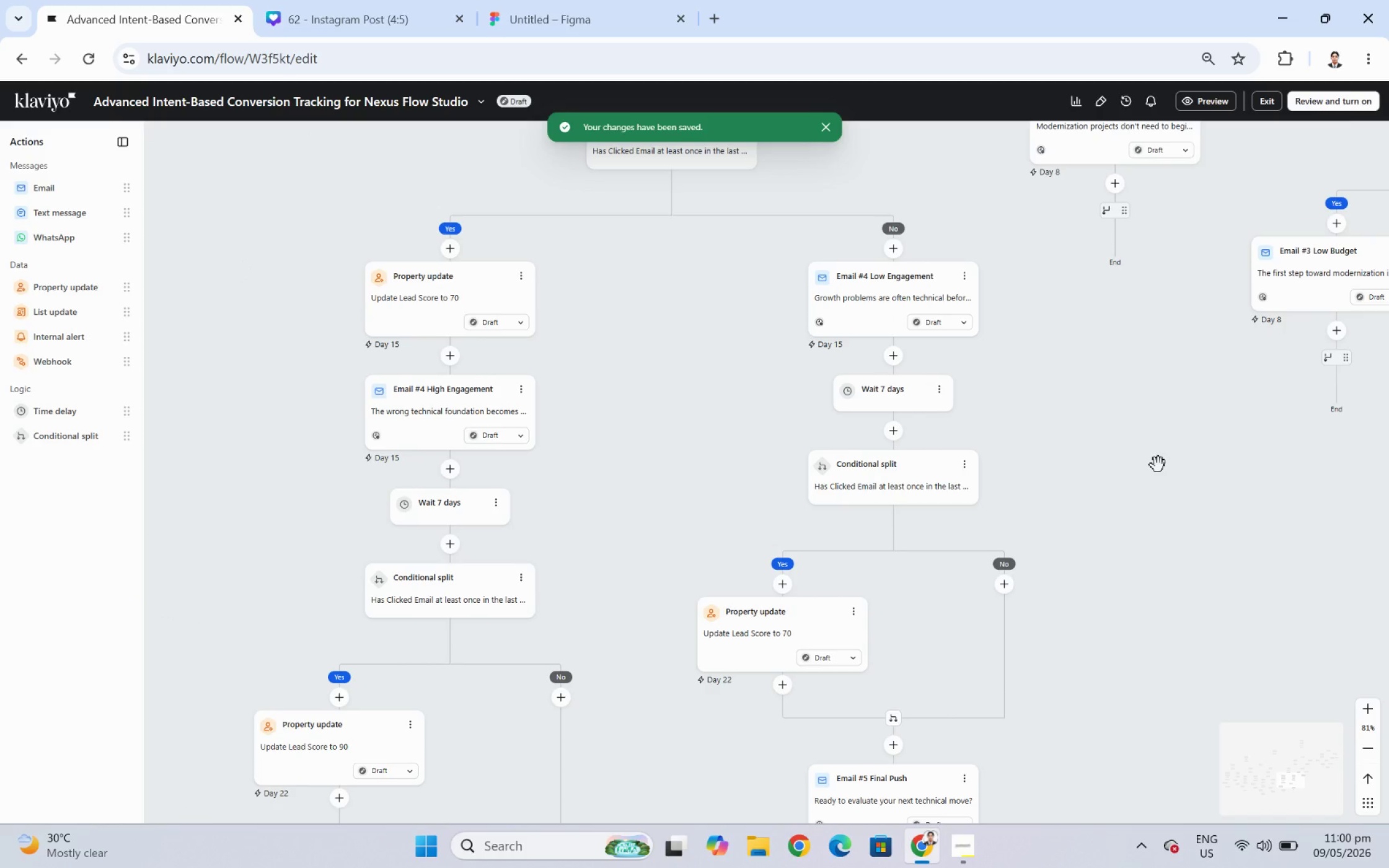 
scroll: coordinate [1065, 396], scroll_direction: down, amount: 3.0
 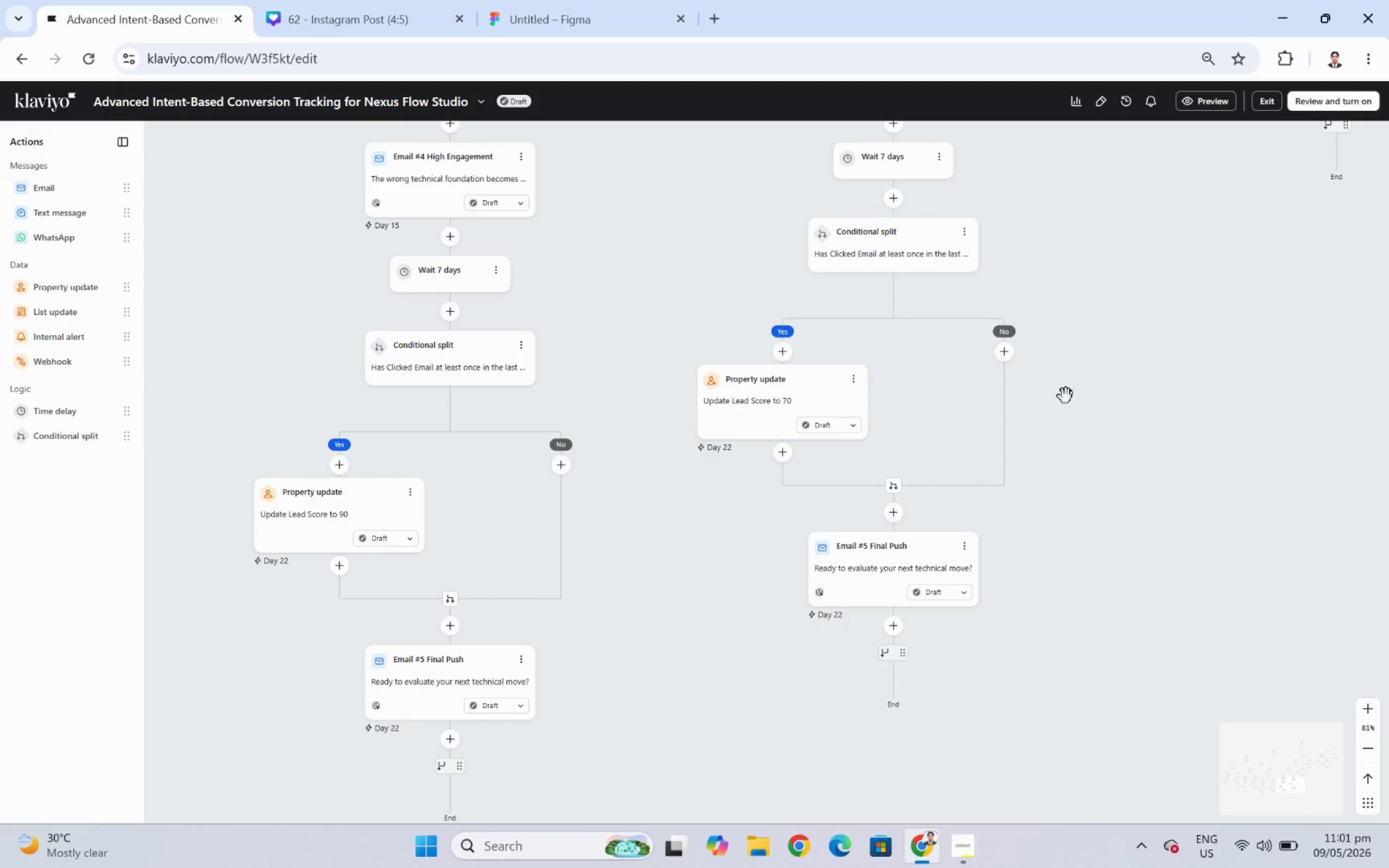 
scroll: coordinate [965, 377], scroll_direction: up, amount: 13.0
 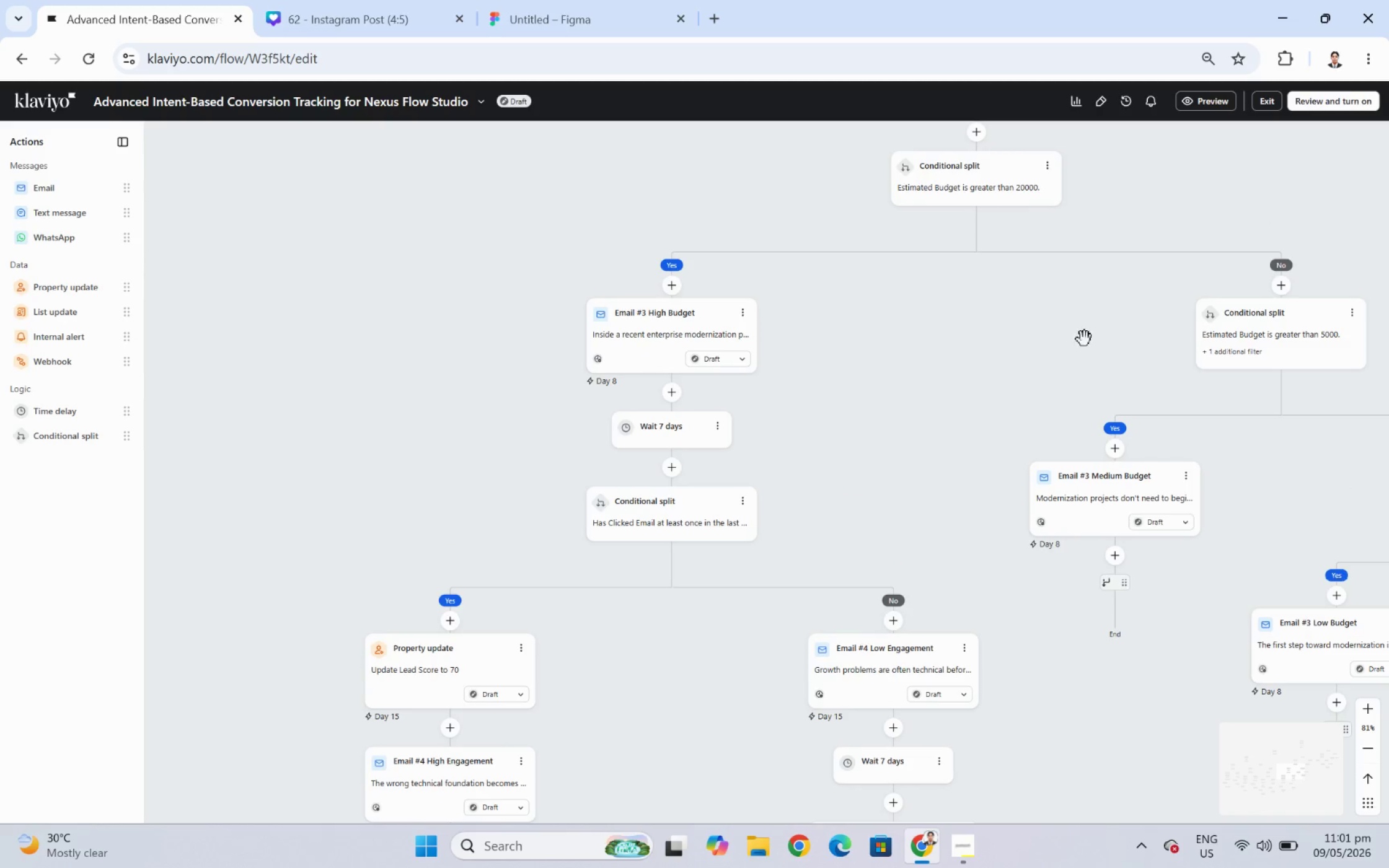 
left_click_drag(start_coordinate=[1085, 339], to_coordinate=[938, 286])
 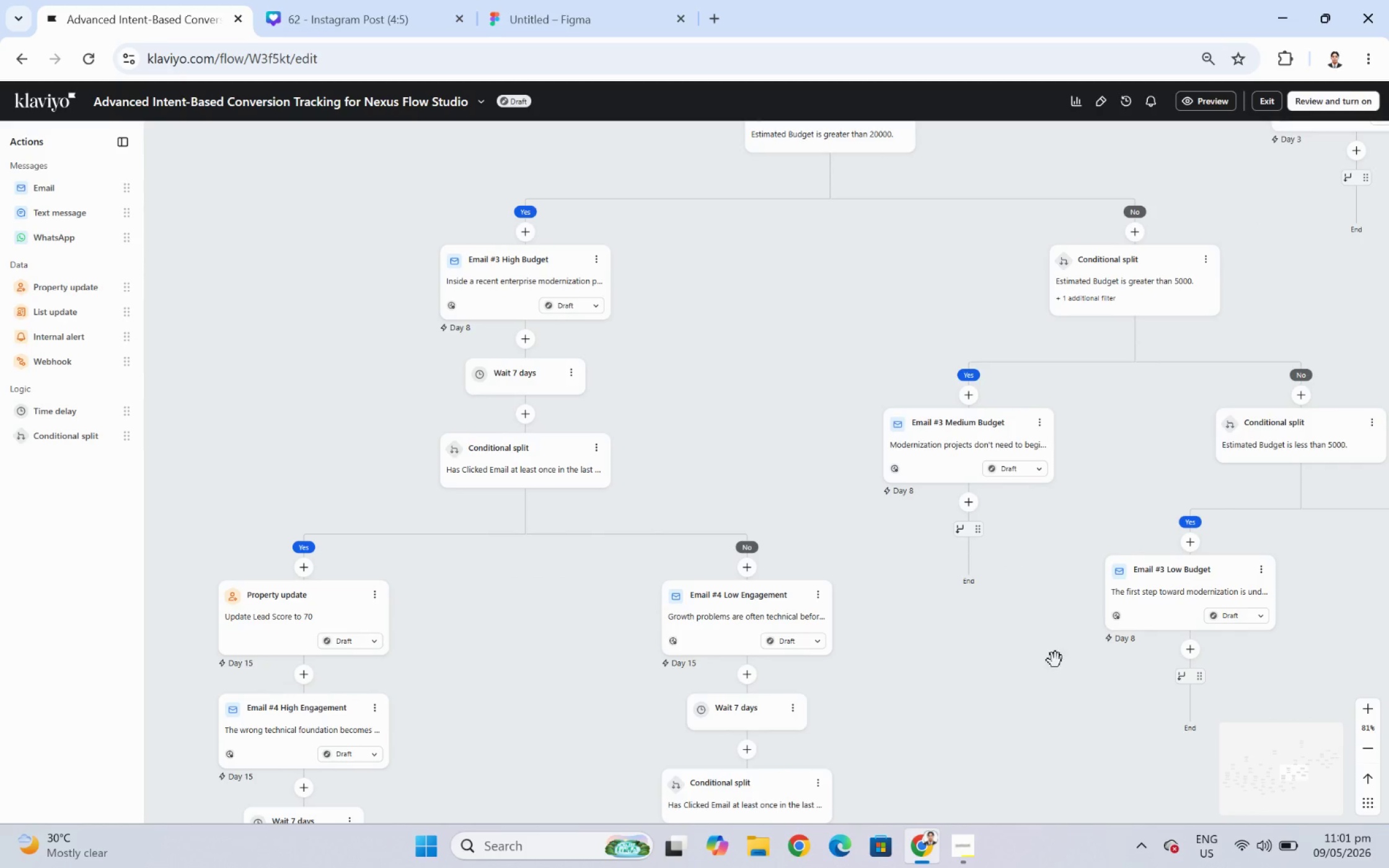 
left_click_drag(start_coordinate=[1056, 667], to_coordinate=[932, 457])
 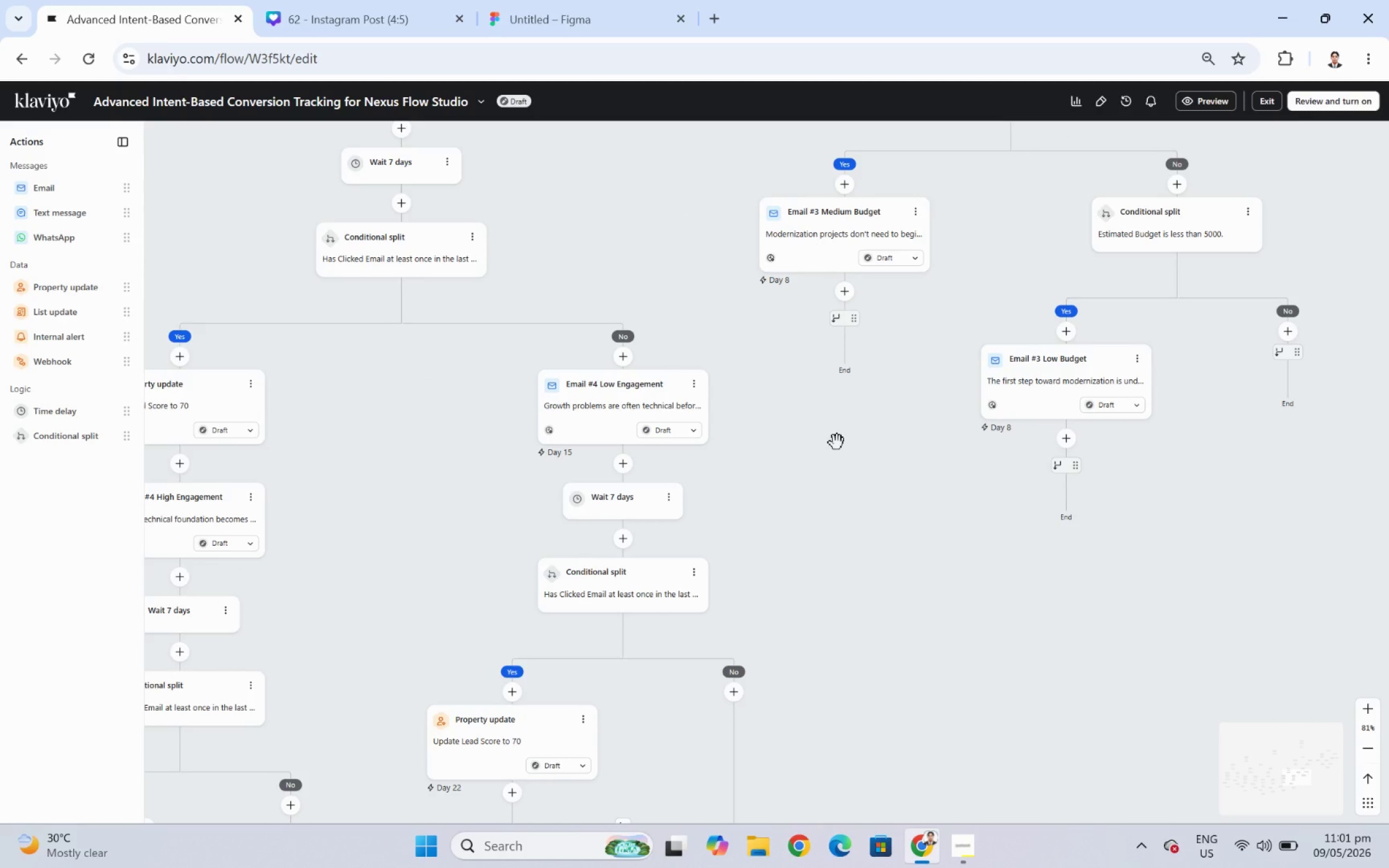 
left_click_drag(start_coordinate=[837, 442], to_coordinate=[936, 525])
 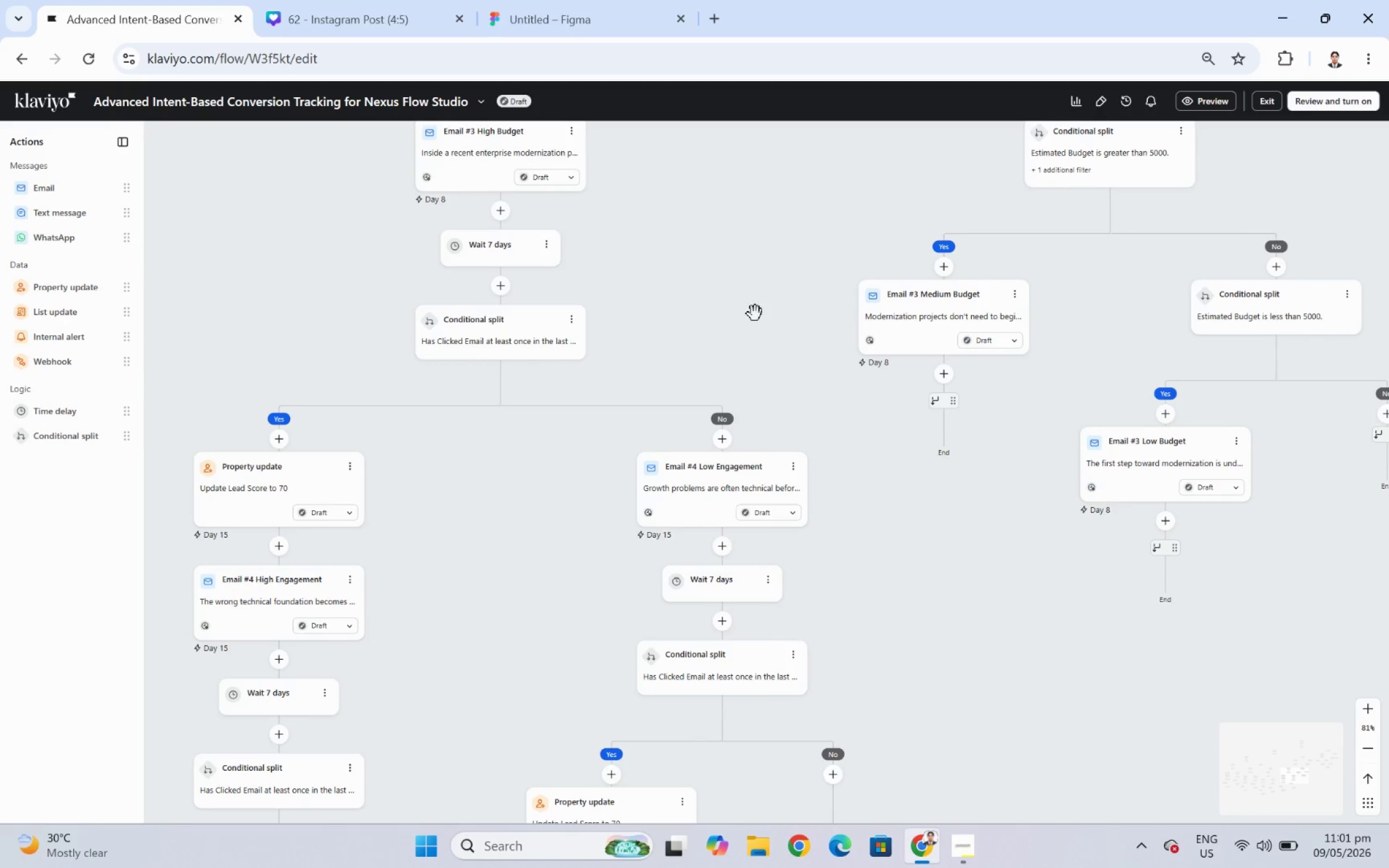 
left_click_drag(start_coordinate=[762, 307], to_coordinate=[1084, 309])
 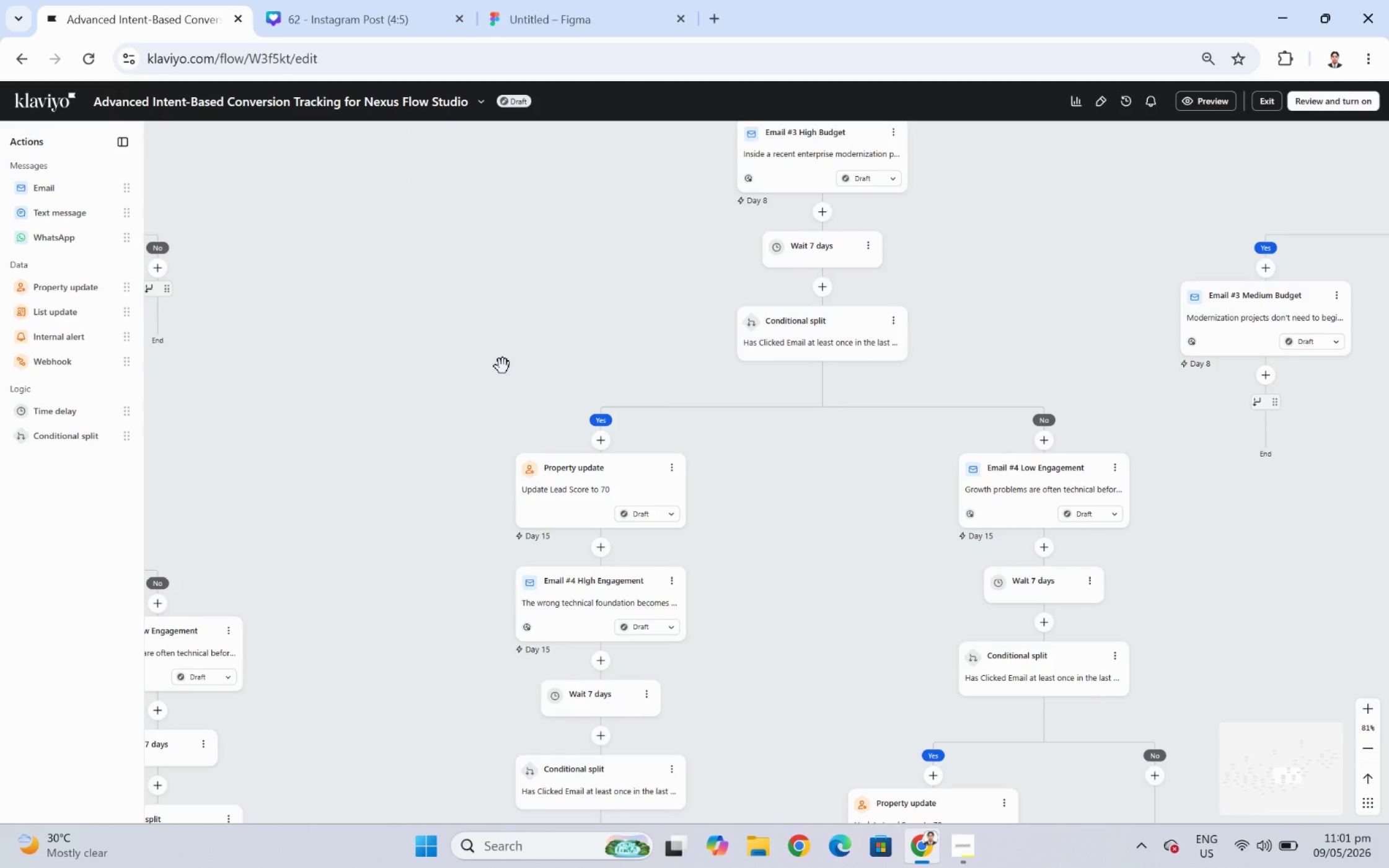 
left_click_drag(start_coordinate=[503, 366], to_coordinate=[798, 353])
 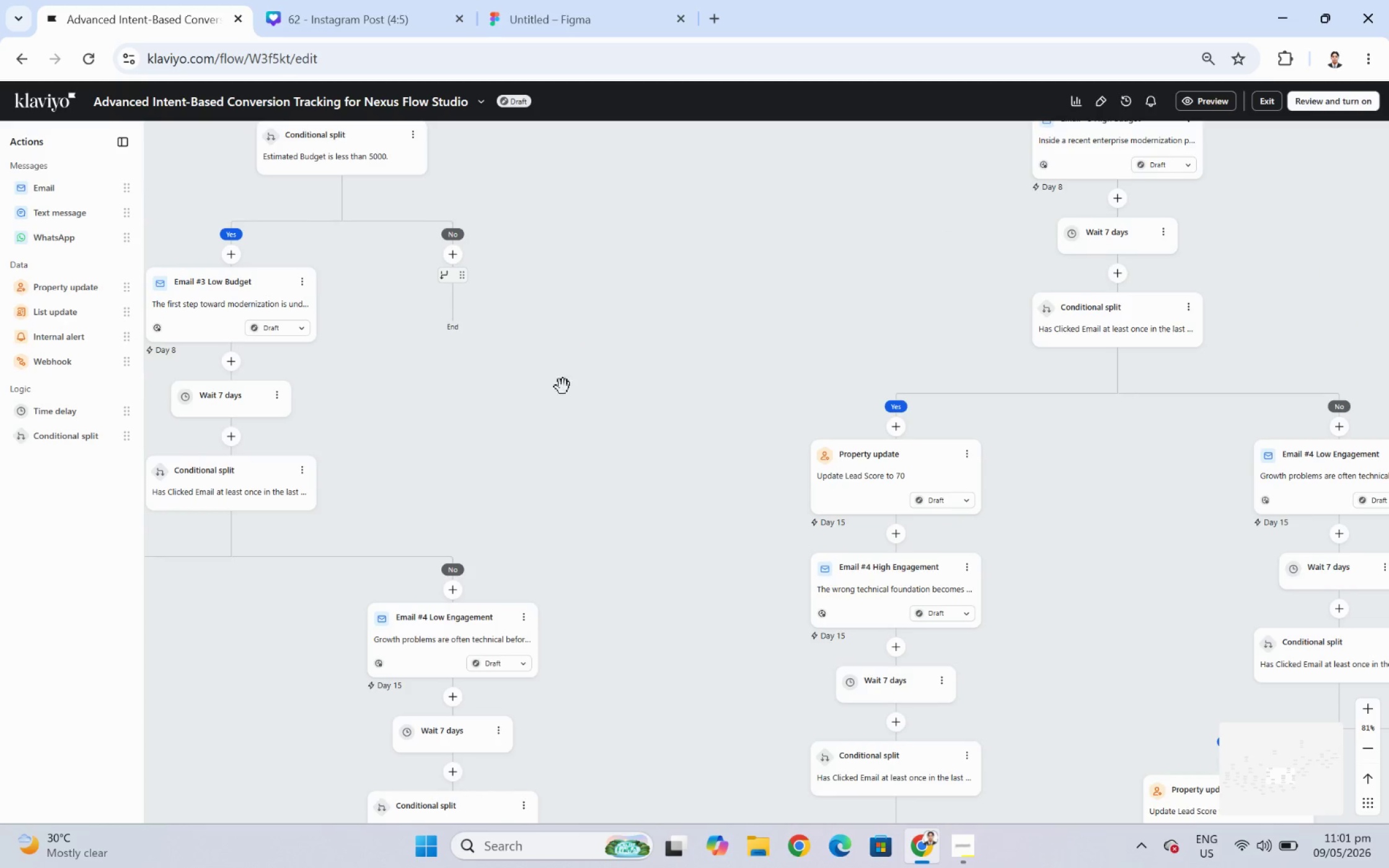 
left_click_drag(start_coordinate=[560, 392], to_coordinate=[776, 400])
 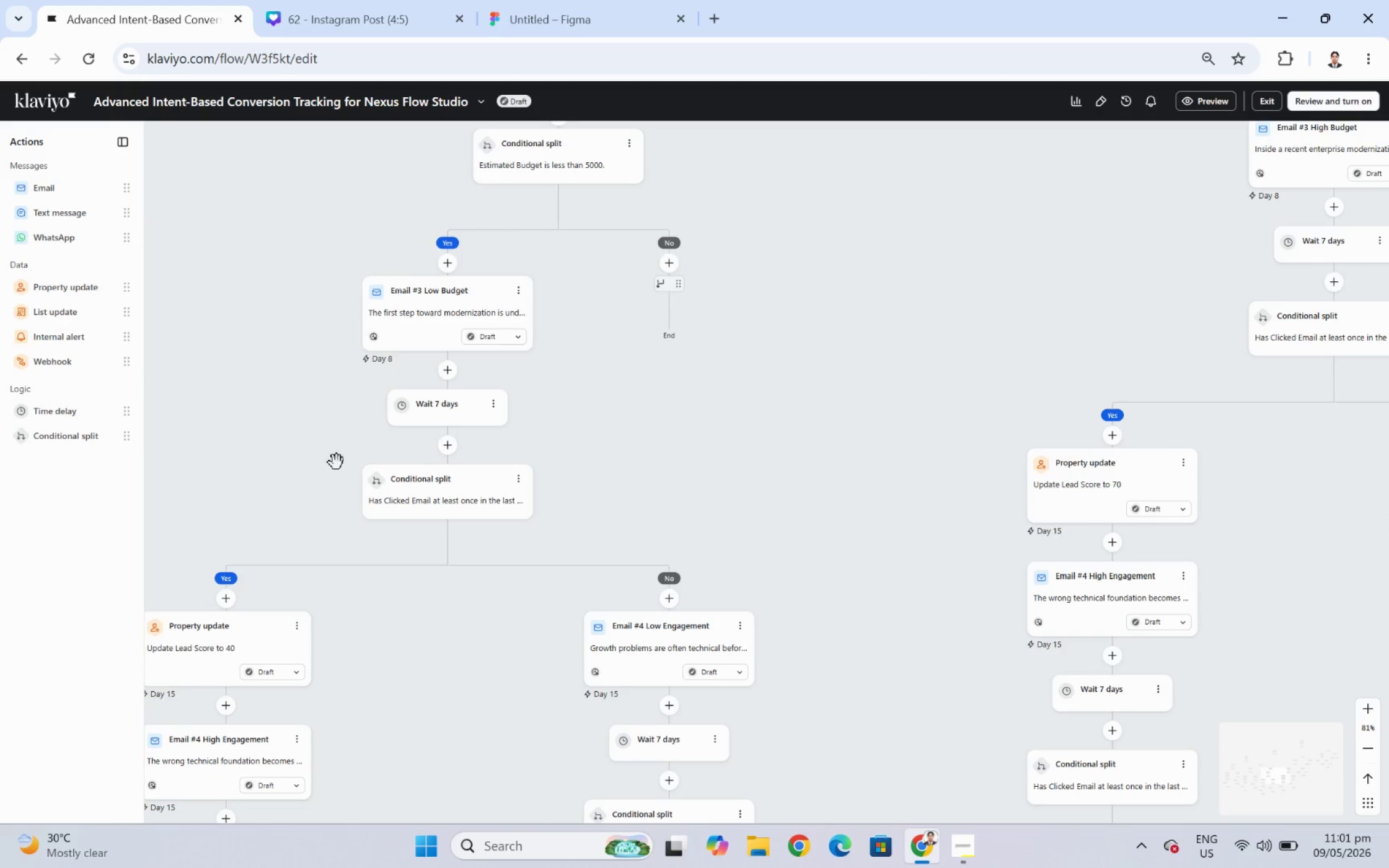 
left_click_drag(start_coordinate=[336, 462], to_coordinate=[847, 415])
 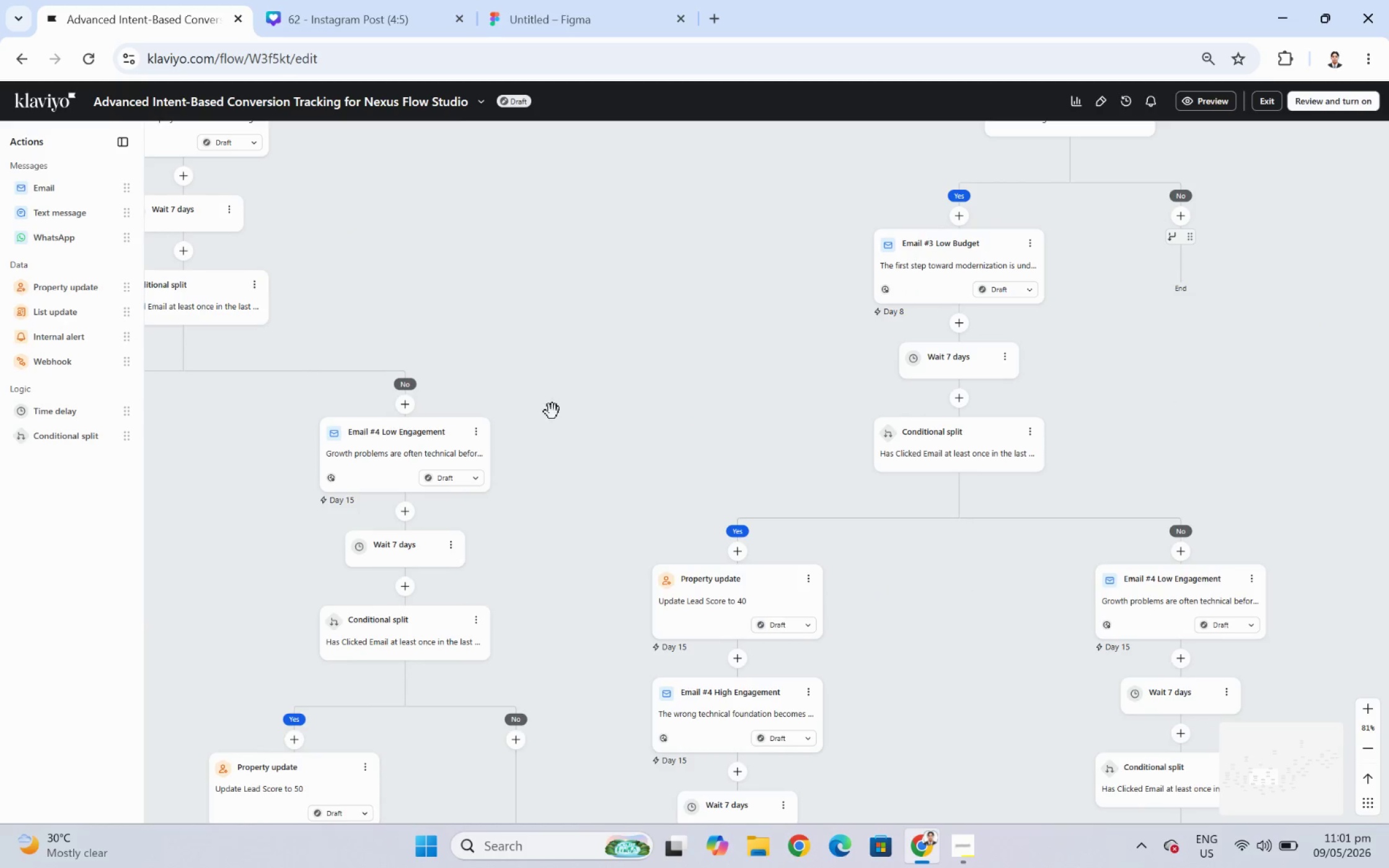 
left_click_drag(start_coordinate=[572, 394], to_coordinate=[854, 390])
 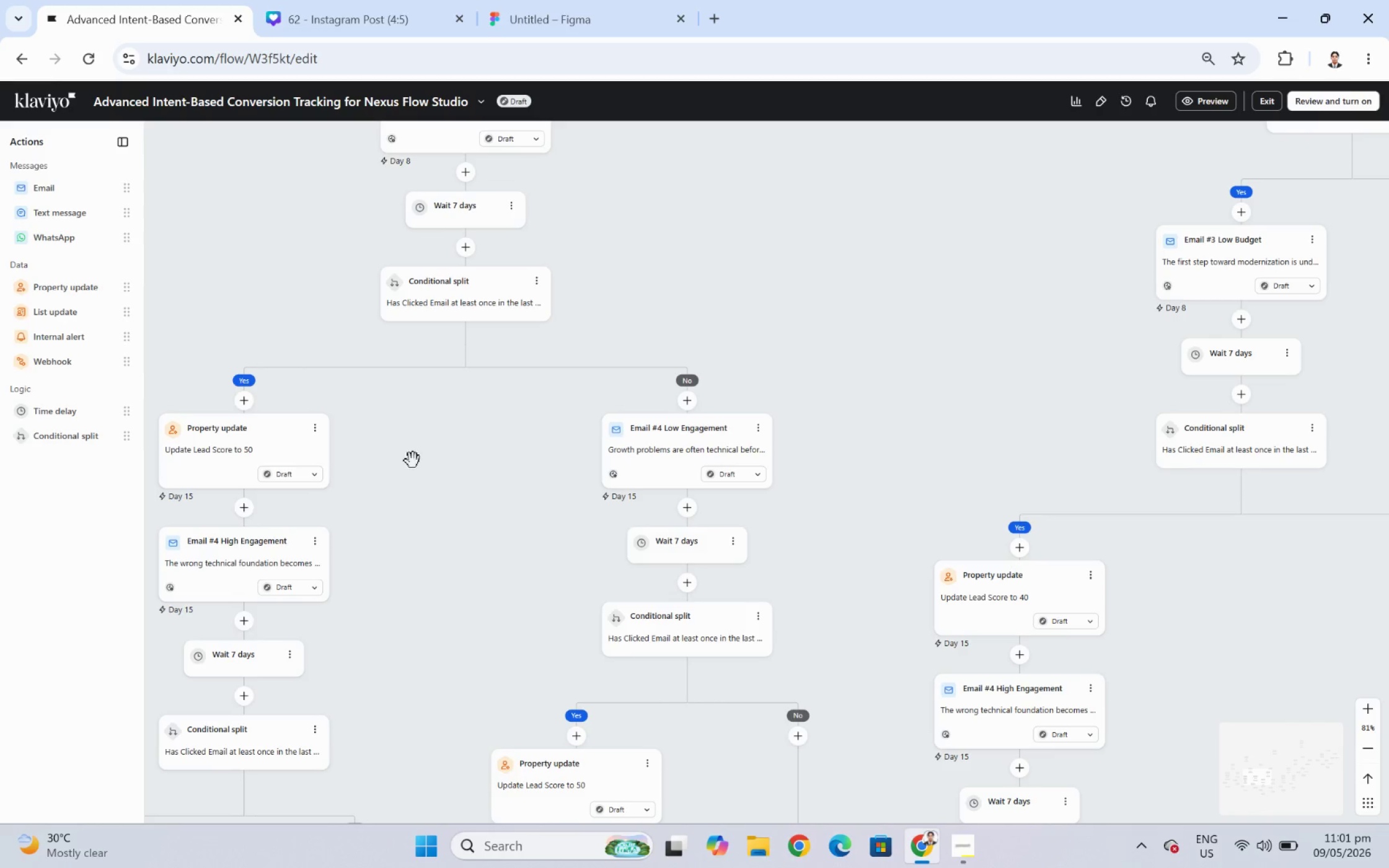 
left_click_drag(start_coordinate=[423, 458], to_coordinate=[482, 528])
 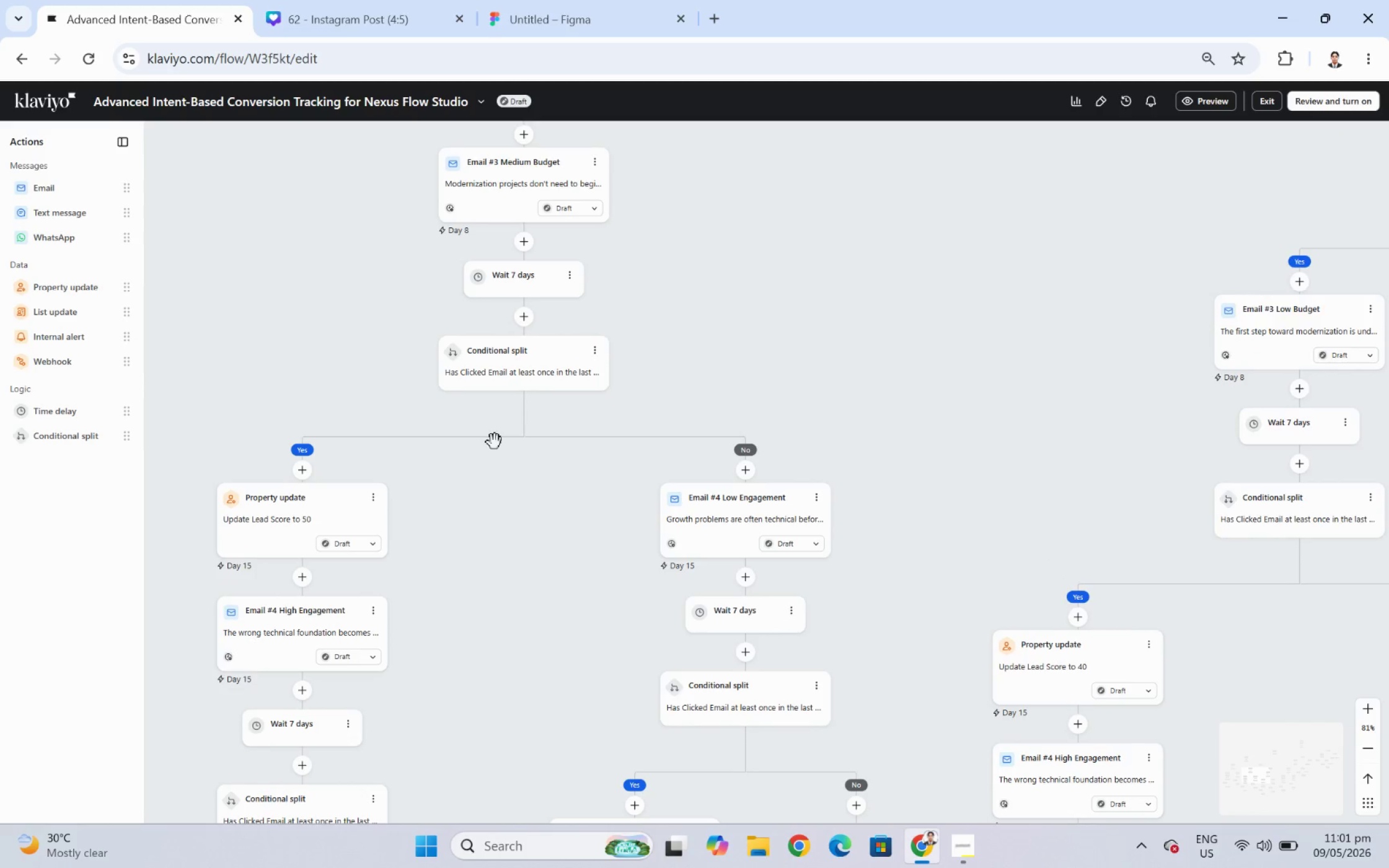 
mouse_move([575, 364])
 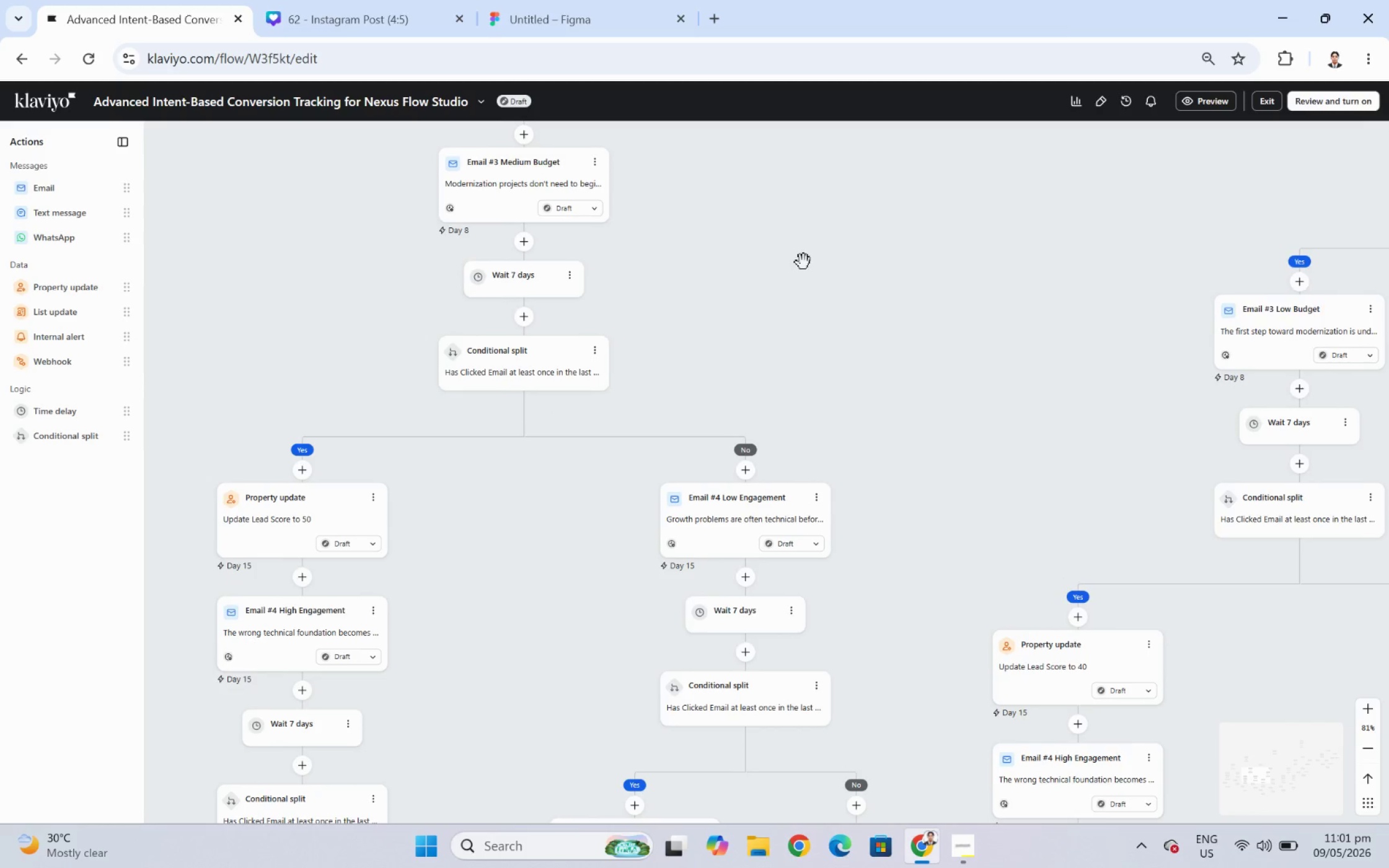 
left_click_drag(start_coordinate=[808, 266], to_coordinate=[825, 296])
 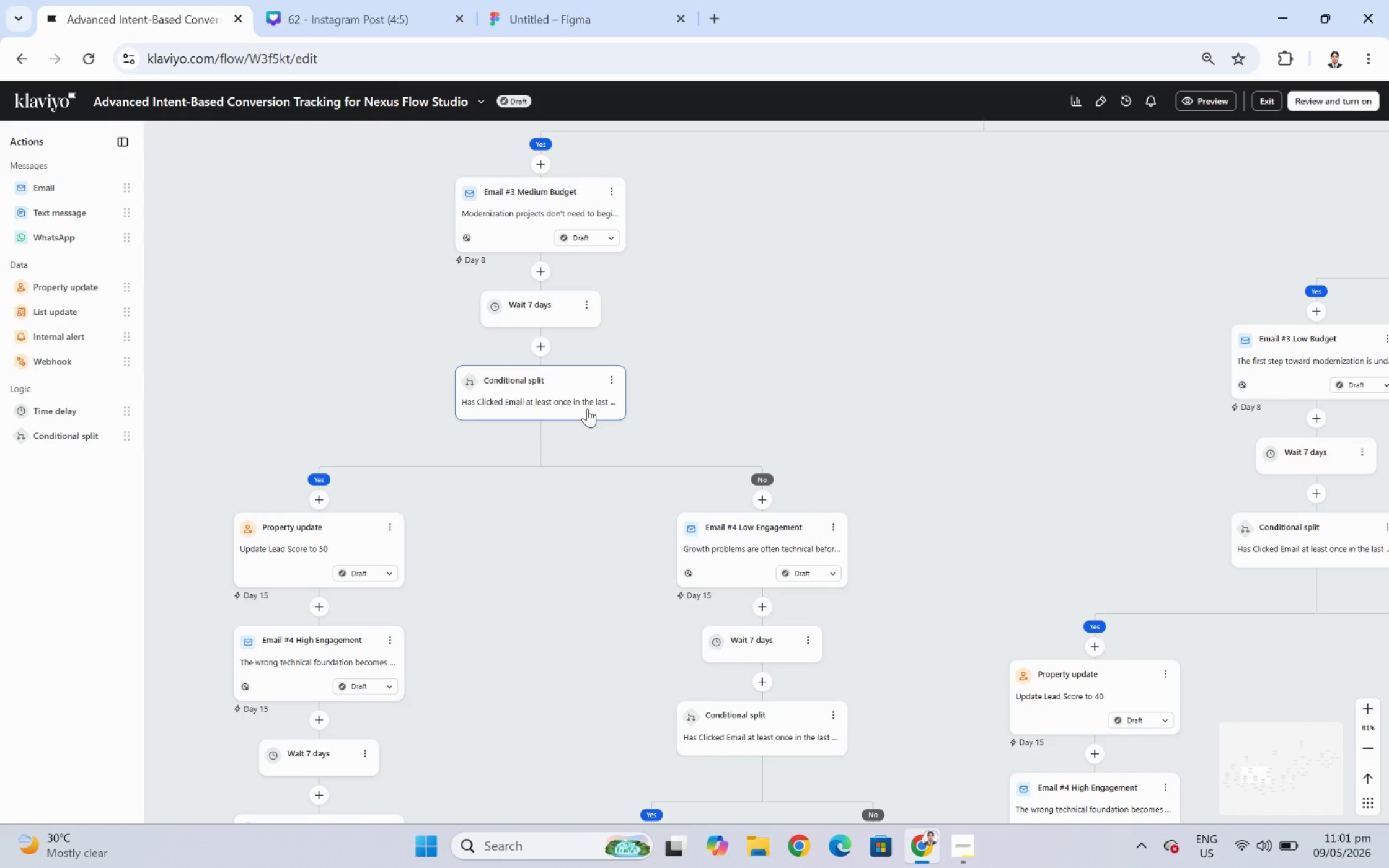 
left_click_drag(start_coordinate=[1059, 462], to_coordinate=[651, 396])
 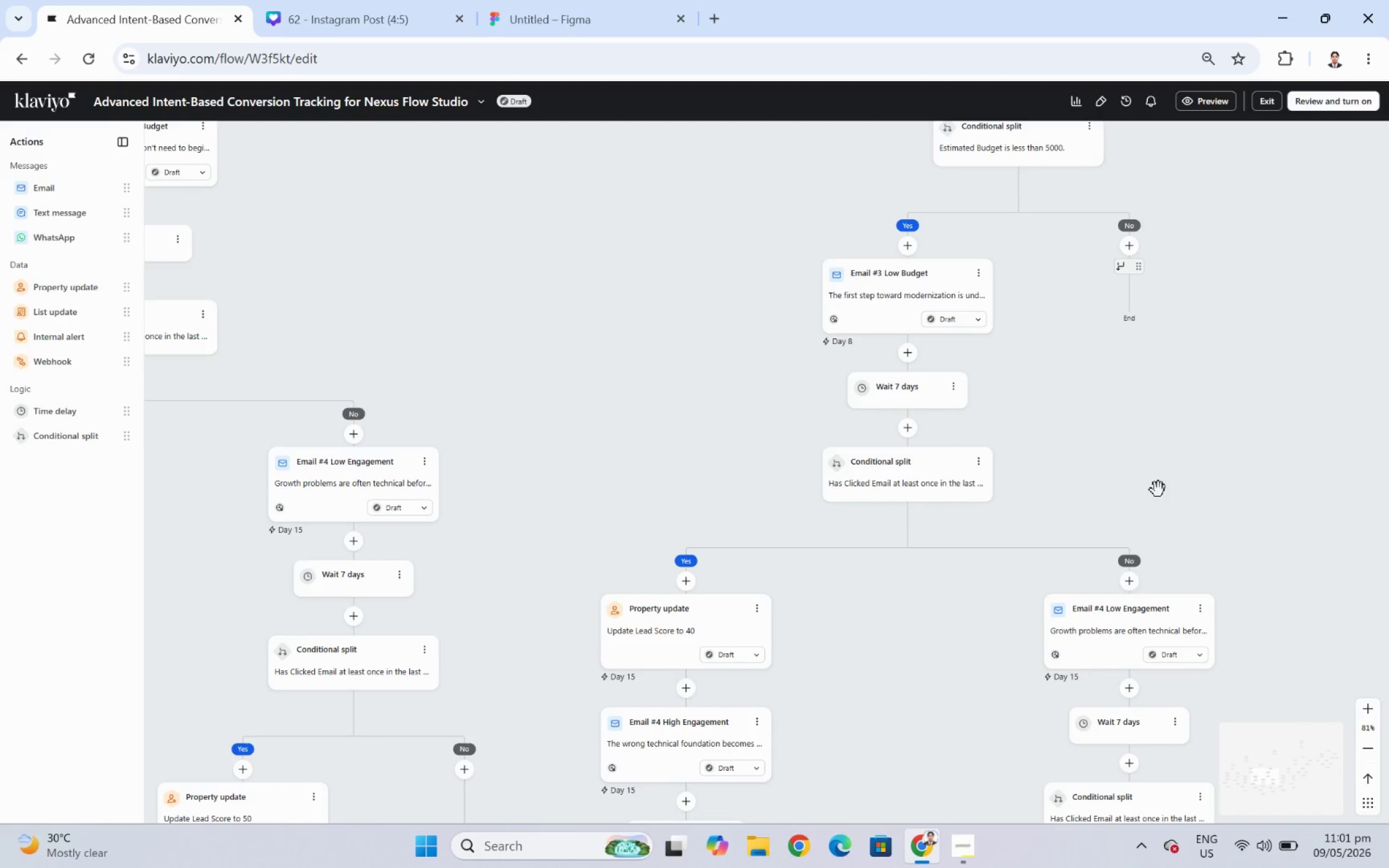 
left_click_drag(start_coordinate=[1187, 468], to_coordinate=[684, 401])
 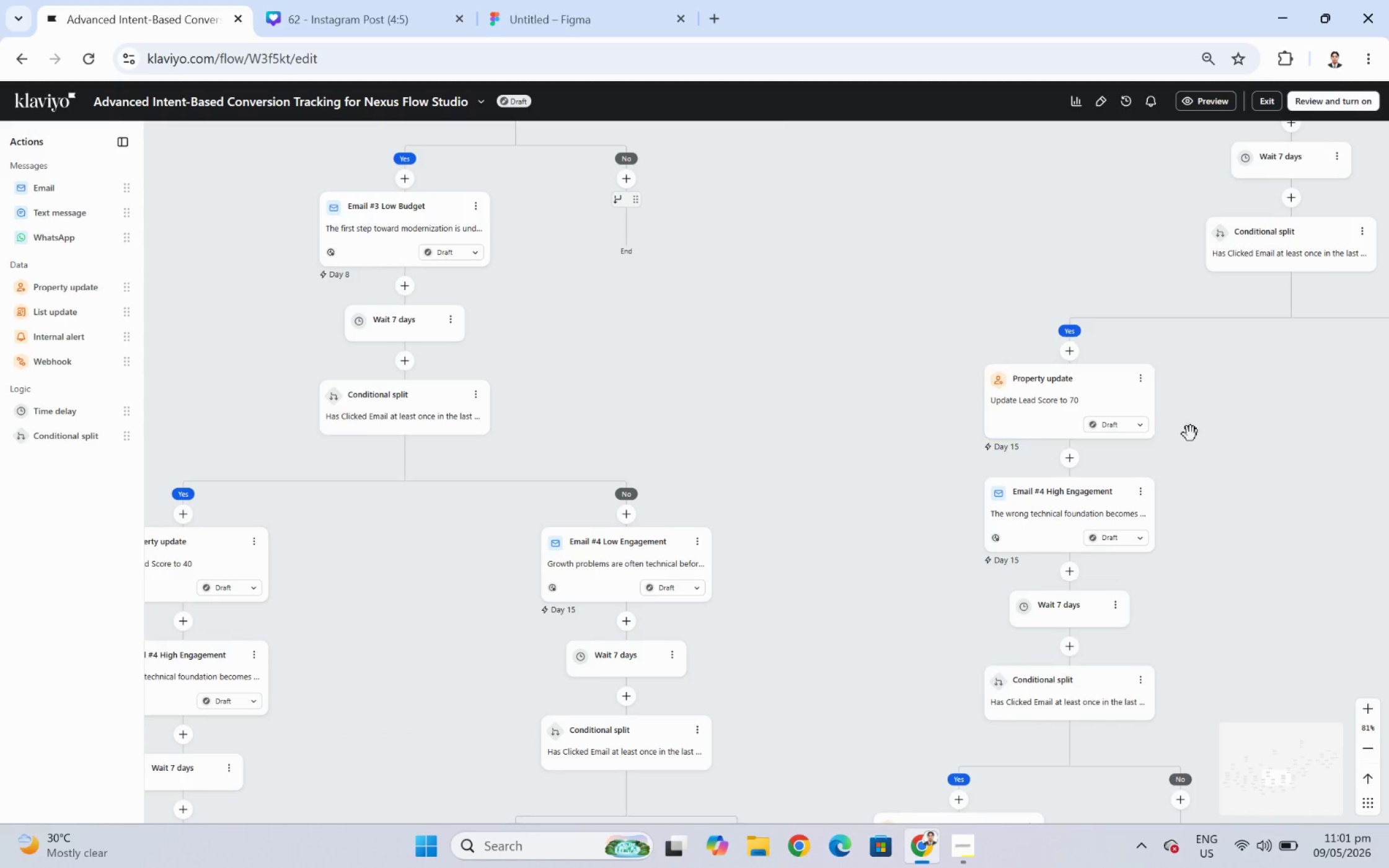 
left_click_drag(start_coordinate=[1257, 427], to_coordinate=[759, 451])
 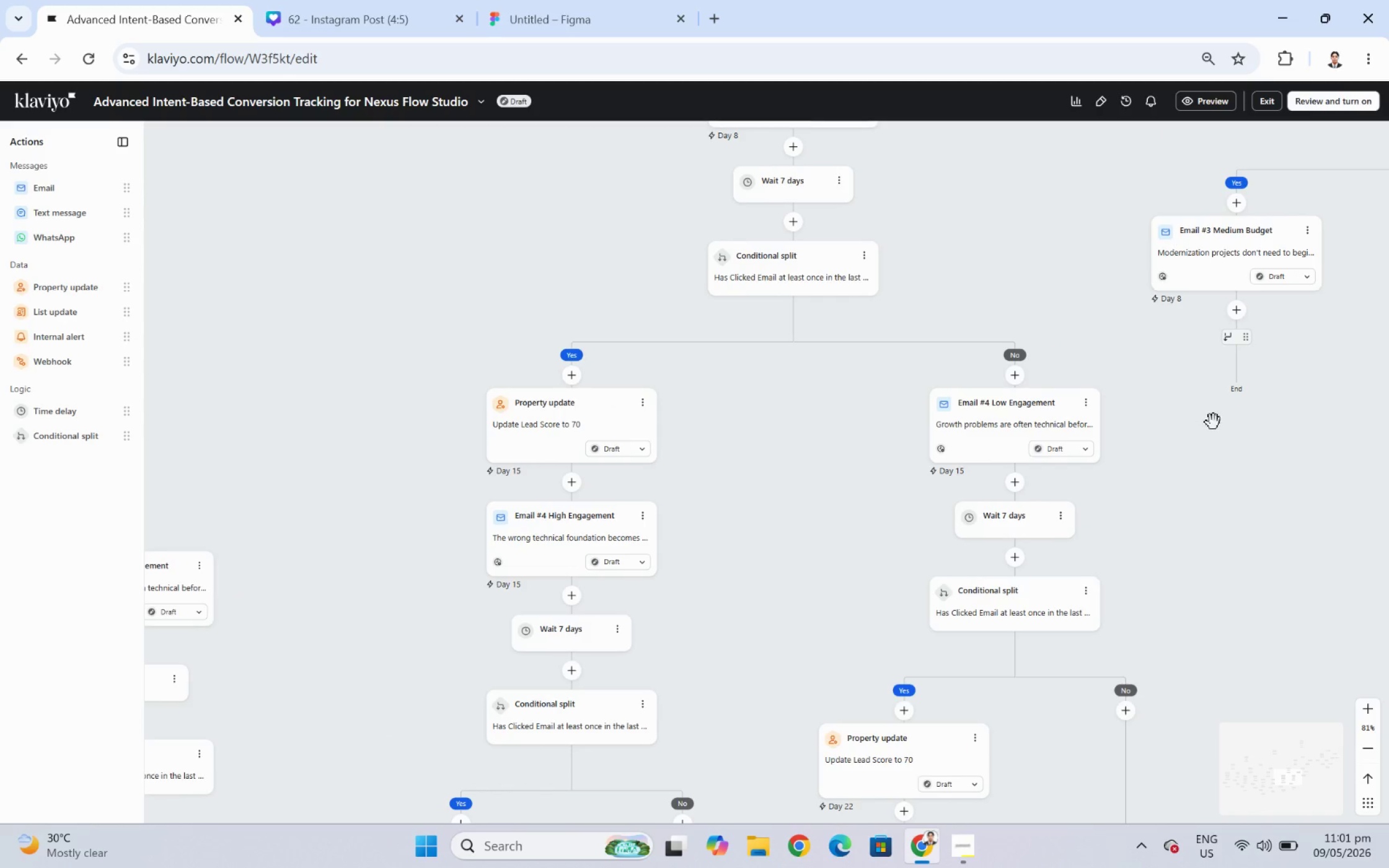 
left_click_drag(start_coordinate=[1220, 421], to_coordinate=[944, 609])
 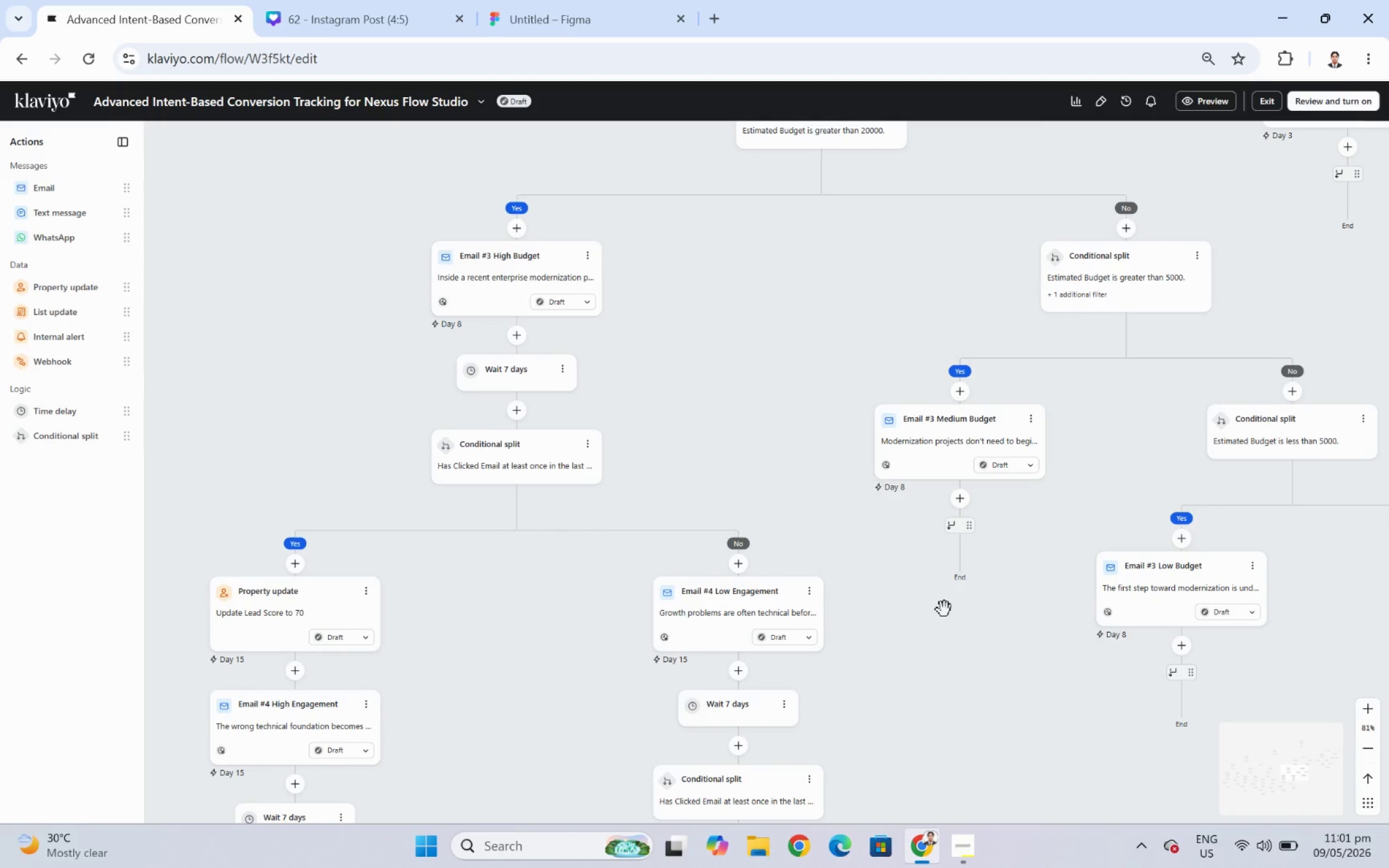 
left_click_drag(start_coordinate=[944, 609], to_coordinate=[945, 594])
 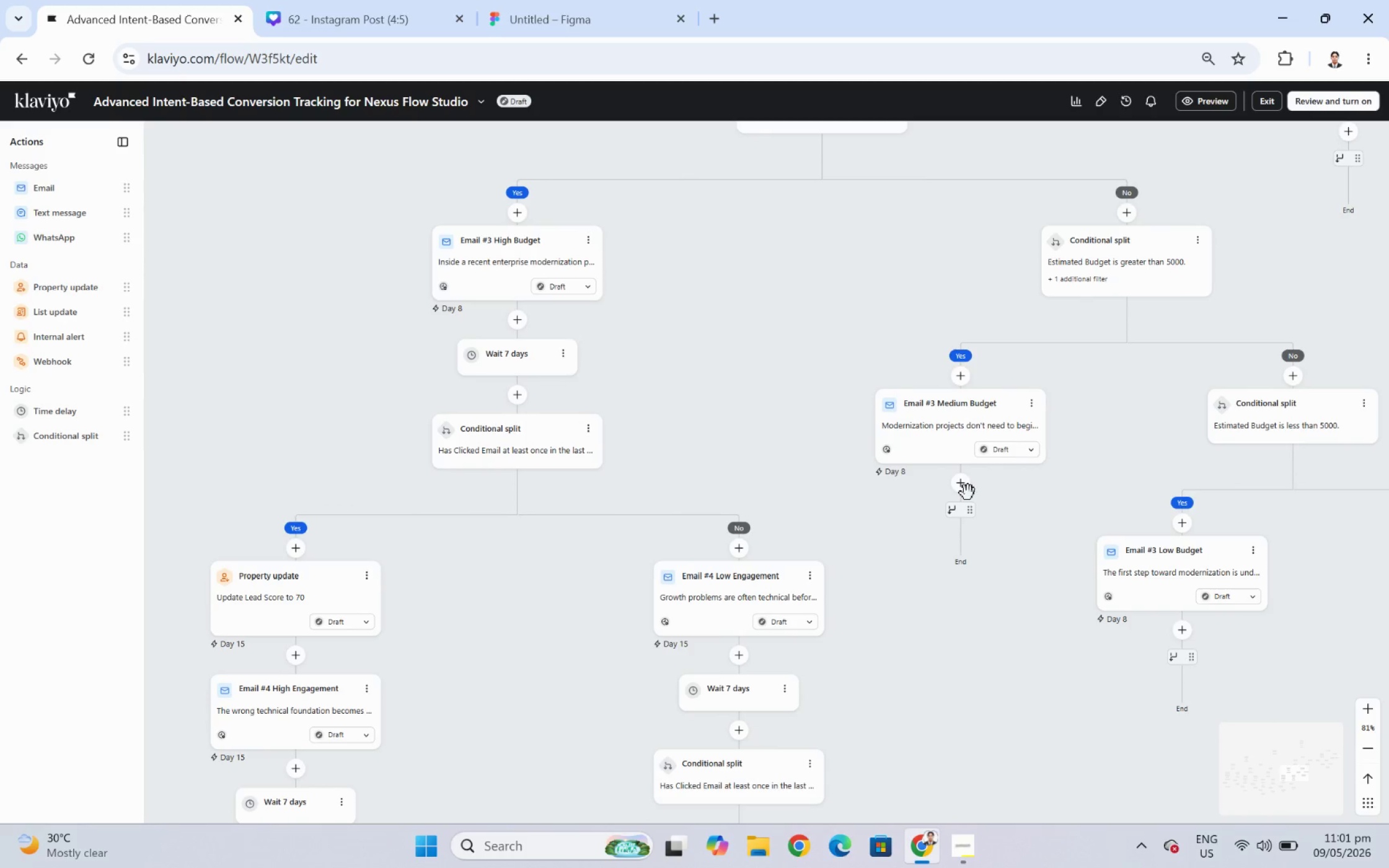 
left_click([963, 484])
 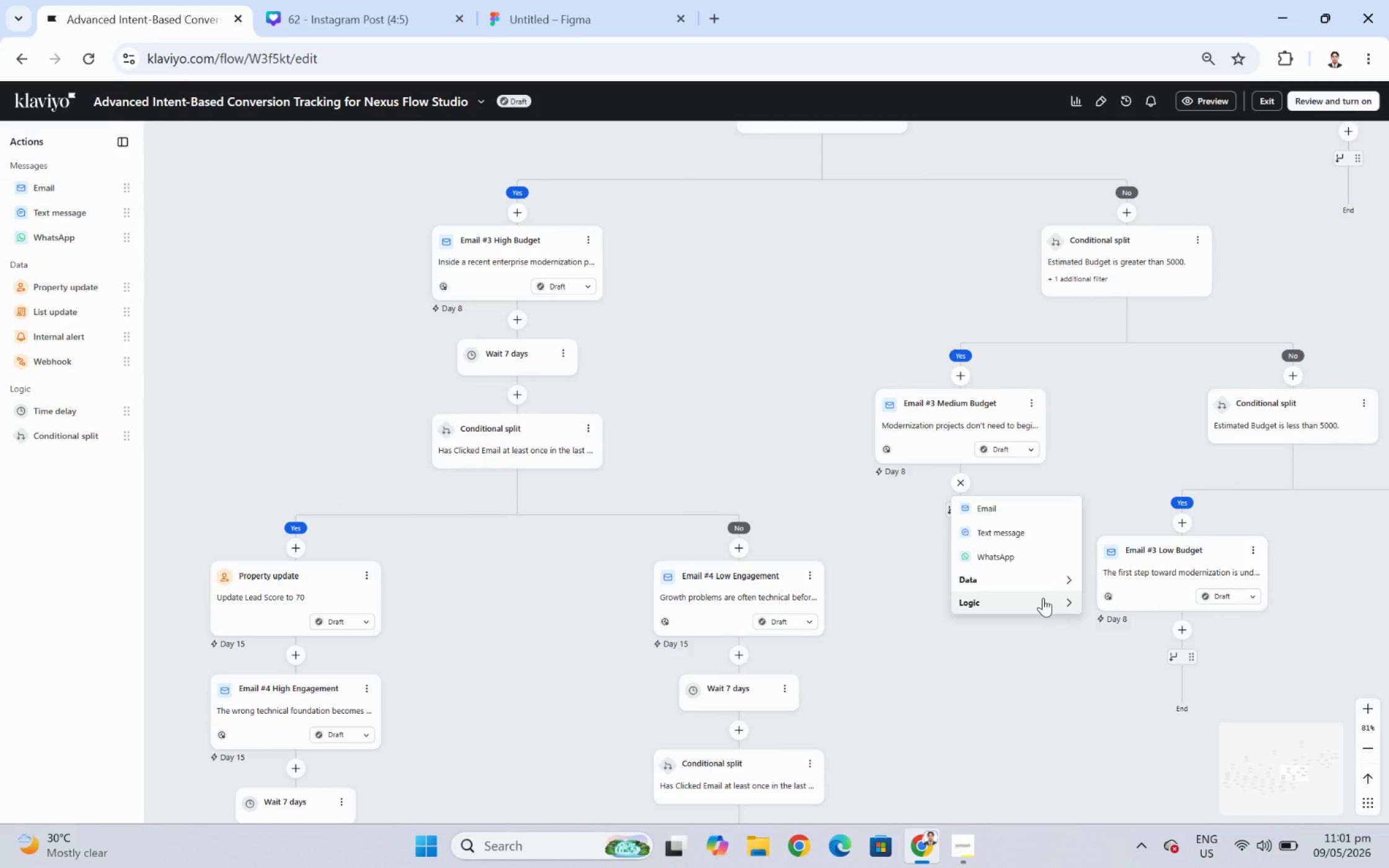 
left_click([1043, 597])
 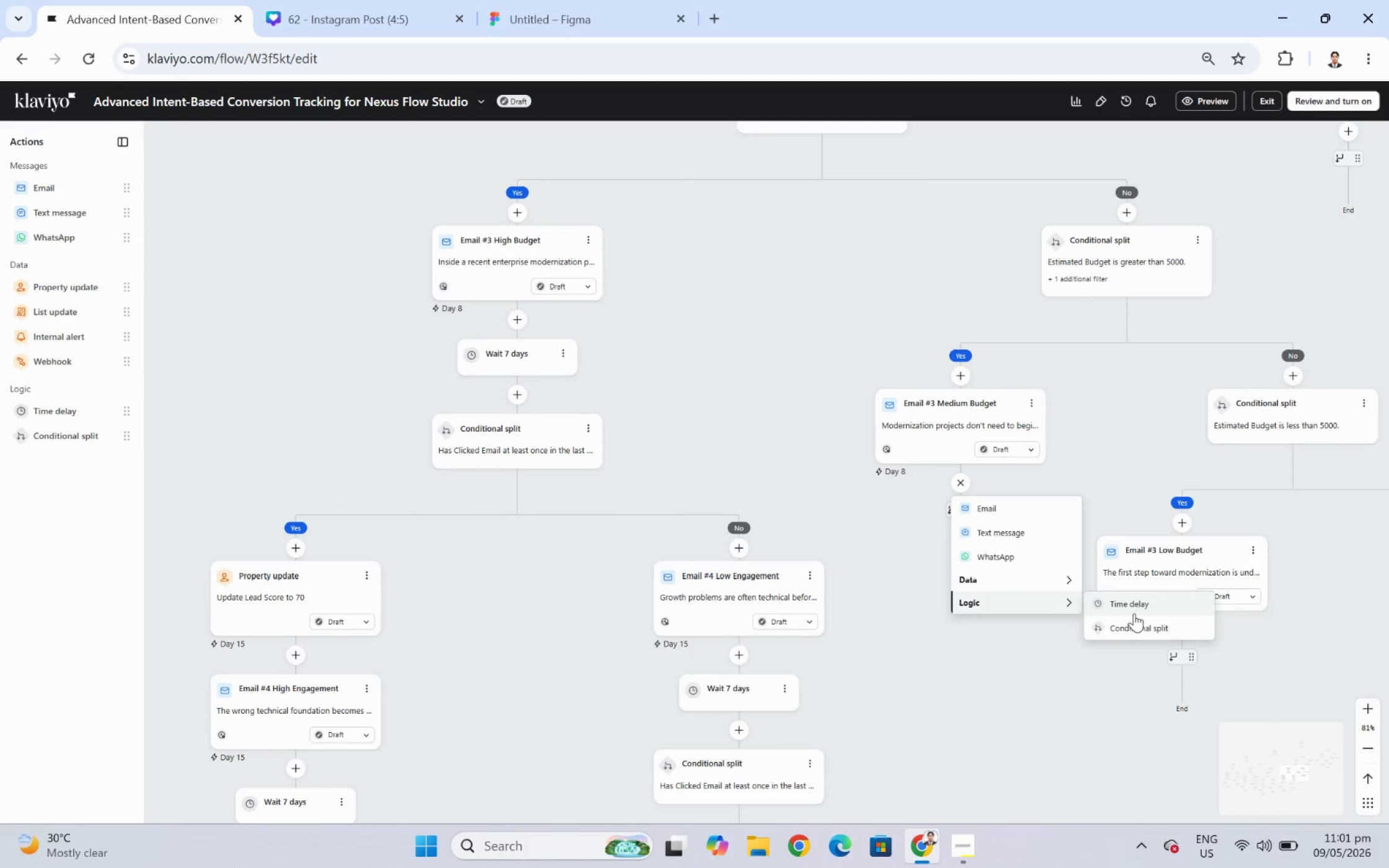 
left_click([1135, 611])
 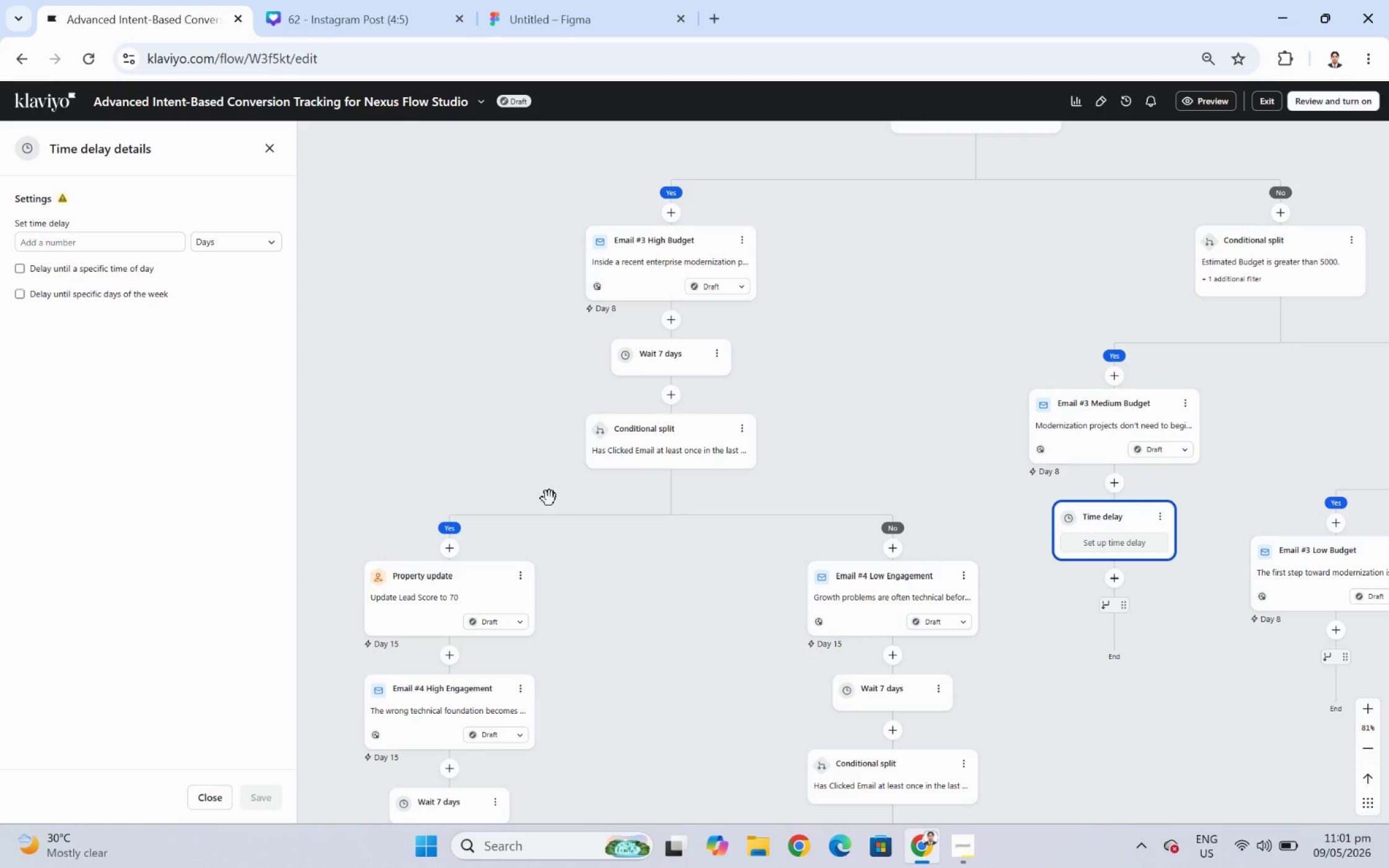 
left_click([144, 243])
 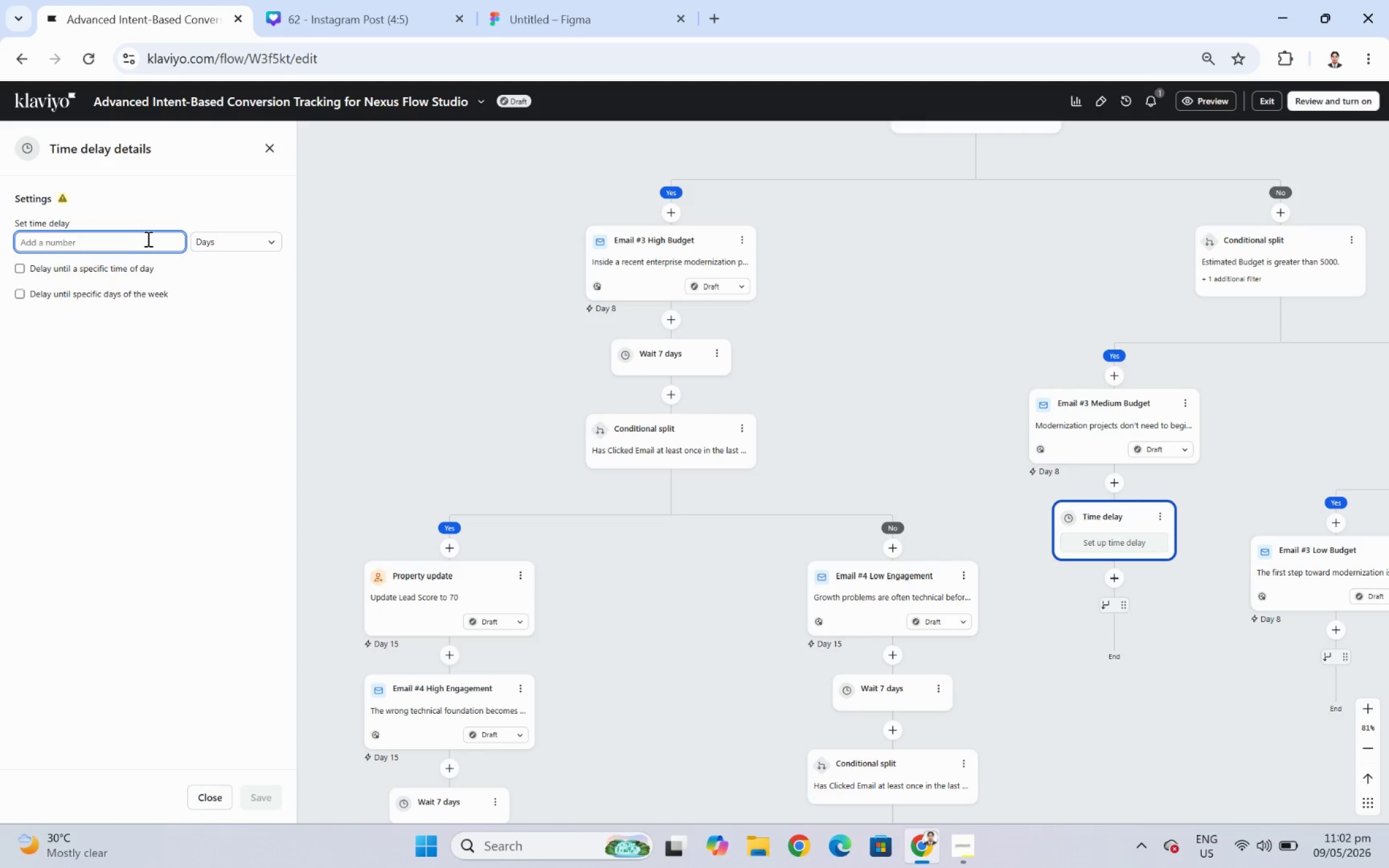 
key(7)
 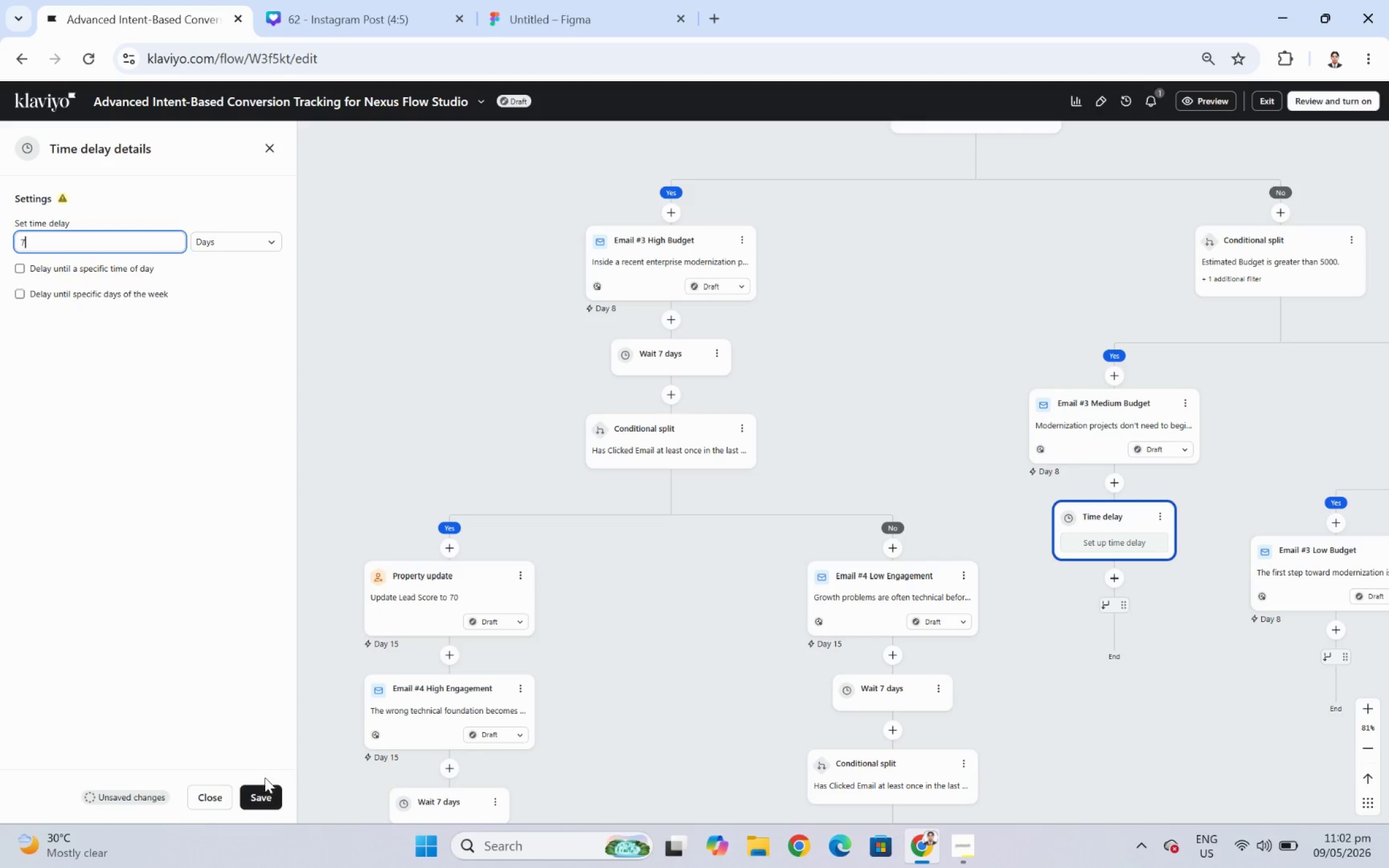 
left_click([269, 799])
 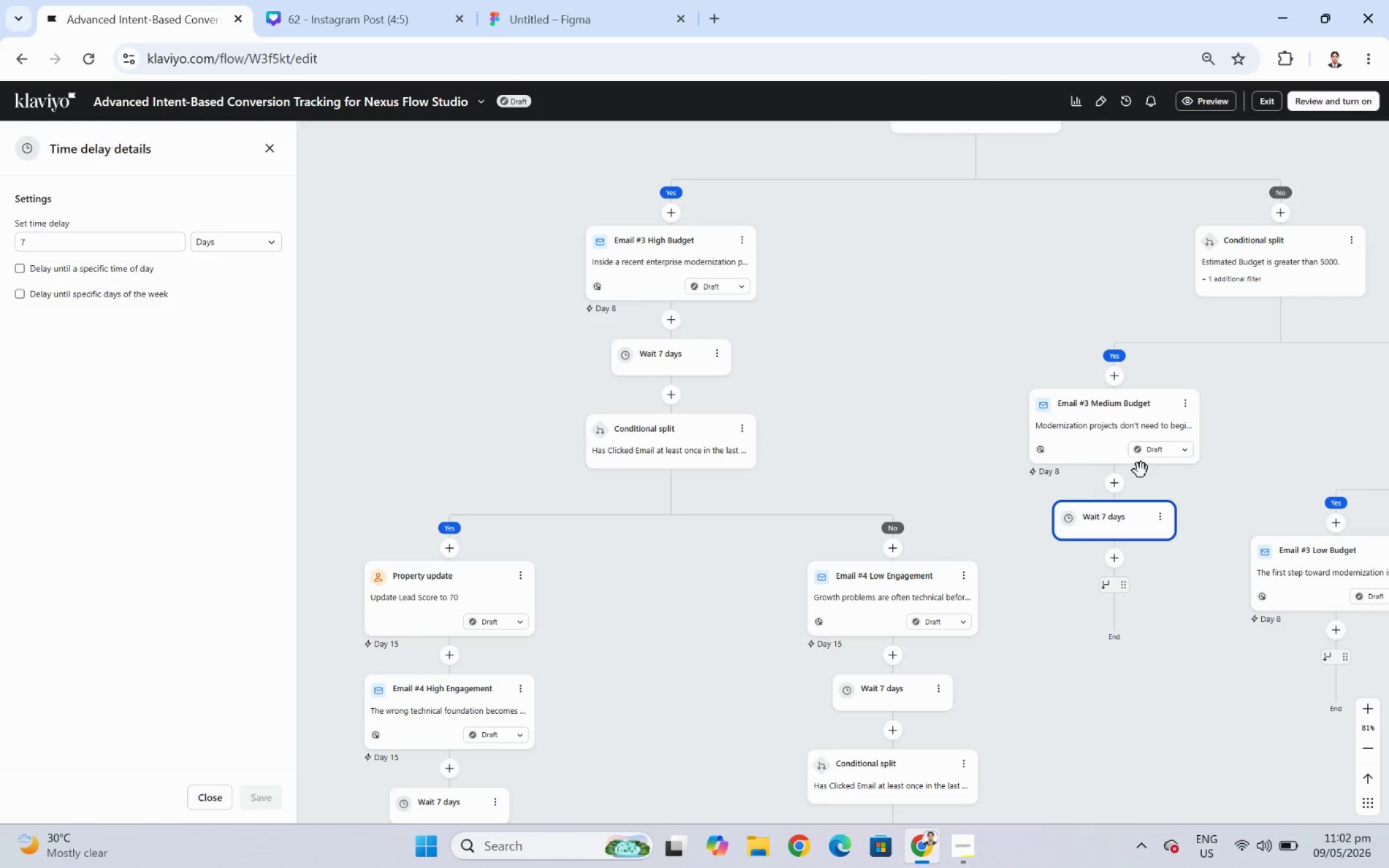 
left_click_drag(start_coordinate=[1224, 638], to_coordinate=[1129, 603])
 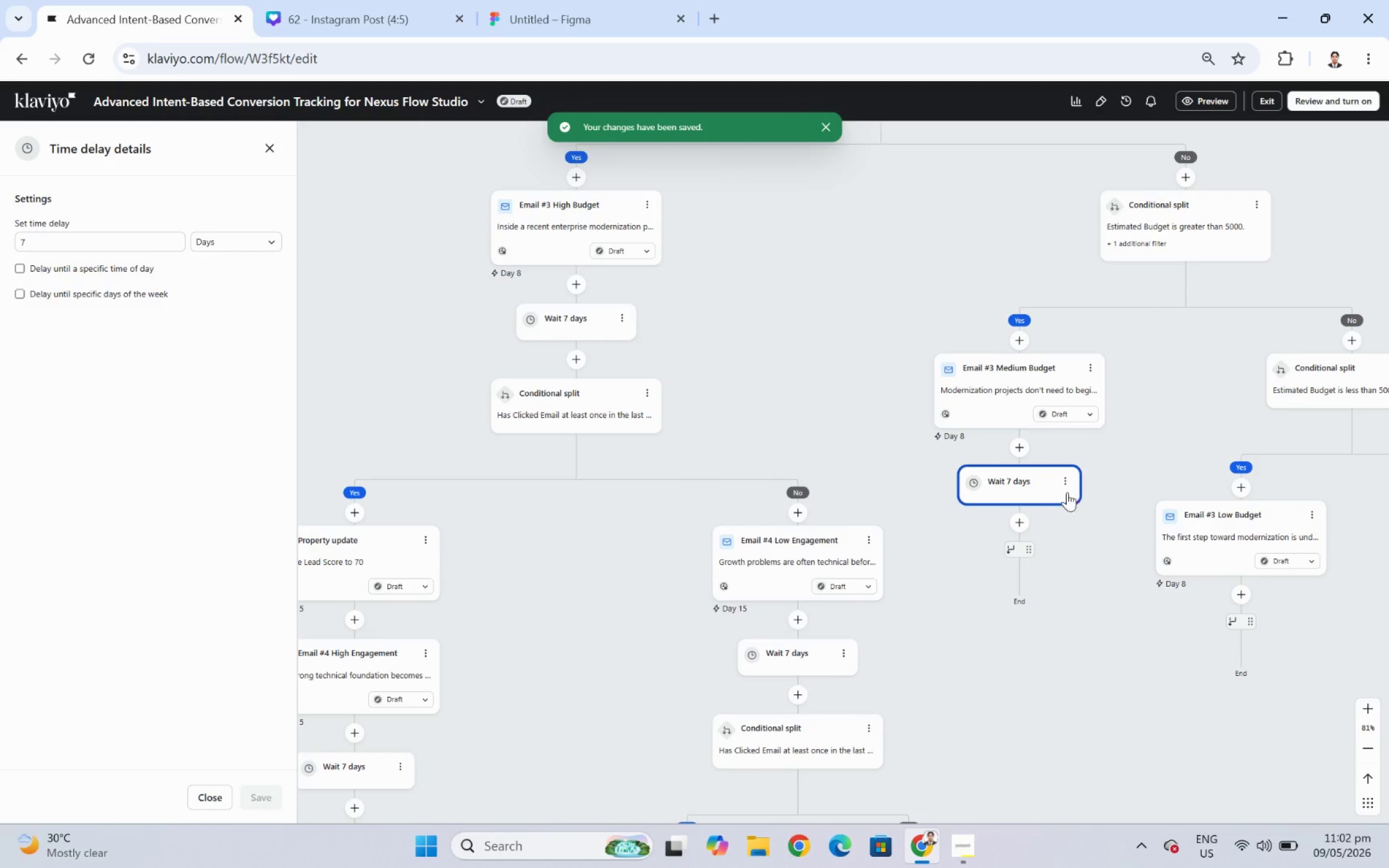 
left_click([1020, 525])
 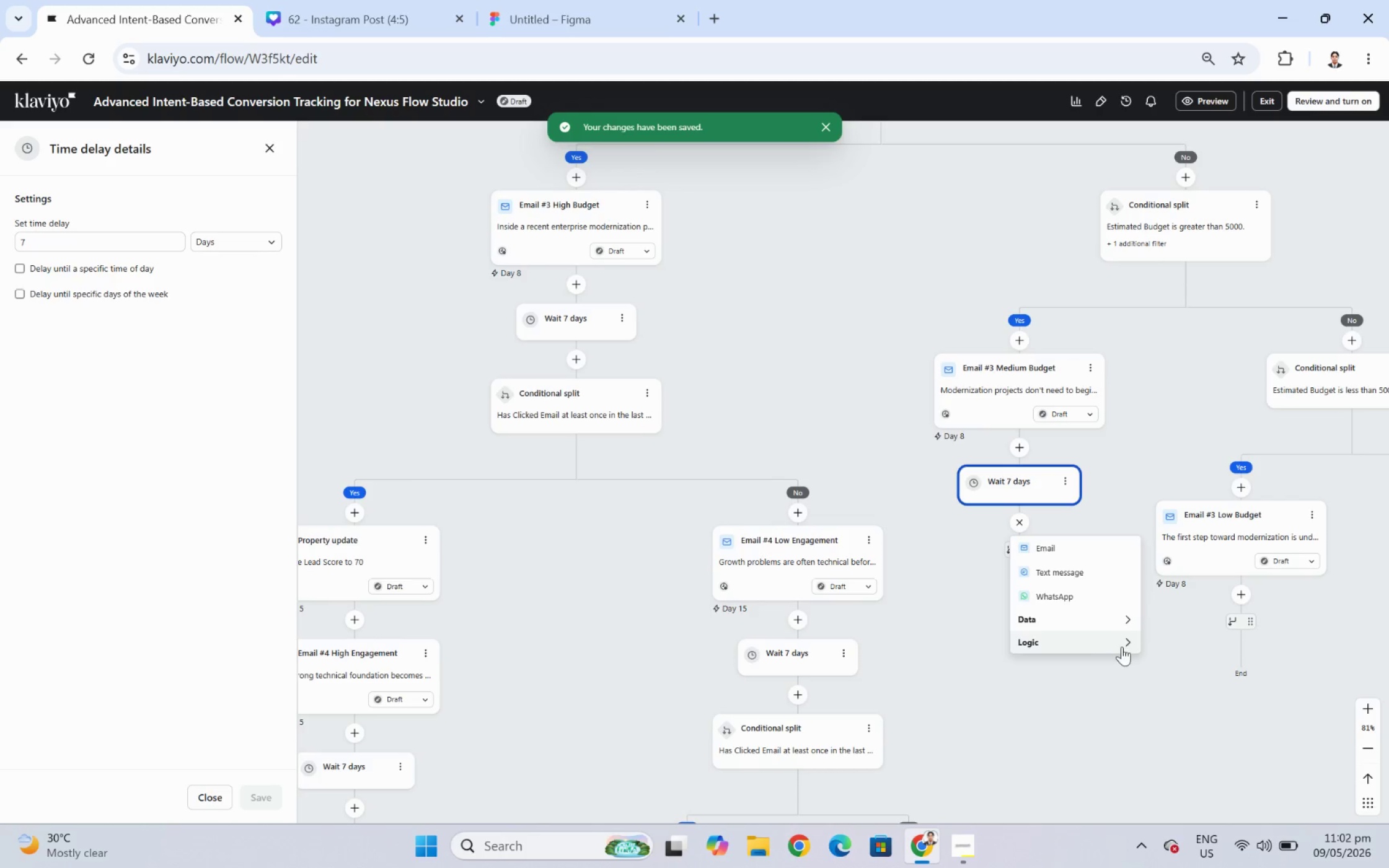 
left_click([1105, 649])
 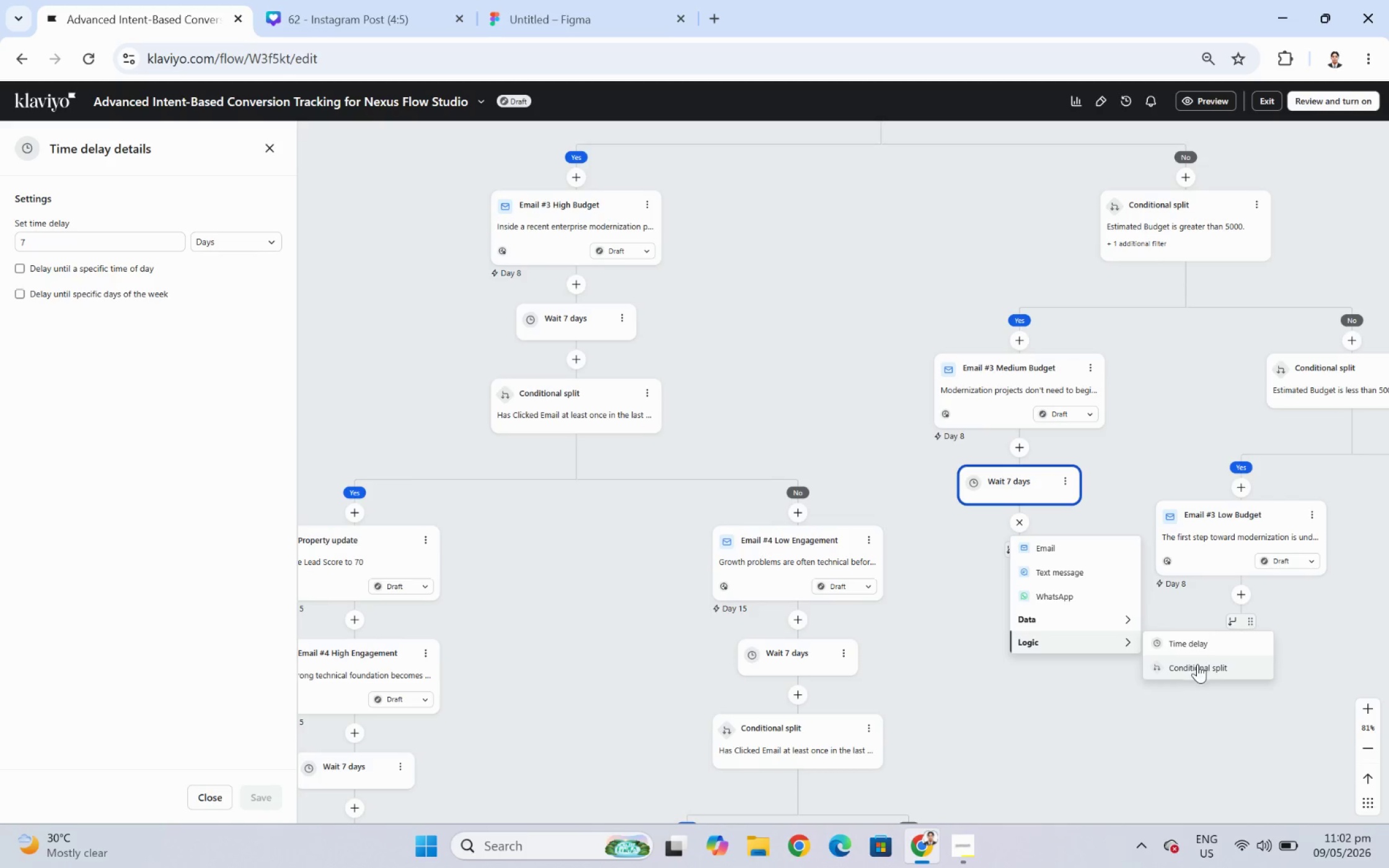 
left_click([1197, 665])
 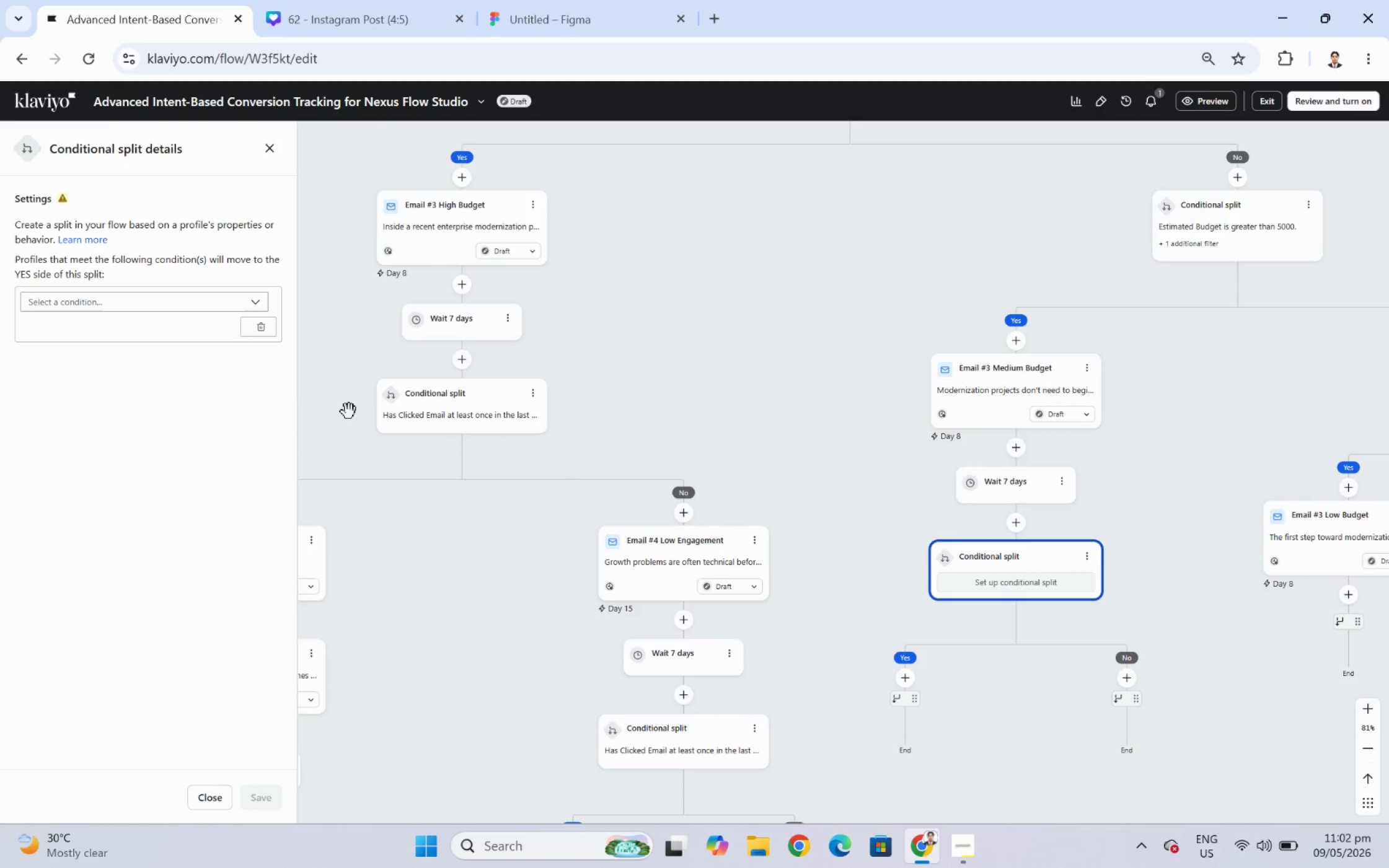 
left_click([192, 301])
 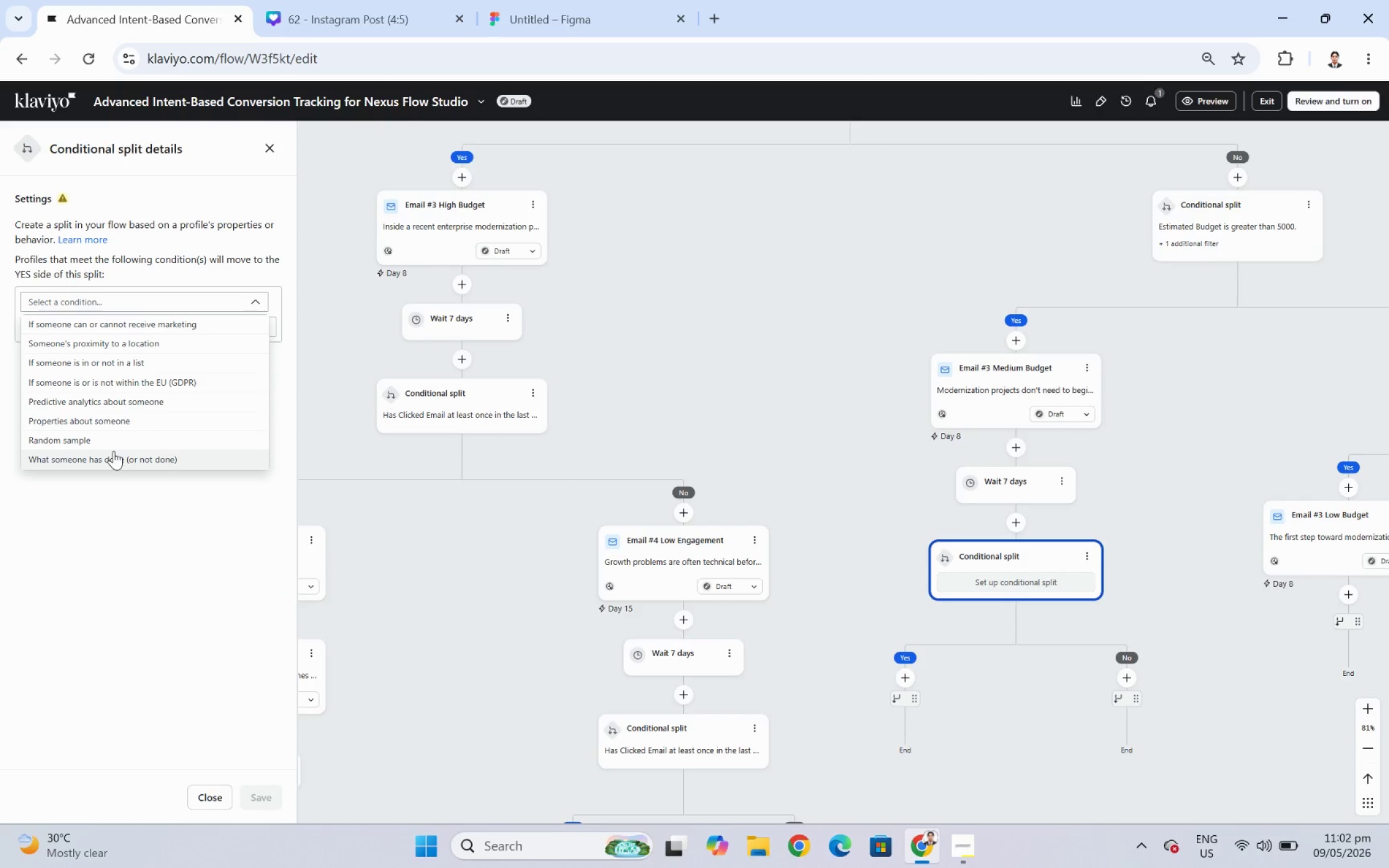 
left_click([113, 450])
 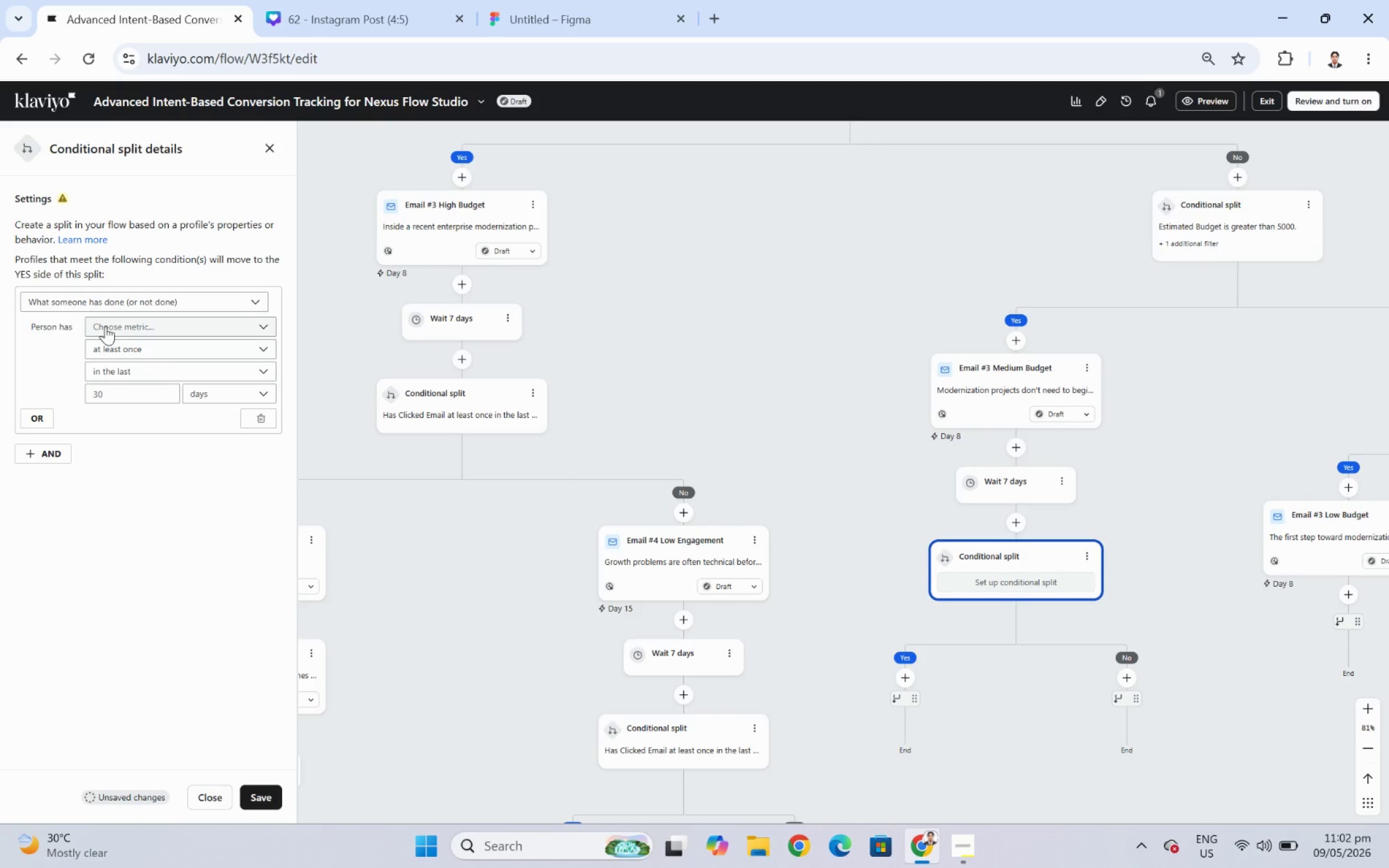 
left_click([108, 323])
 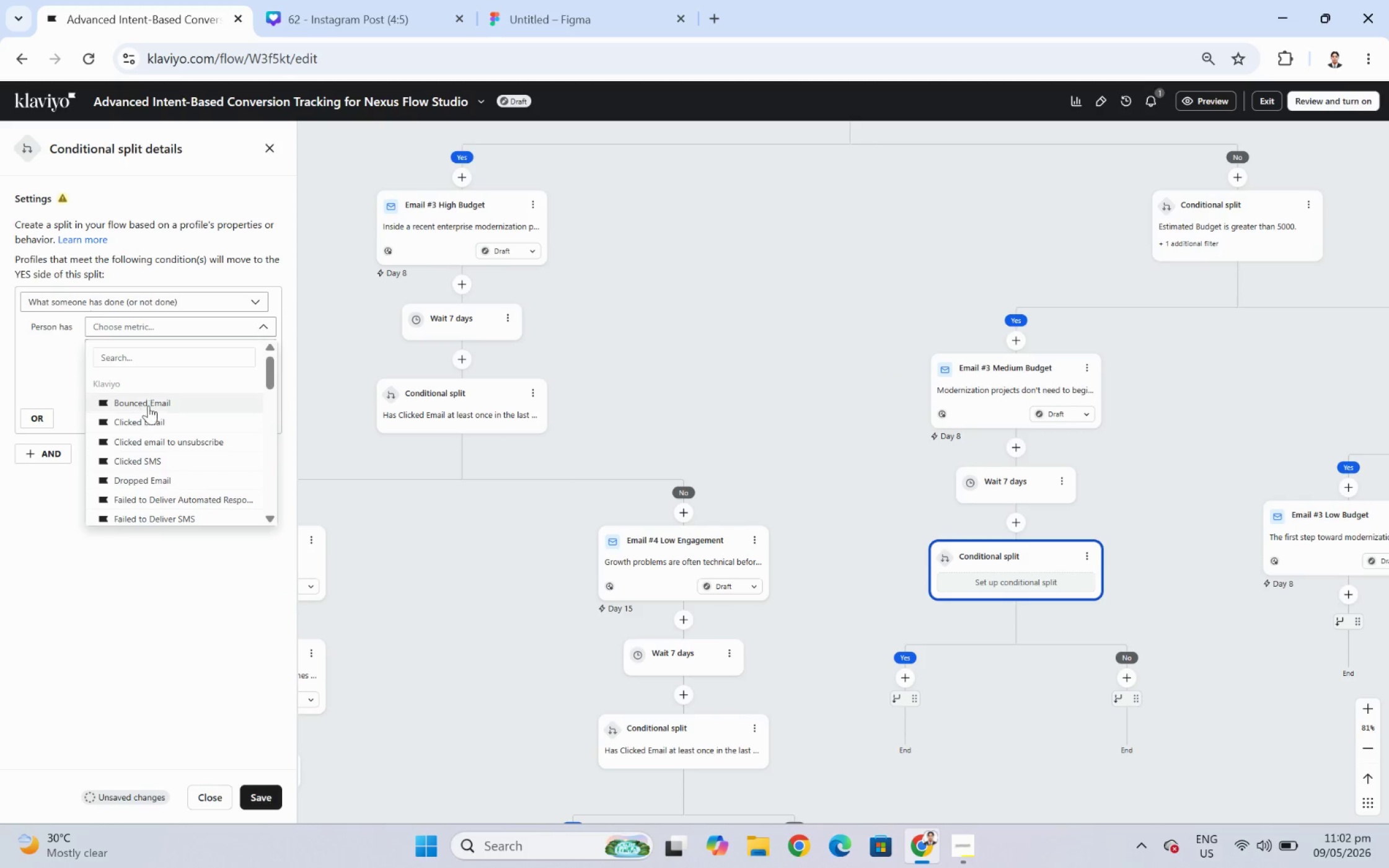 
left_click([151, 424])
 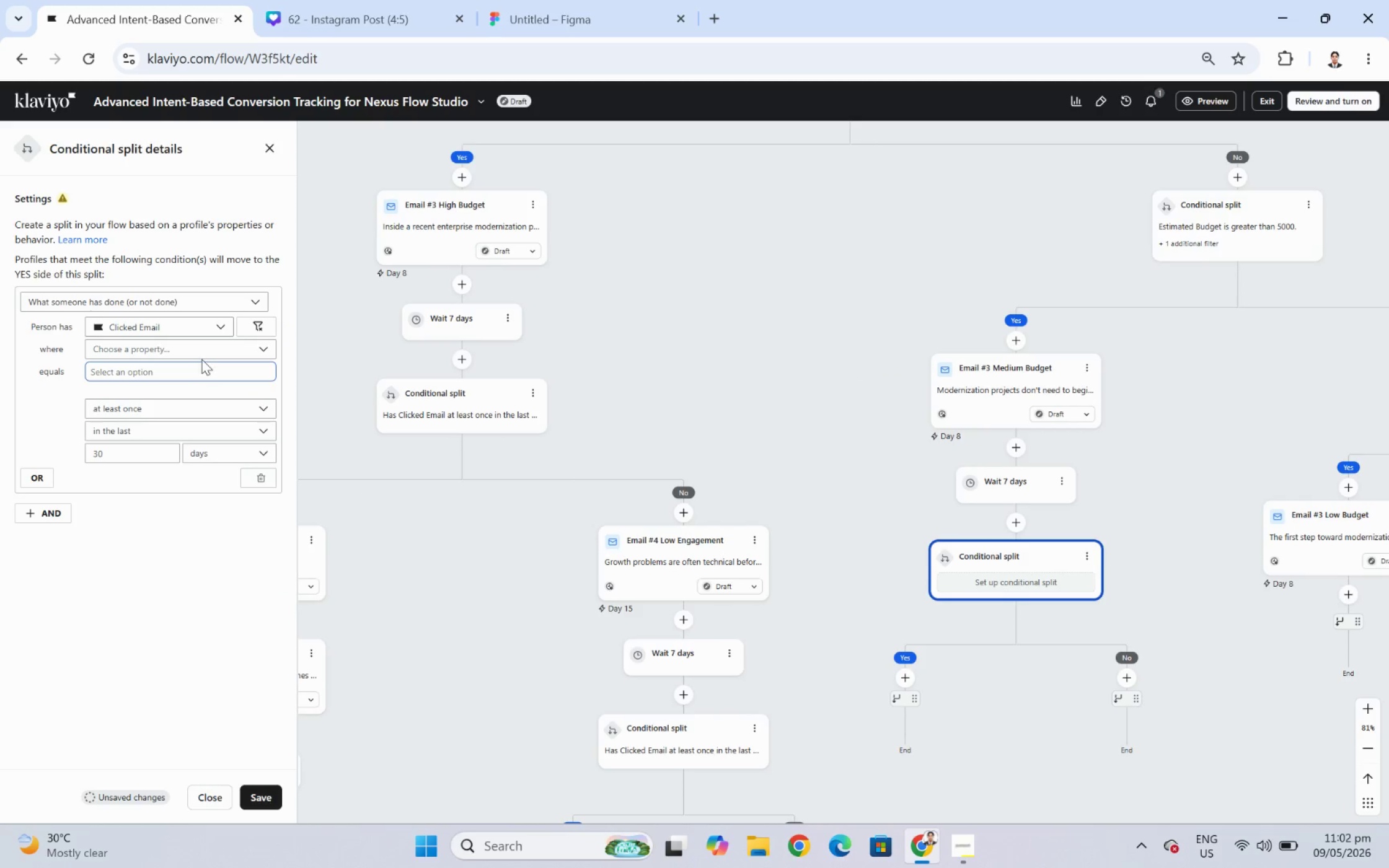 
left_click([201, 356])
 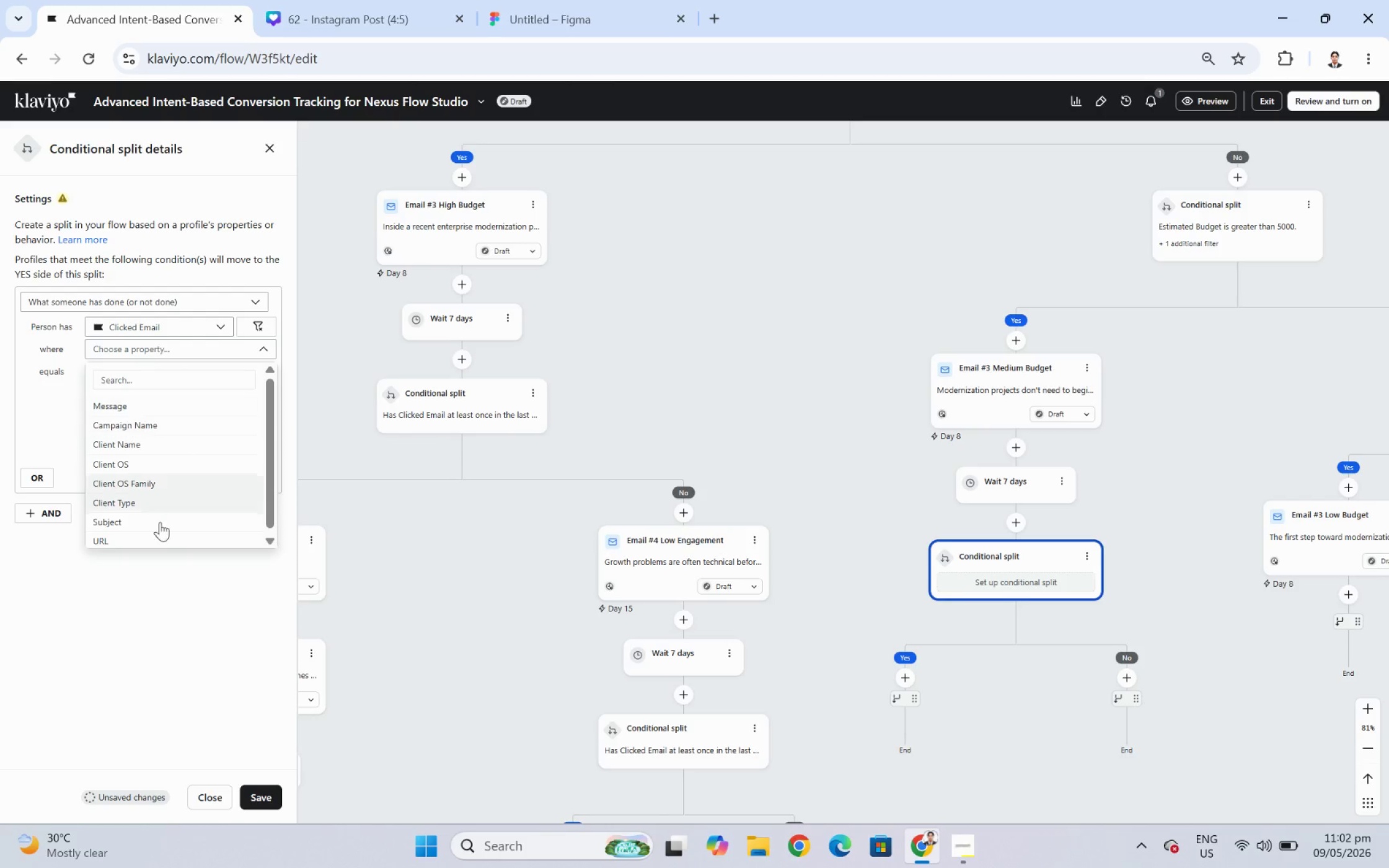 
left_click([156, 532])
 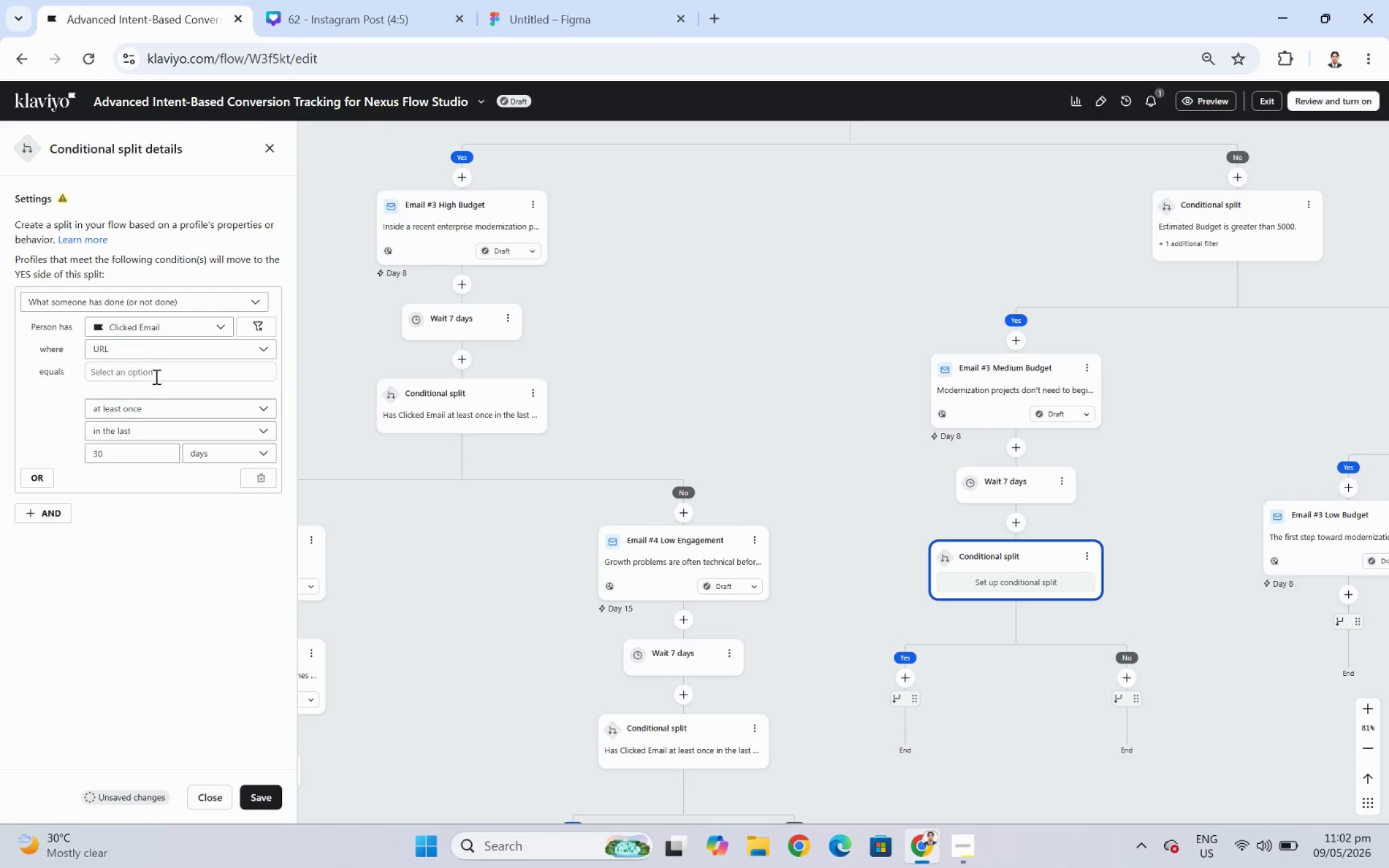 
left_click([156, 374])
 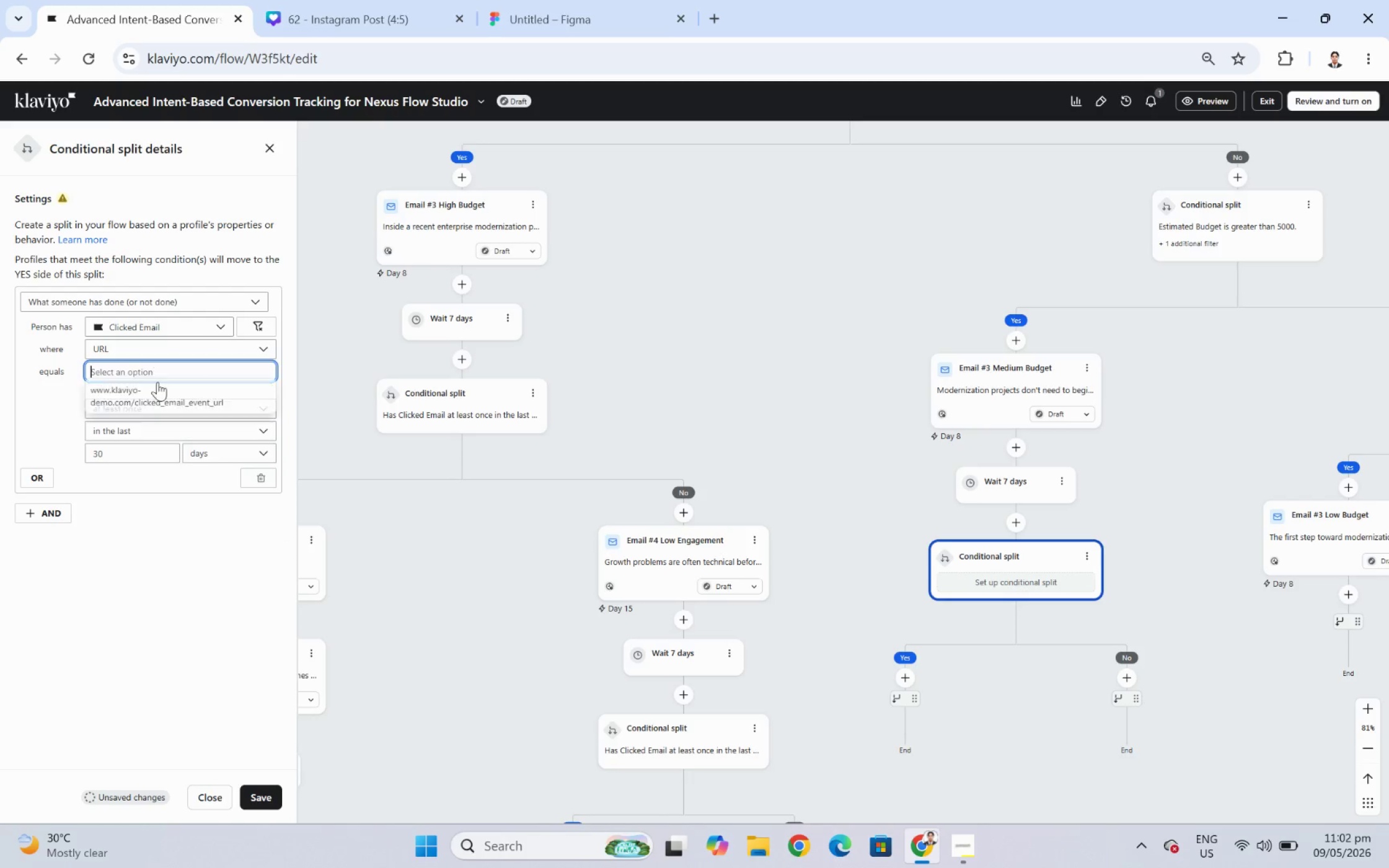 
key(Control+V)
 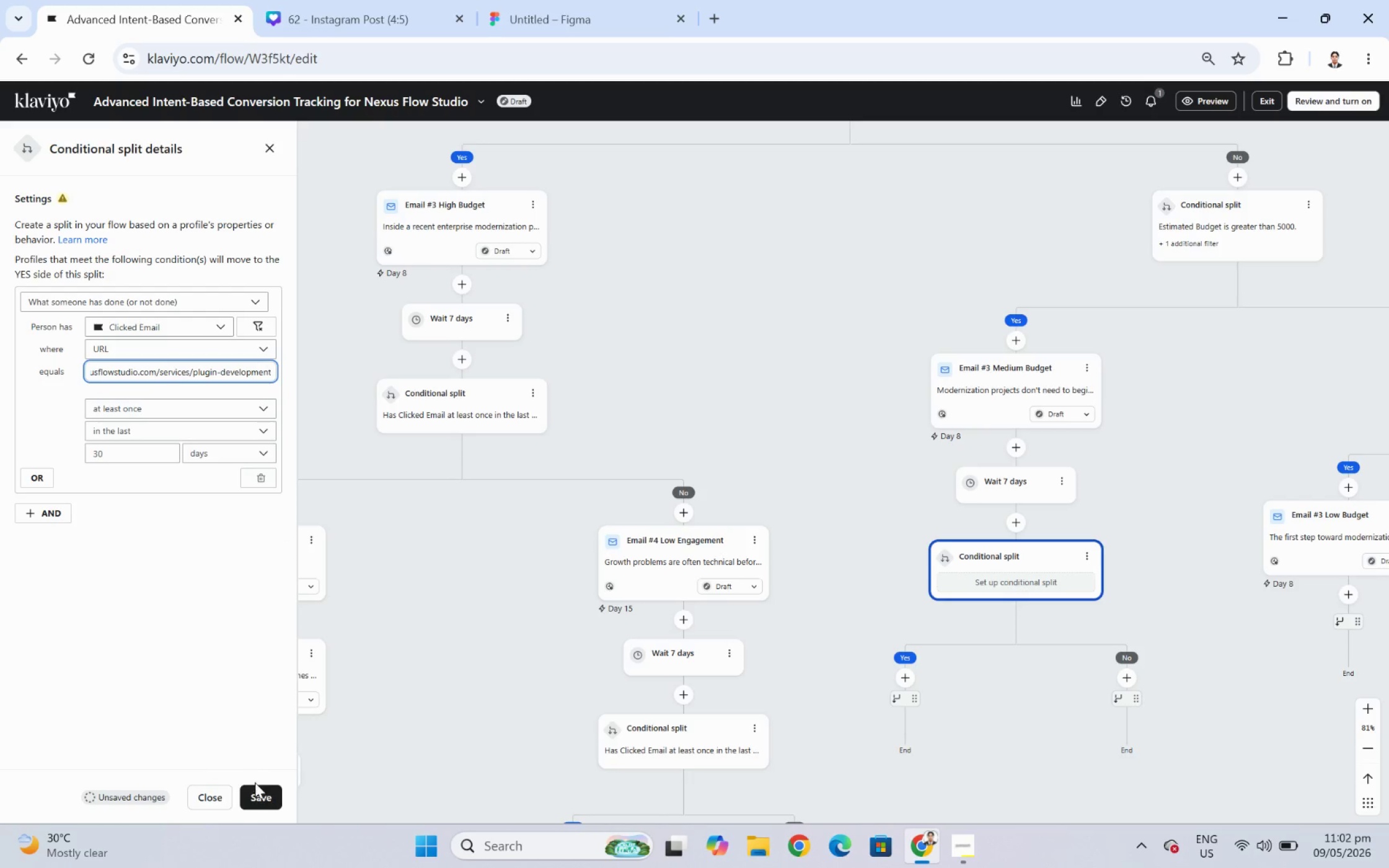 
left_click([259, 789])
 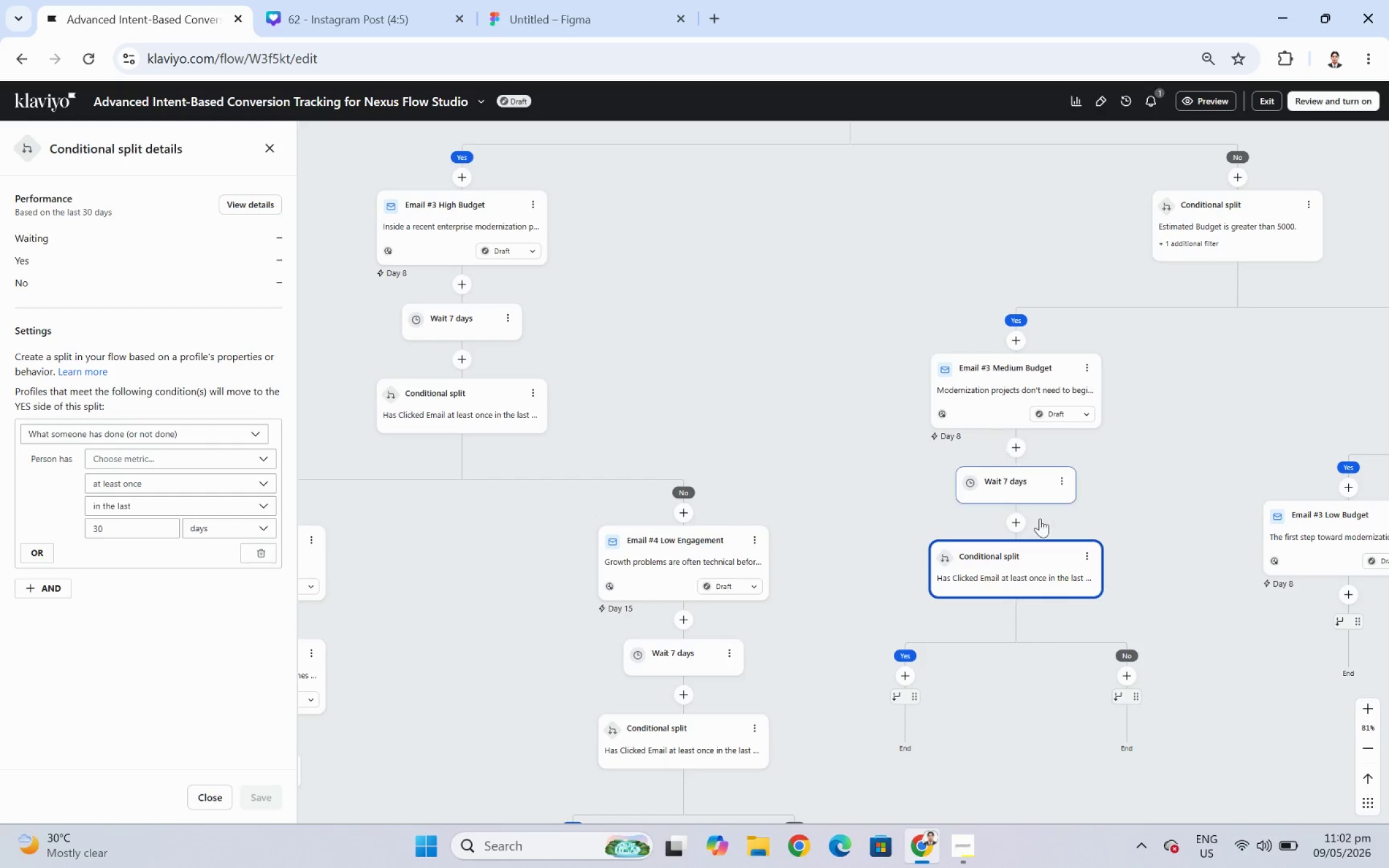 
left_click_drag(start_coordinate=[1171, 527], to_coordinate=[1271, 352])
 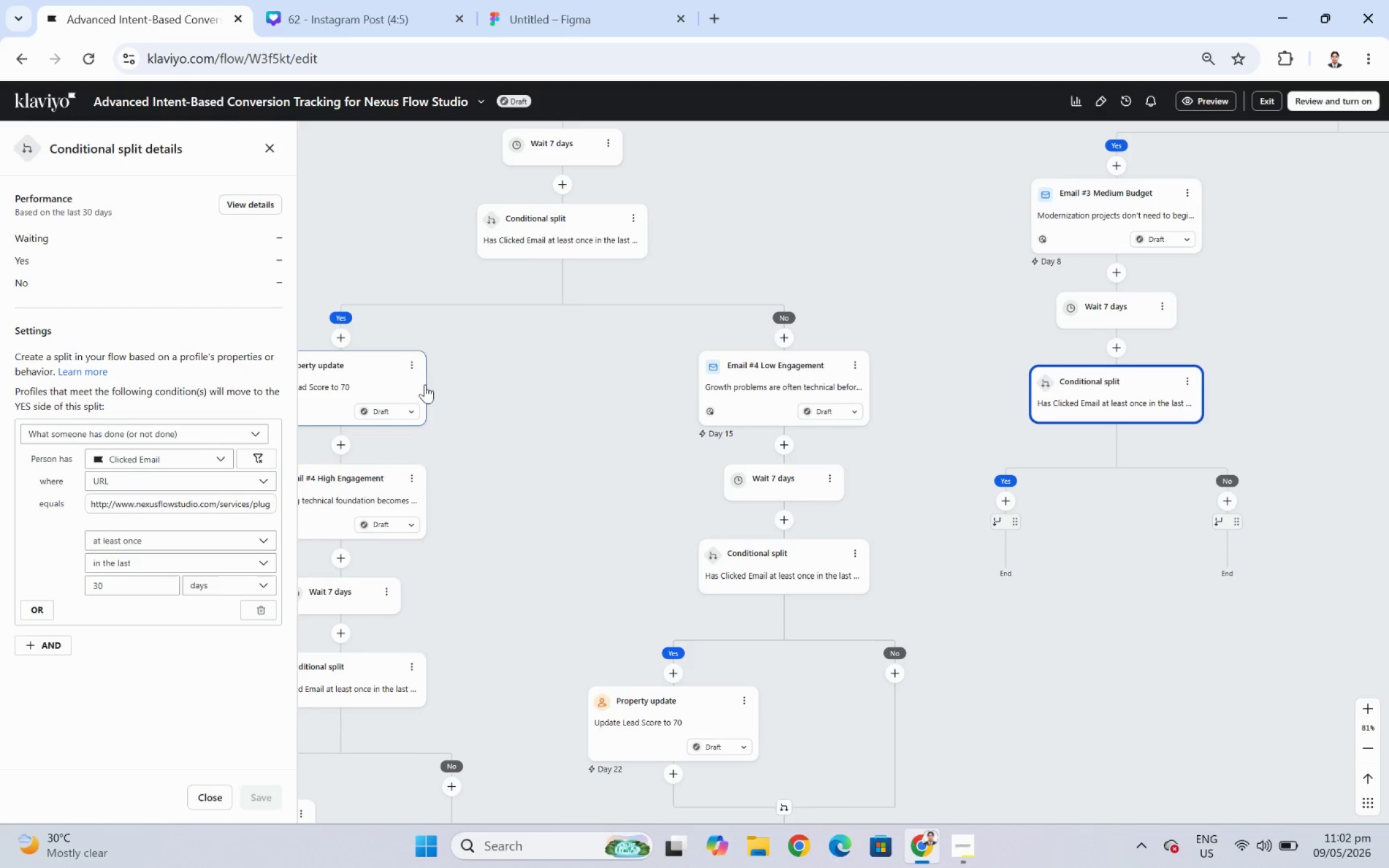 
mouse_move([436, 366])
 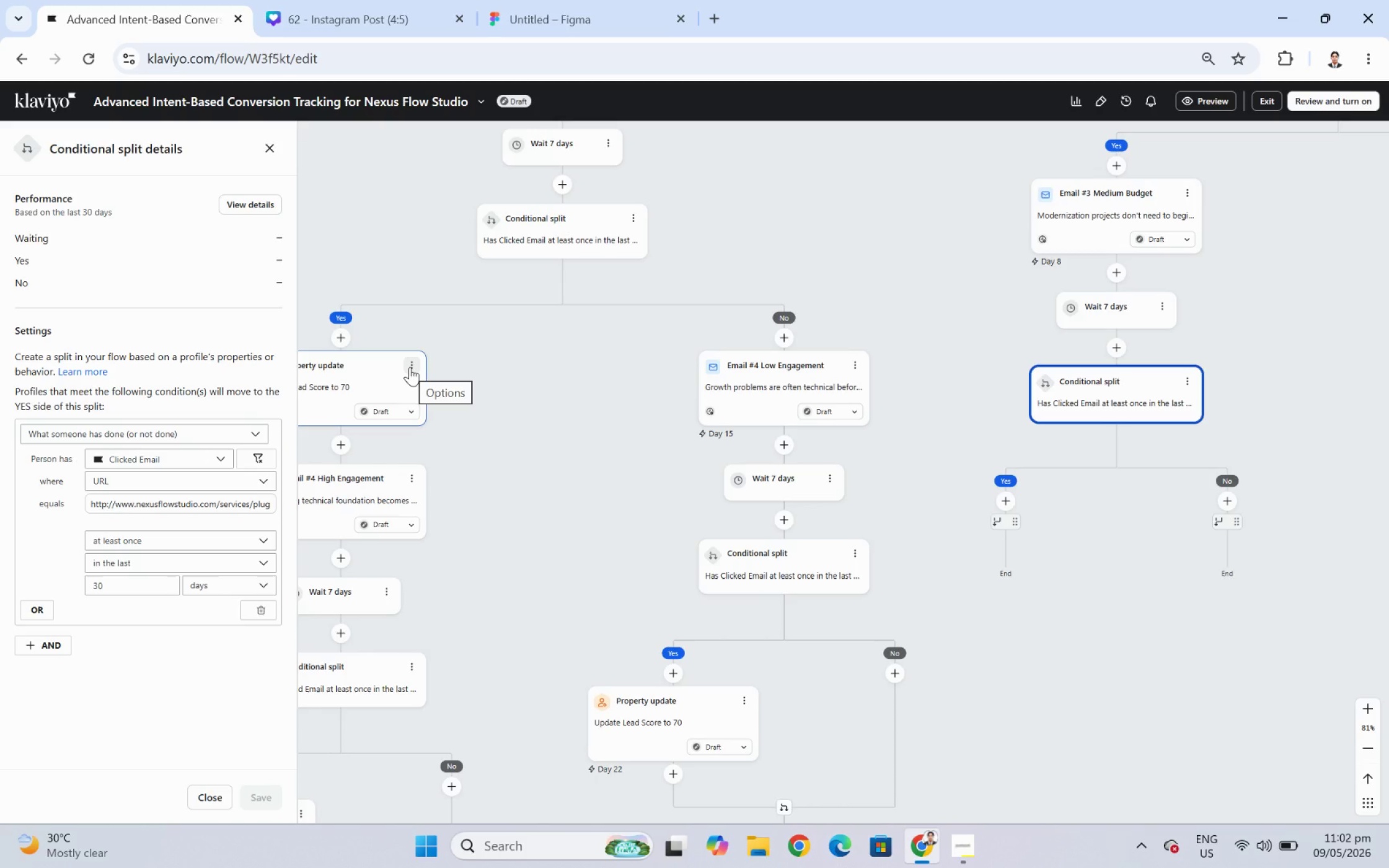 
left_click([410, 367])
 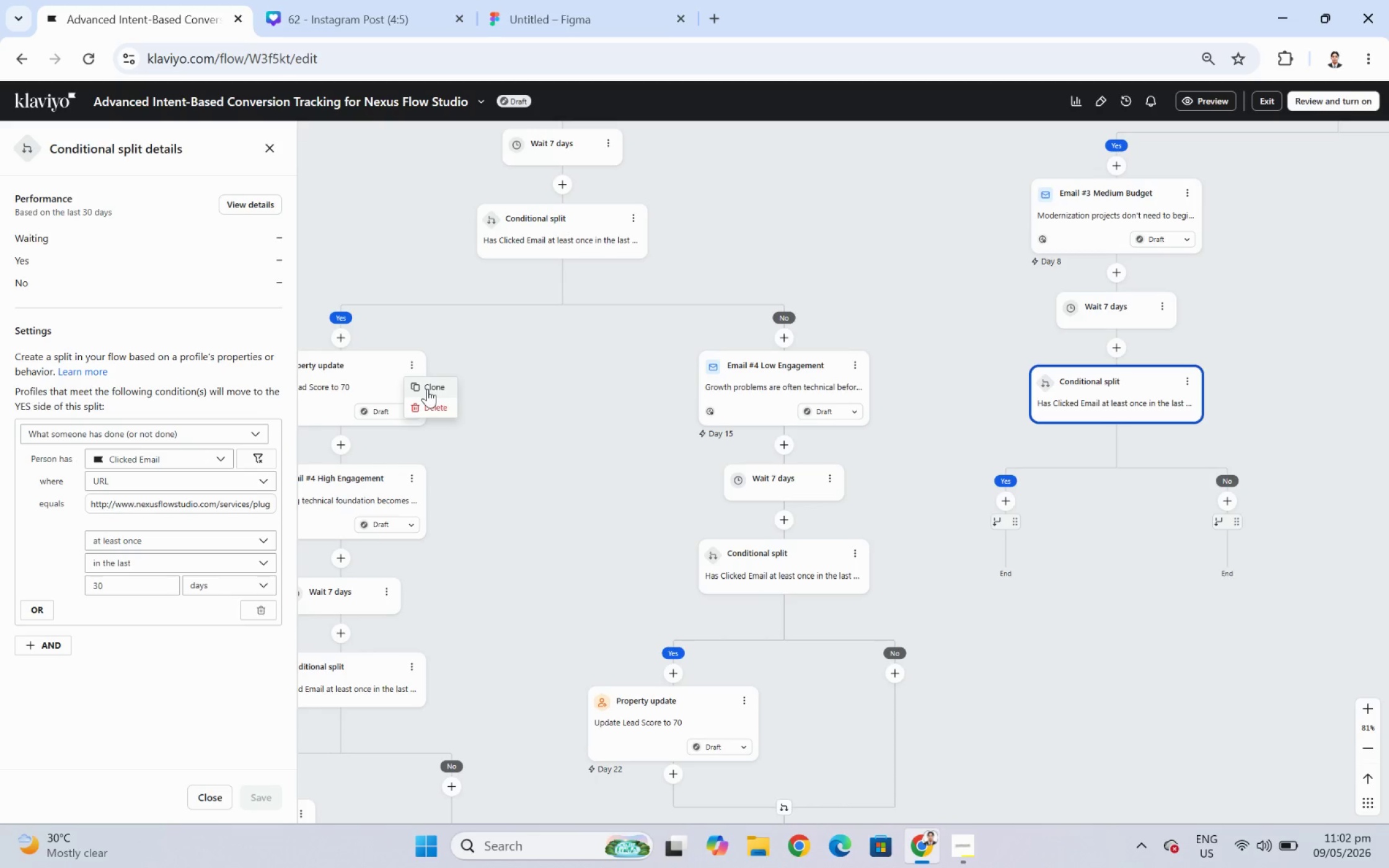 
left_click([427, 388])
 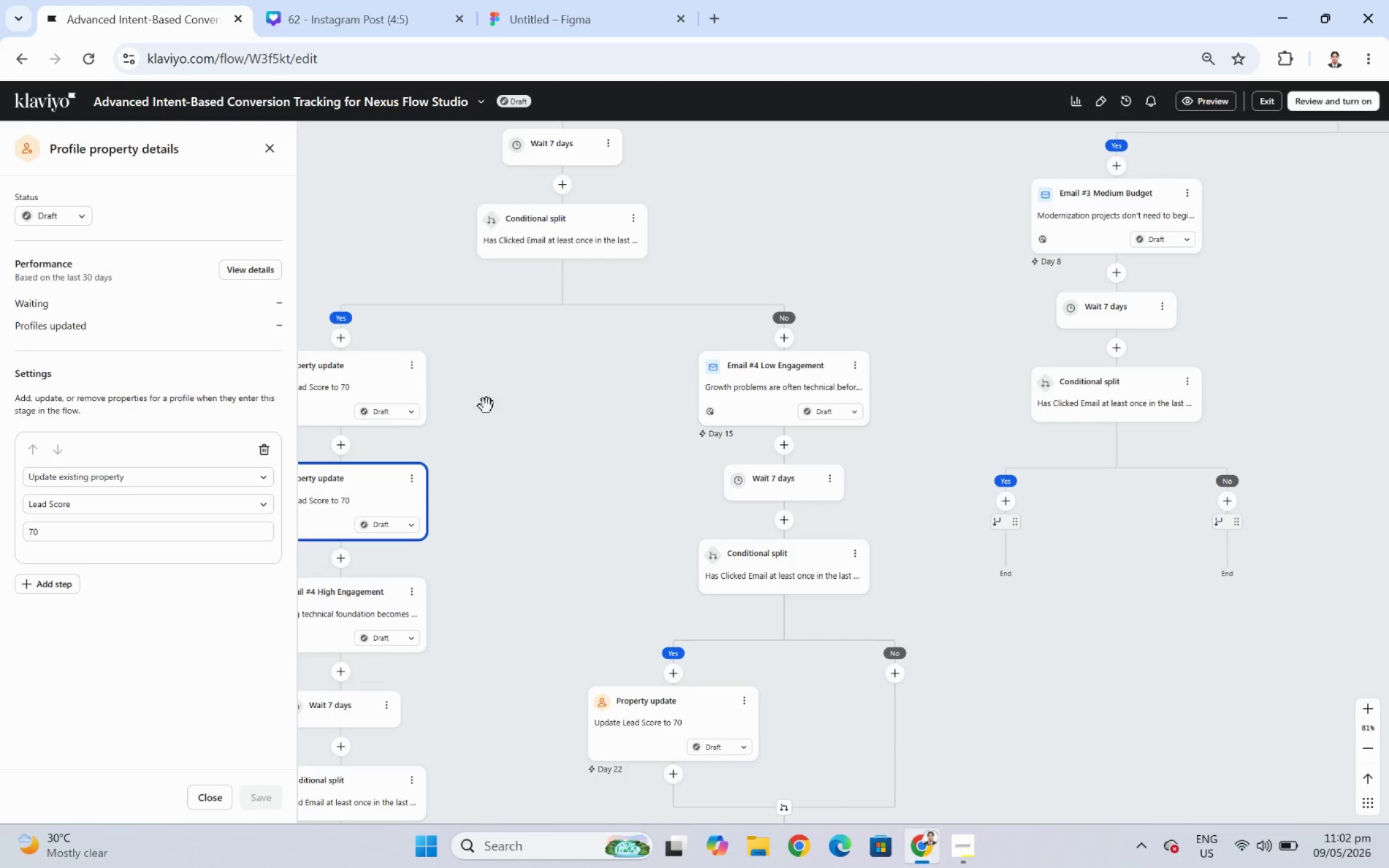 
left_click_drag(start_coordinate=[339, 496], to_coordinate=[1081, 496])
 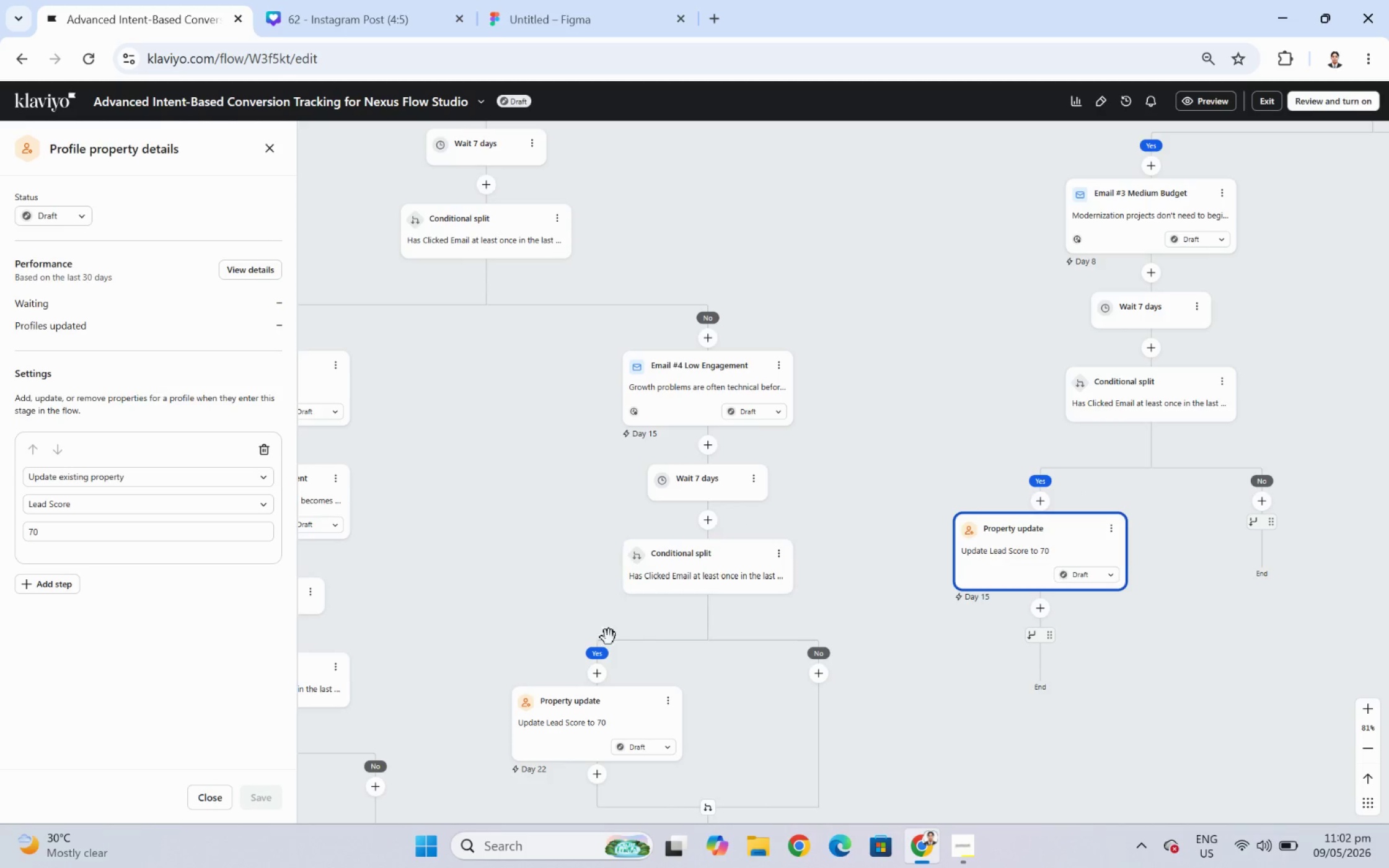 
left_click_drag(start_coordinate=[513, 590], to_coordinate=[664, 558])
 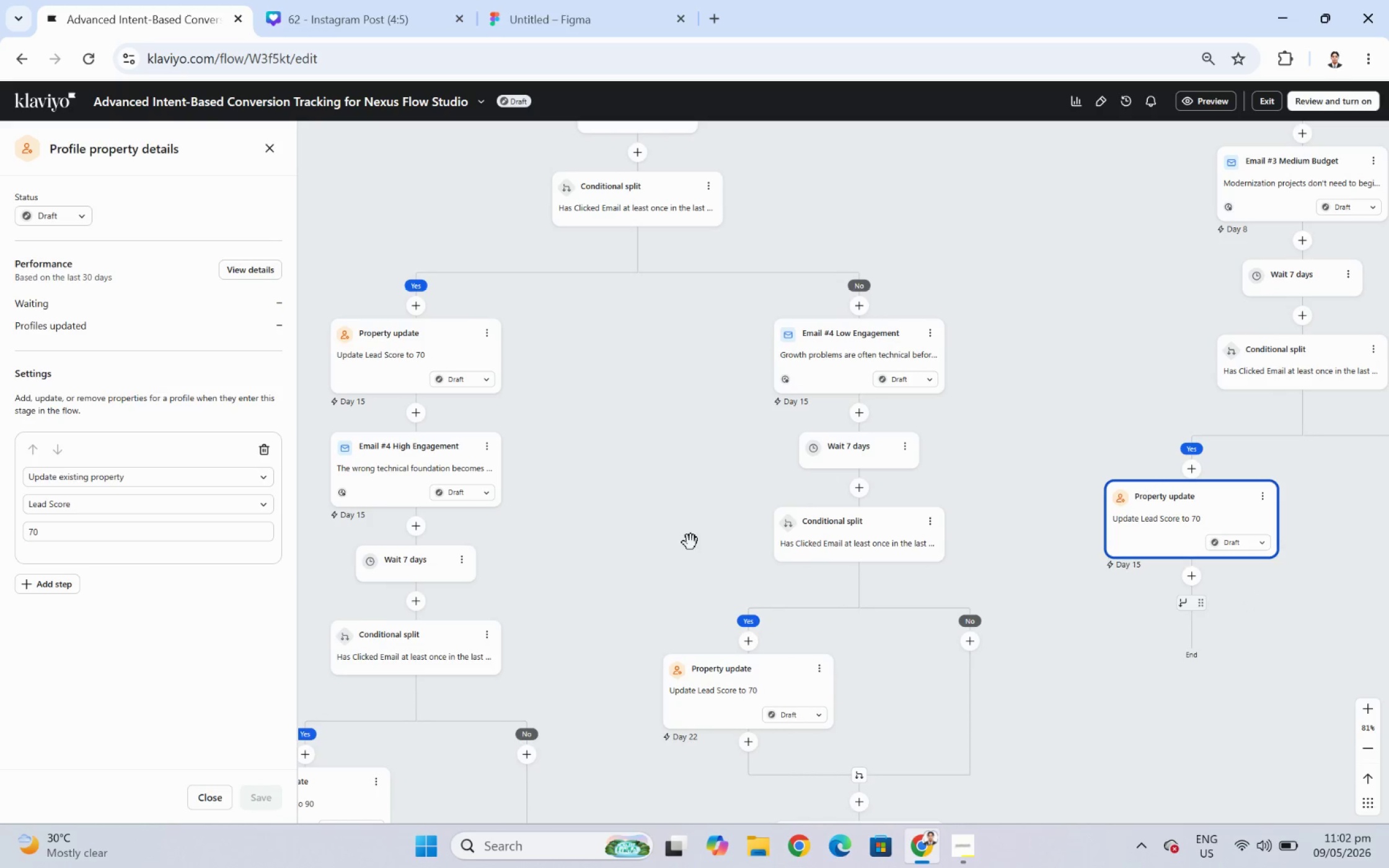 
wait(10.58)
 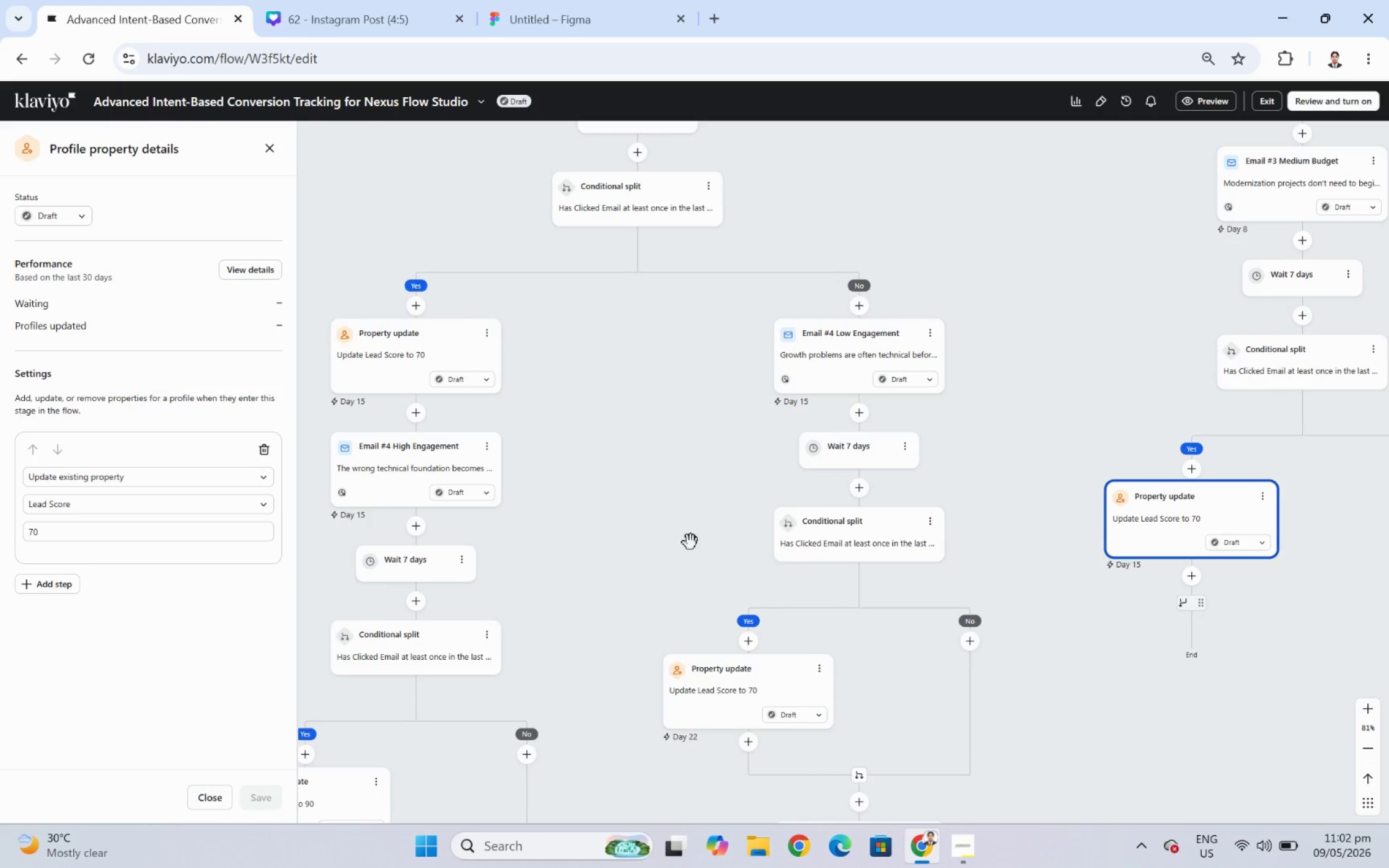 
left_click_drag(start_coordinate=[674, 518], to_coordinate=[794, 676])
 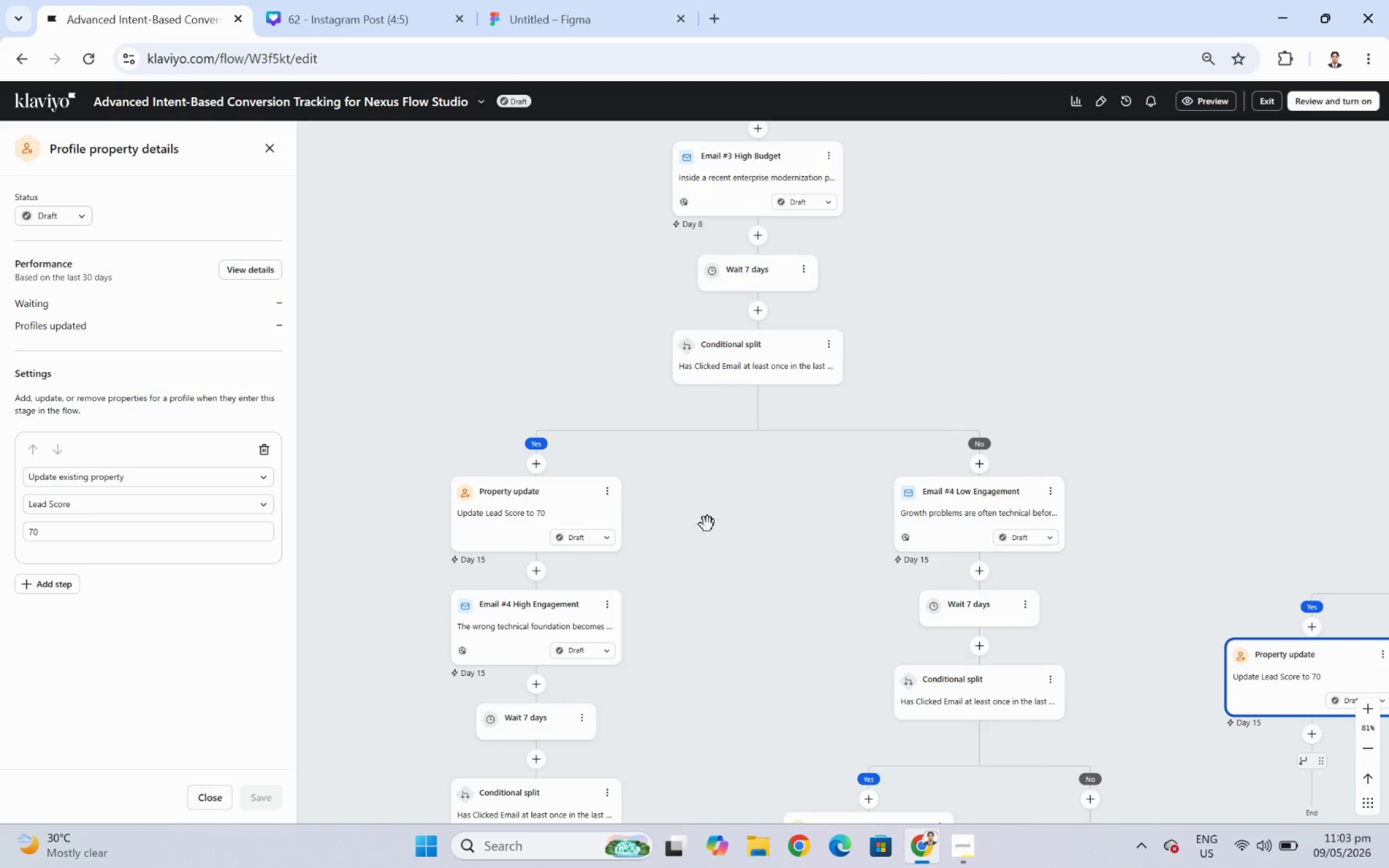 
left_click_drag(start_coordinate=[727, 527], to_coordinate=[622, 519])
 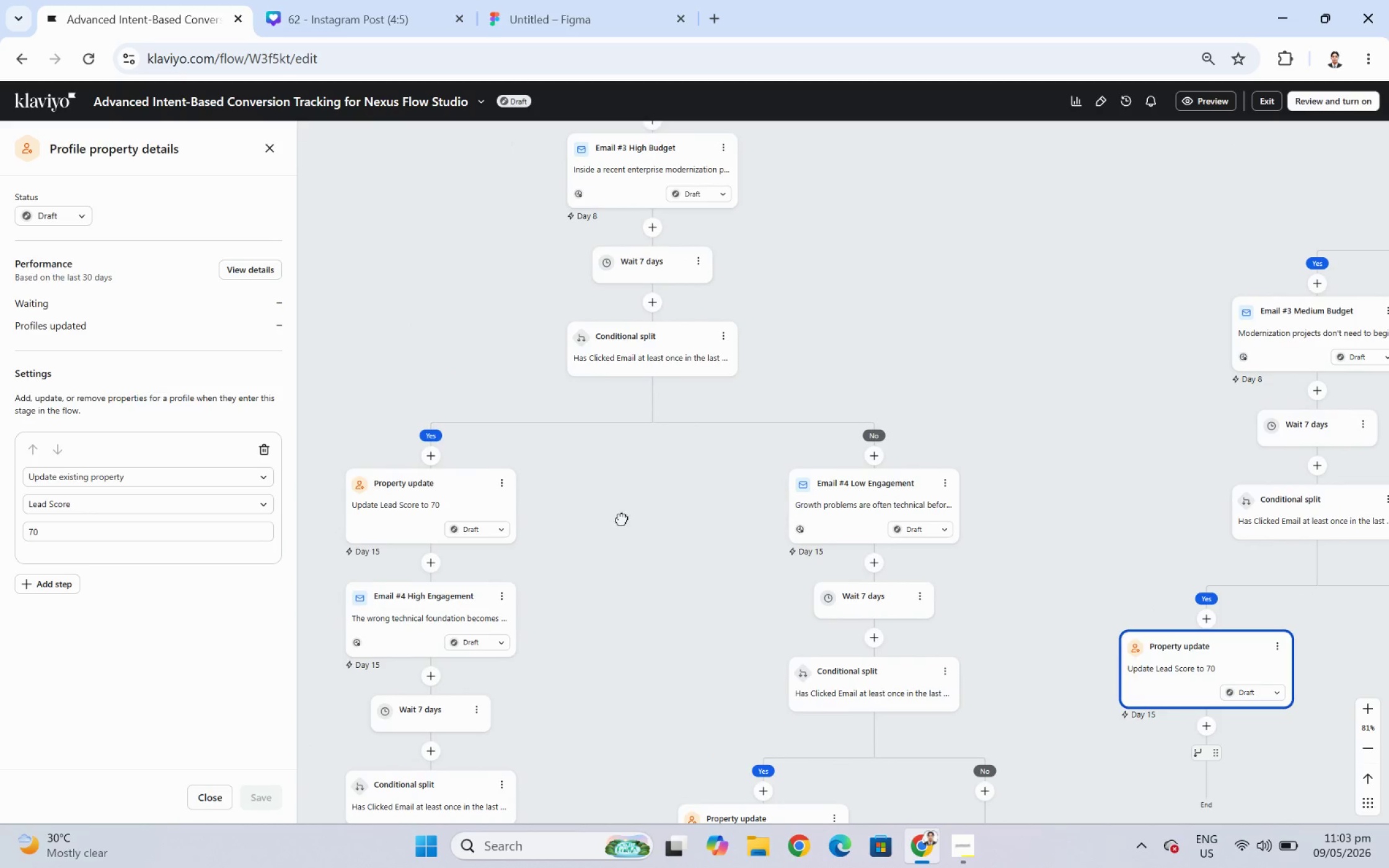 
left_click([622, 519])
 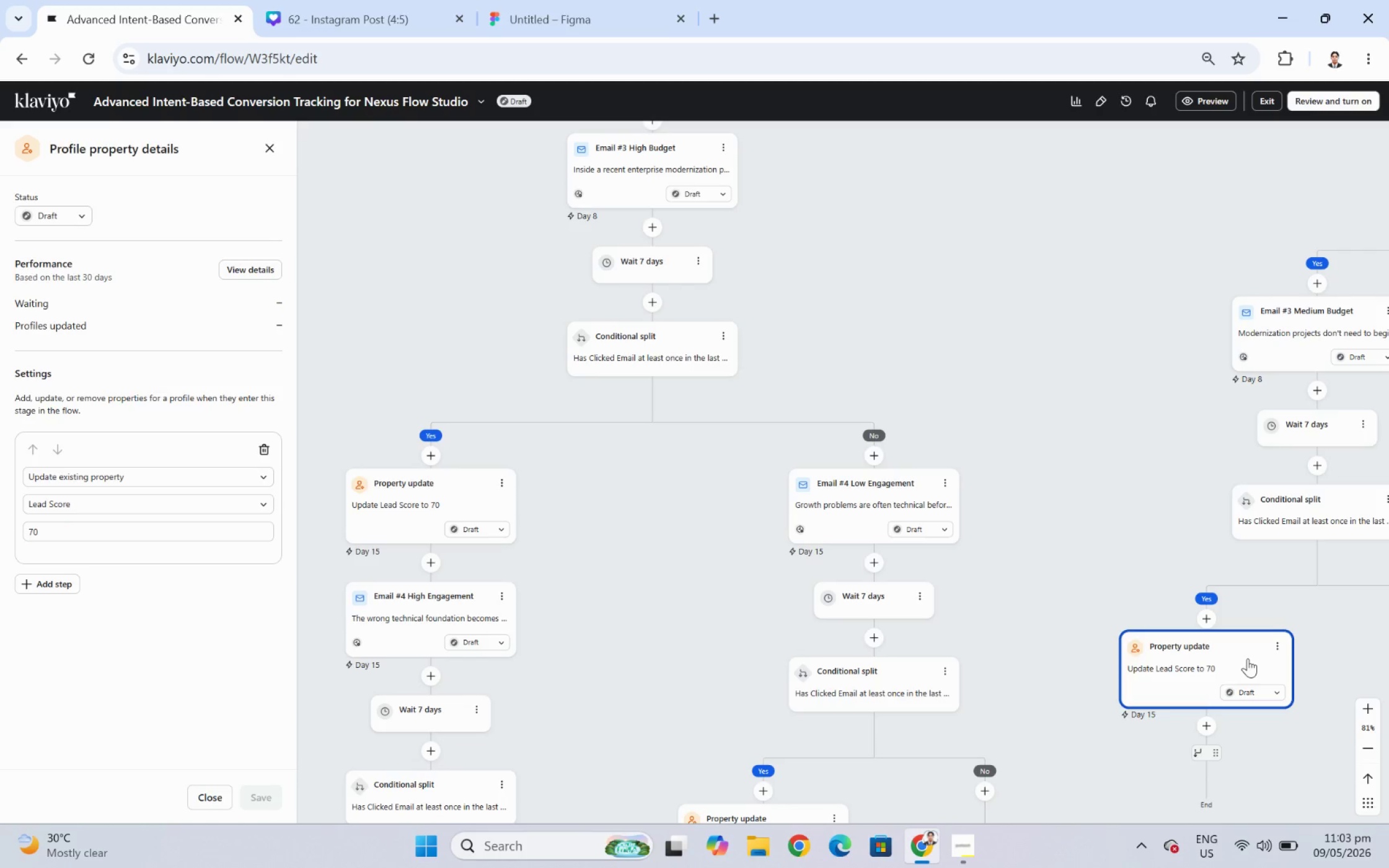 
mouse_move([1254, 655])
 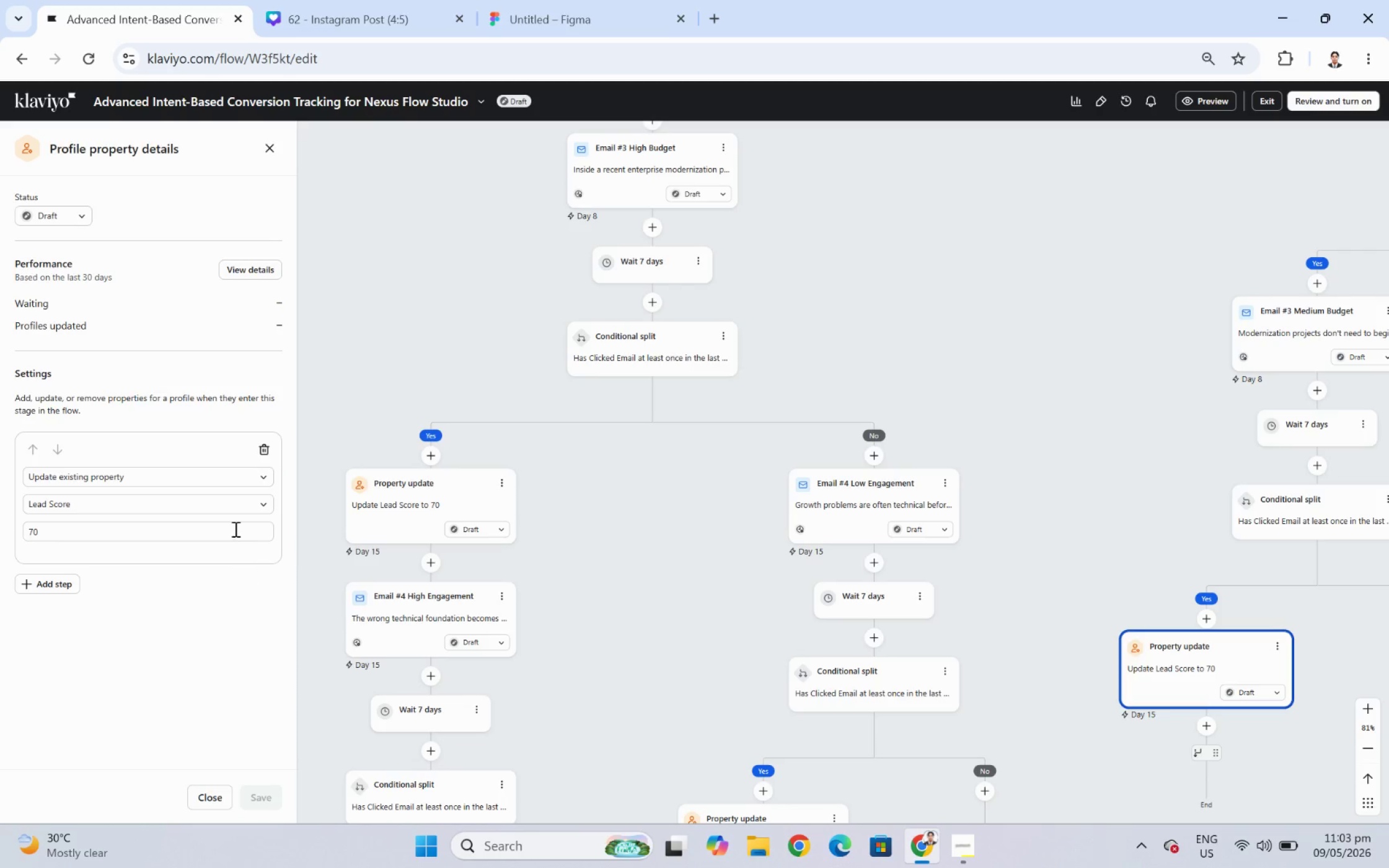 
double_click([231, 518])
 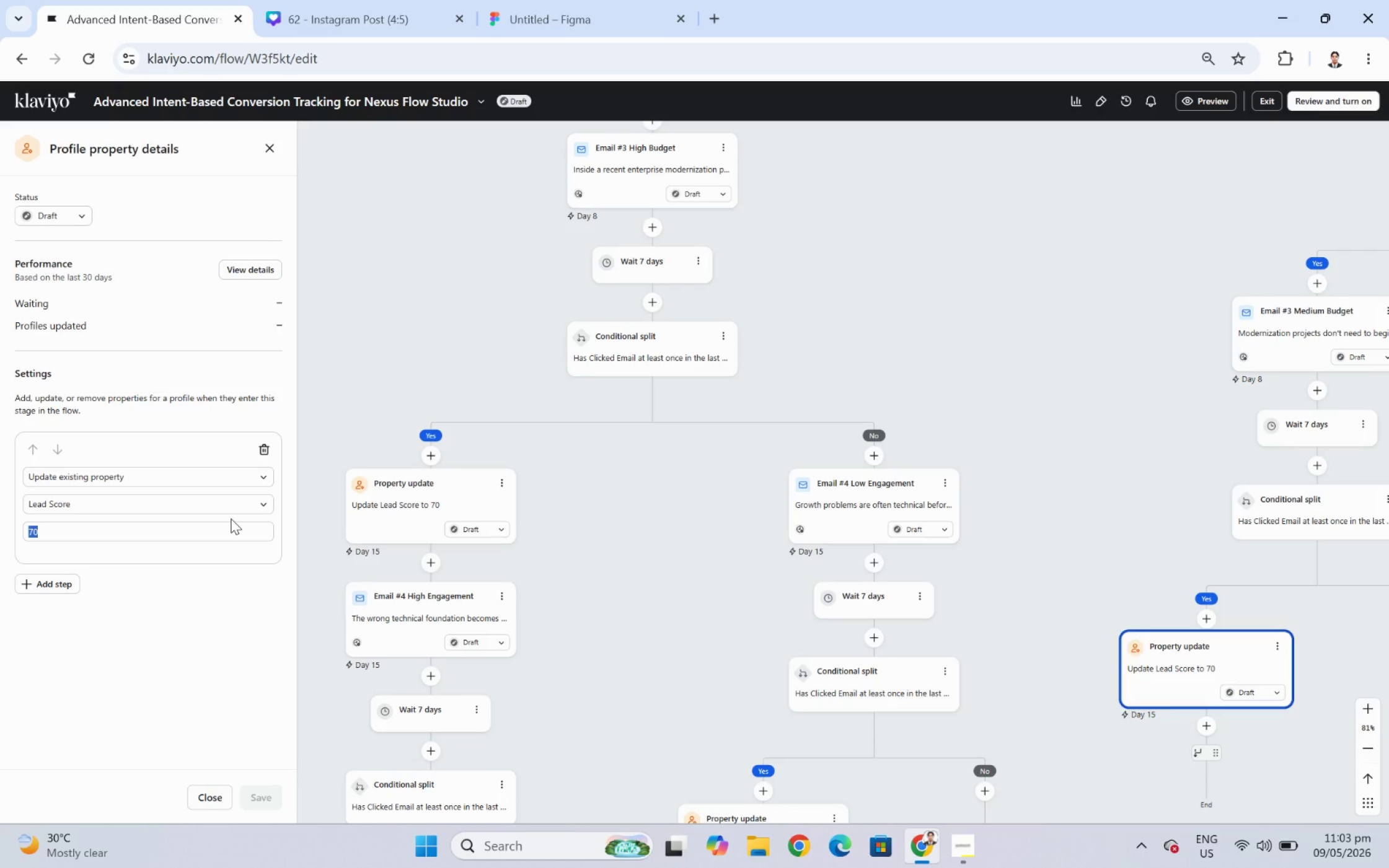 
key(Numpad5)
 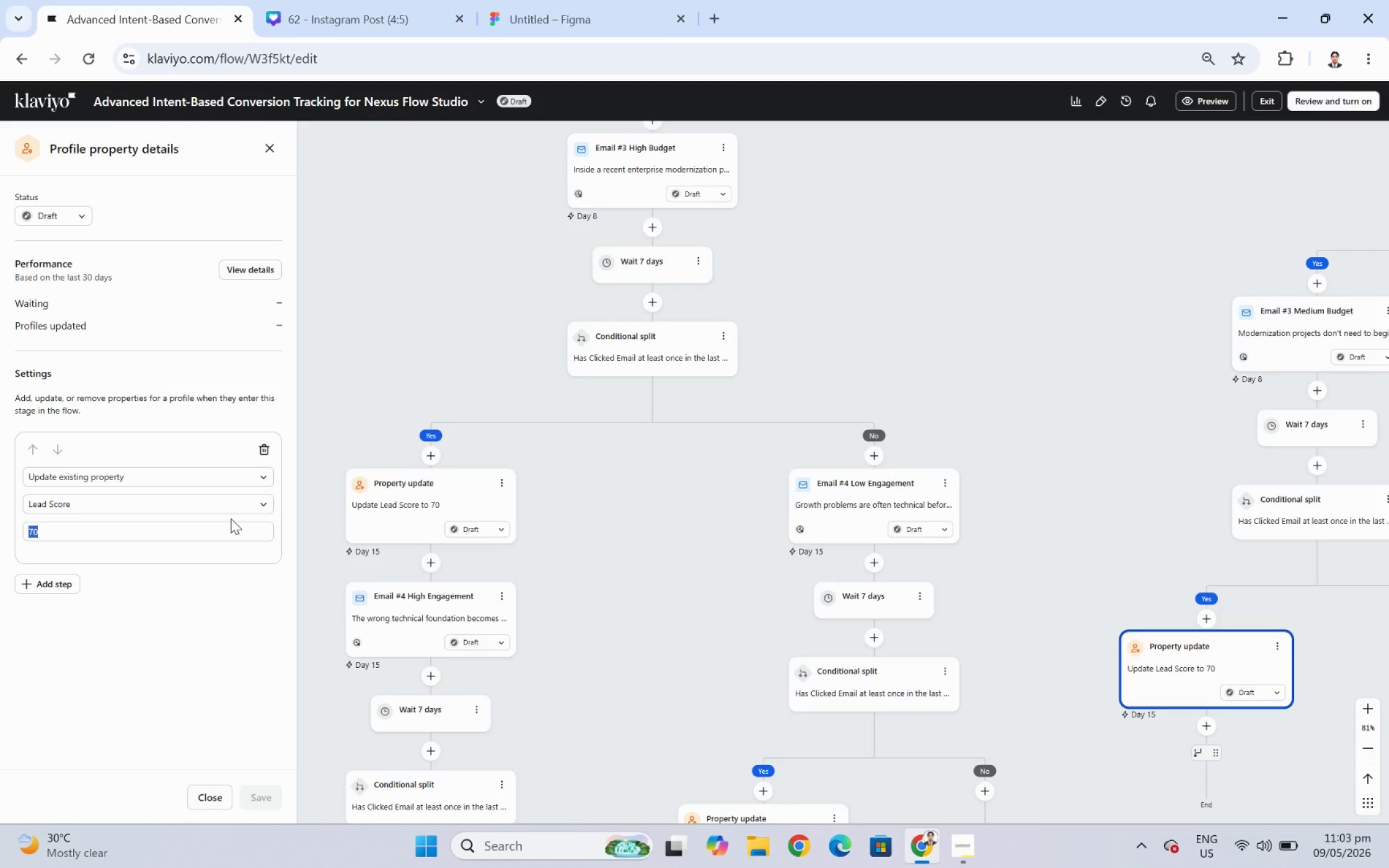 
key(Numpad0)
 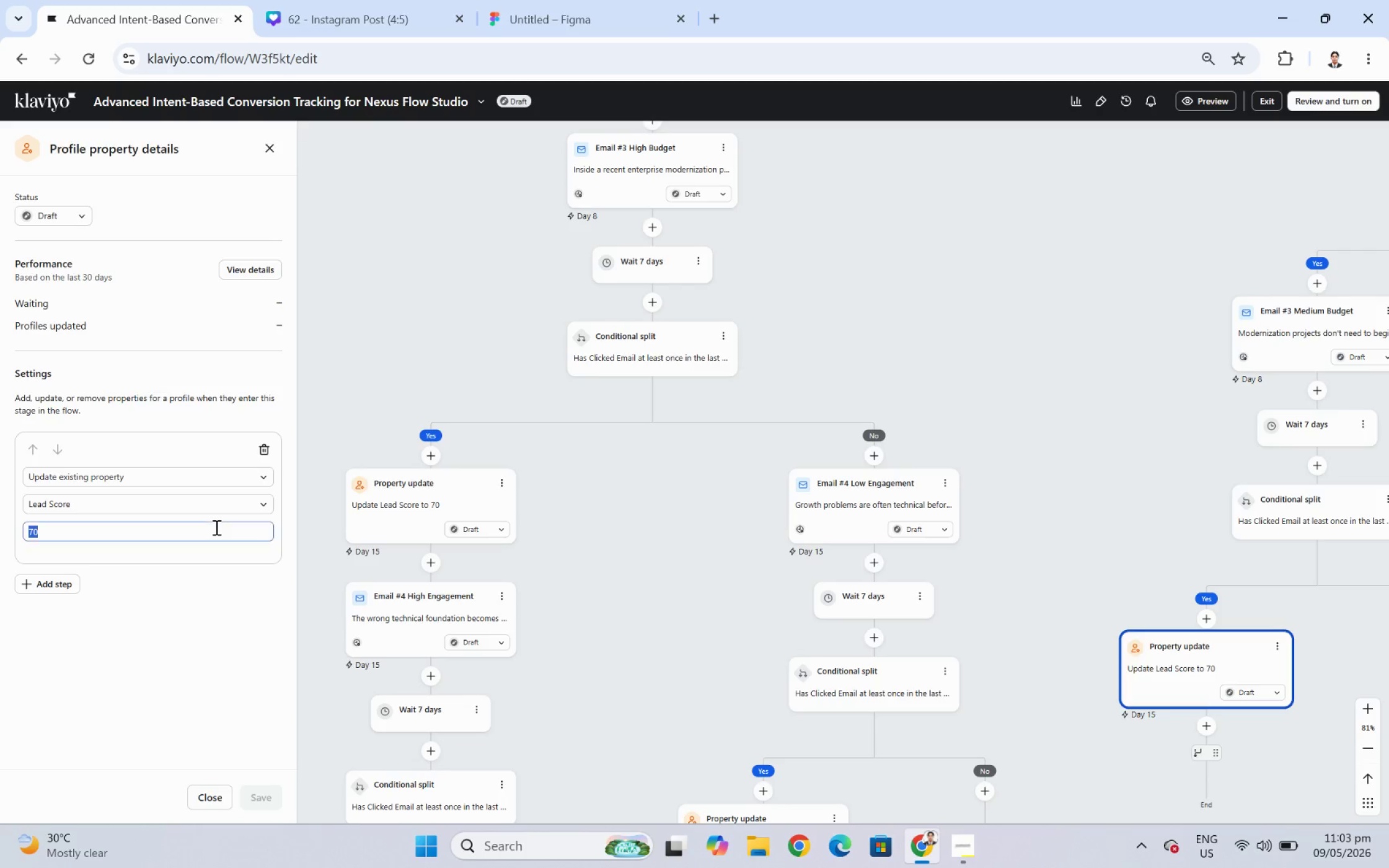 
double_click([215, 527])
 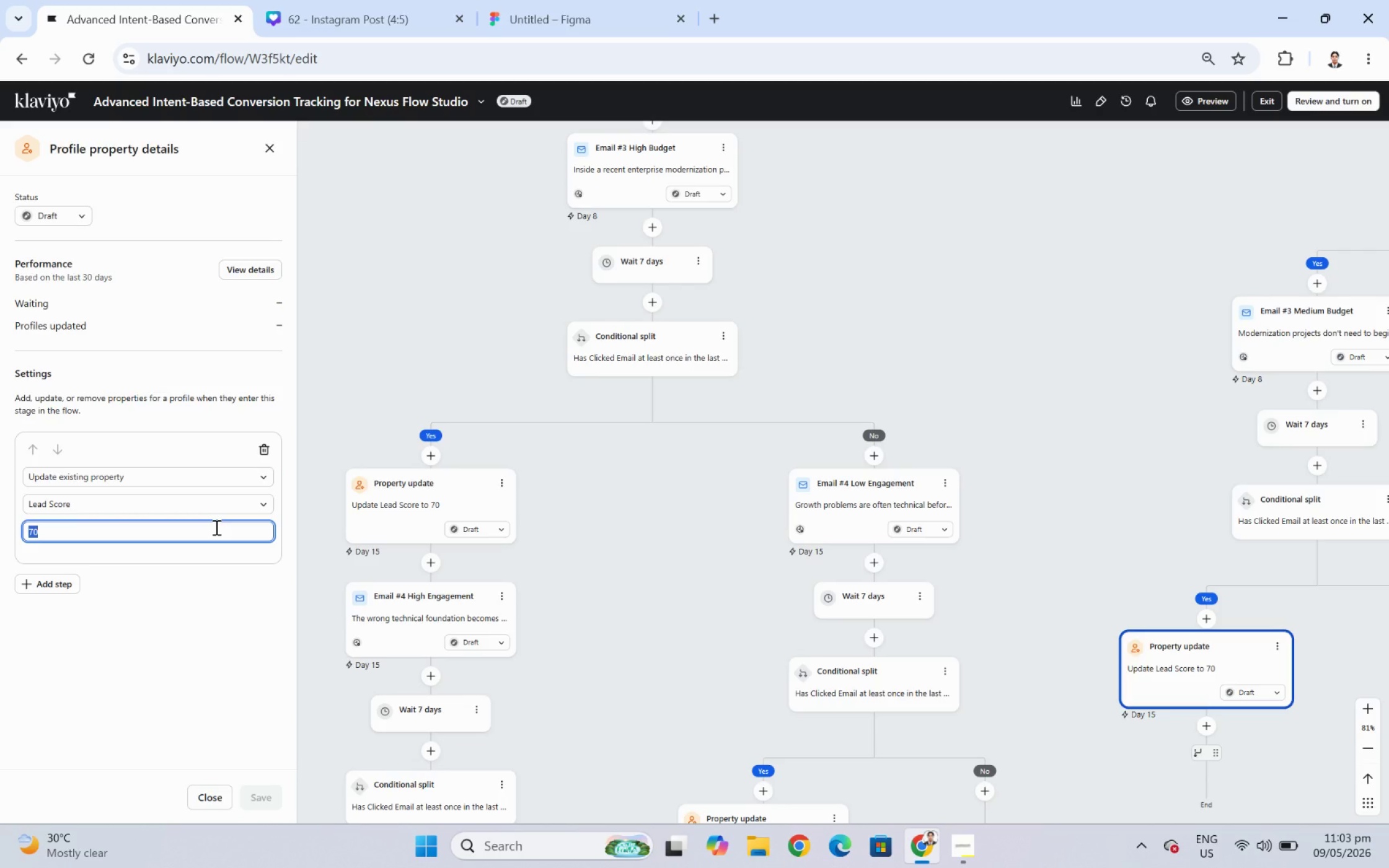 
key(Numpad5)
 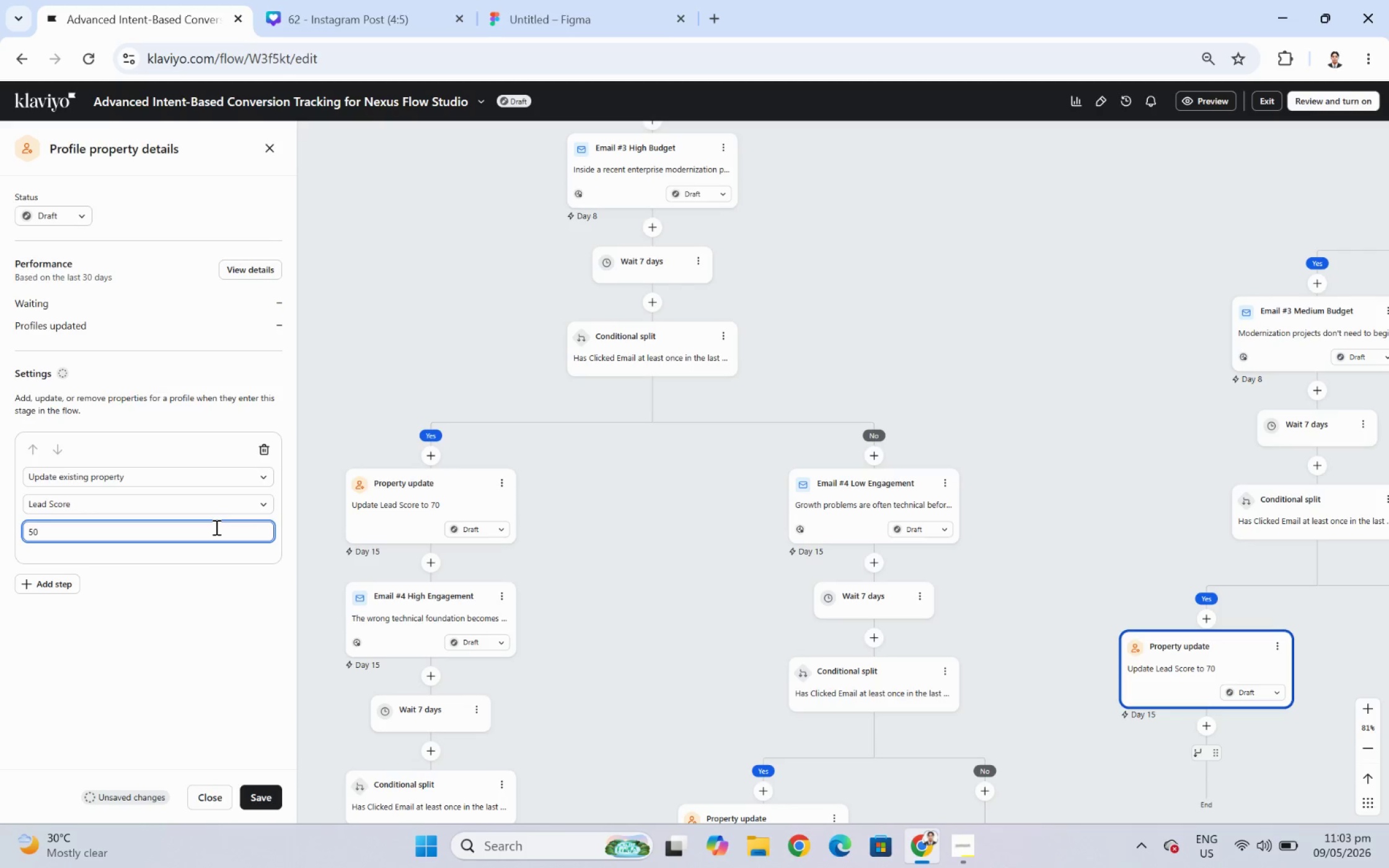 
key(Numpad0)
 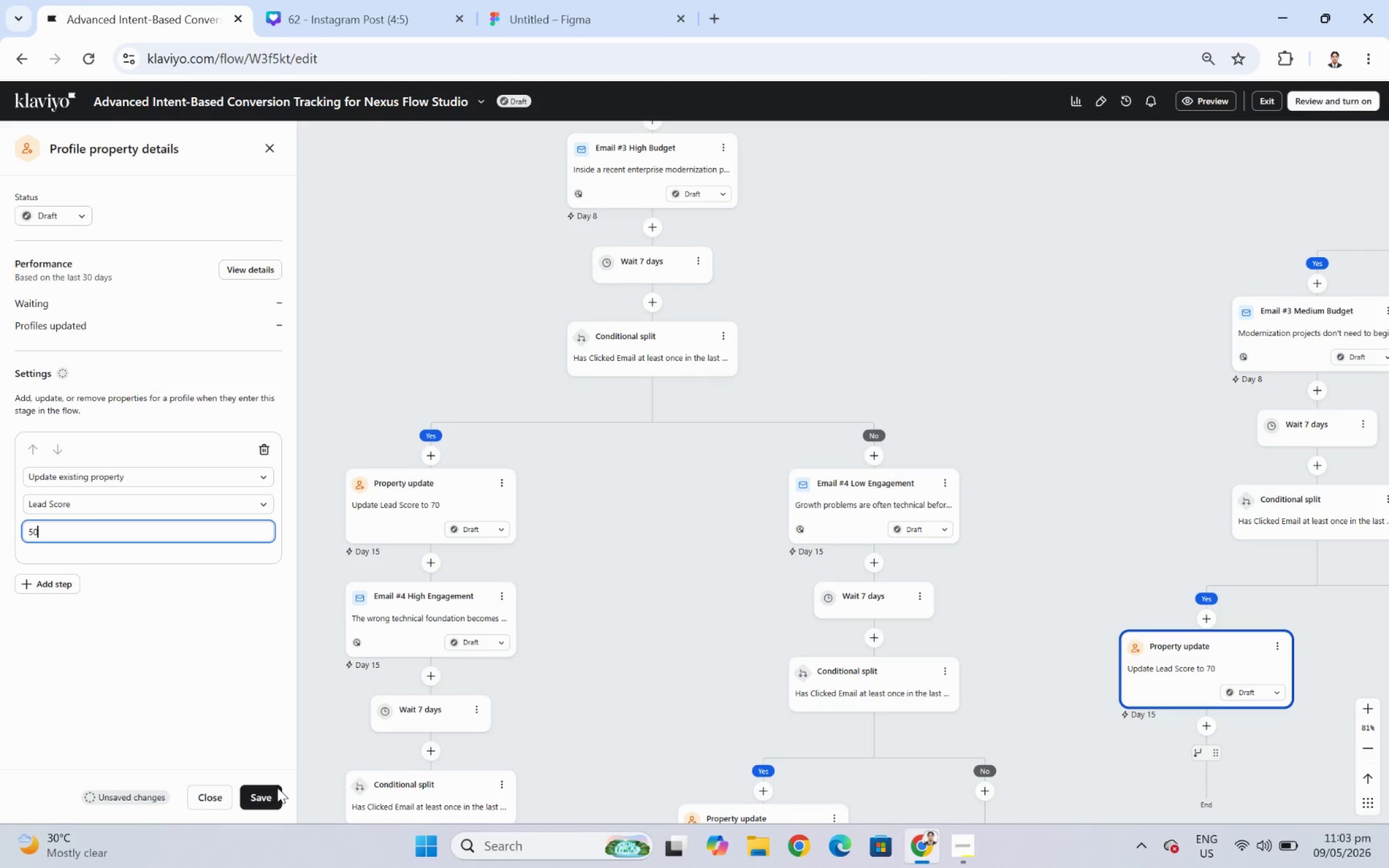 
left_click([274, 800])
 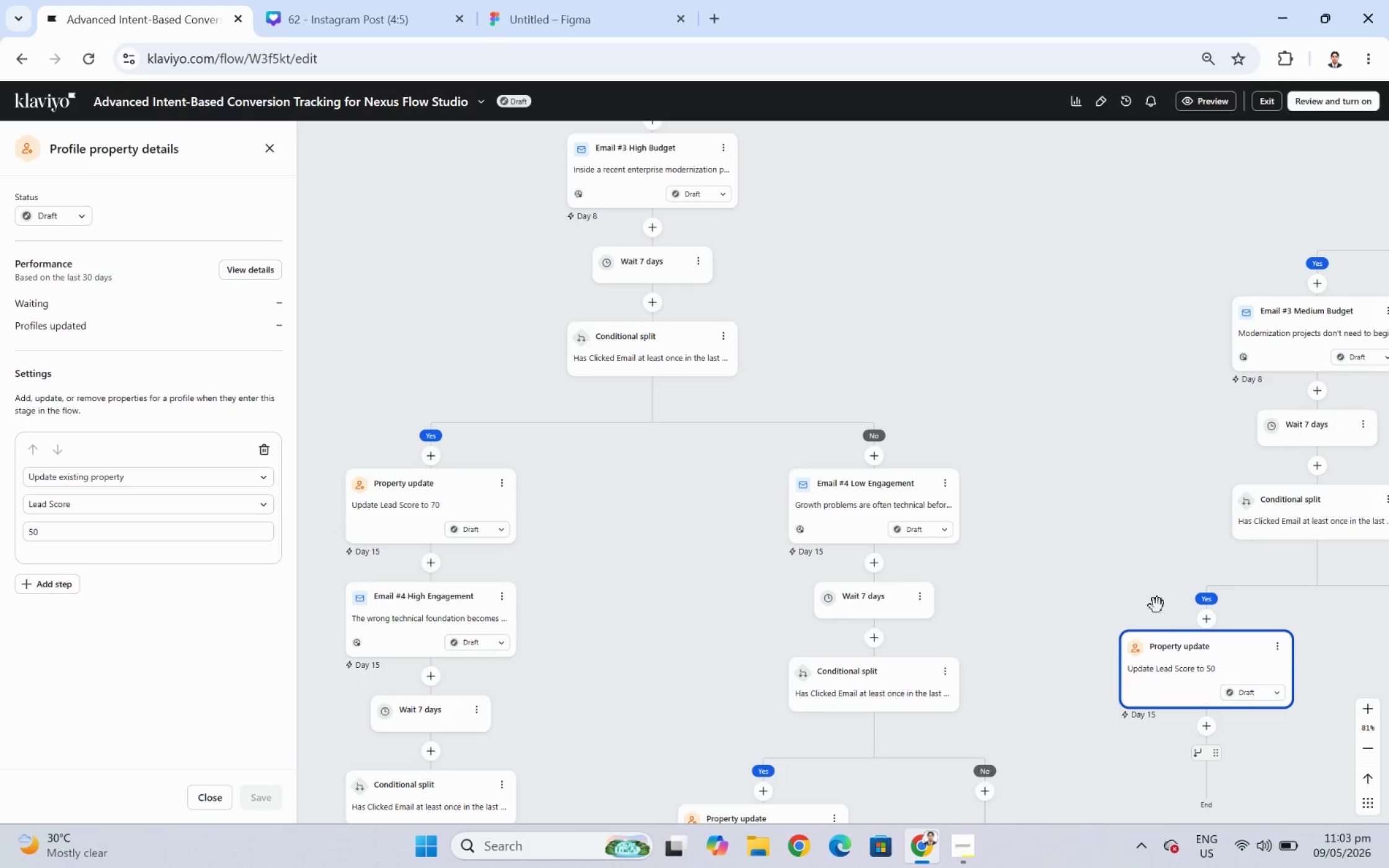 
left_click_drag(start_coordinate=[1084, 587], to_coordinate=[1242, 442])
 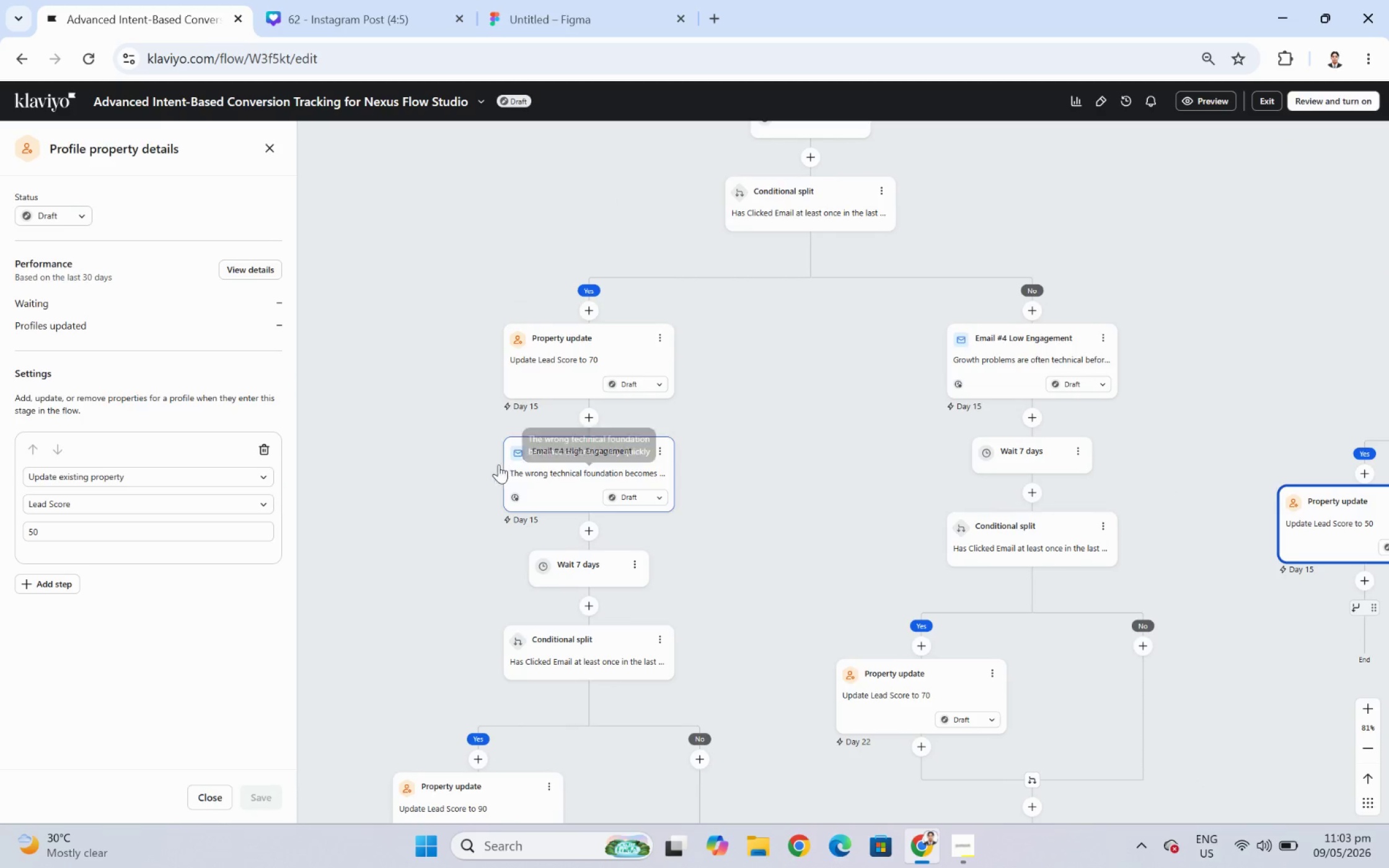 
left_click_drag(start_coordinate=[447, 464], to_coordinate=[896, 558])
 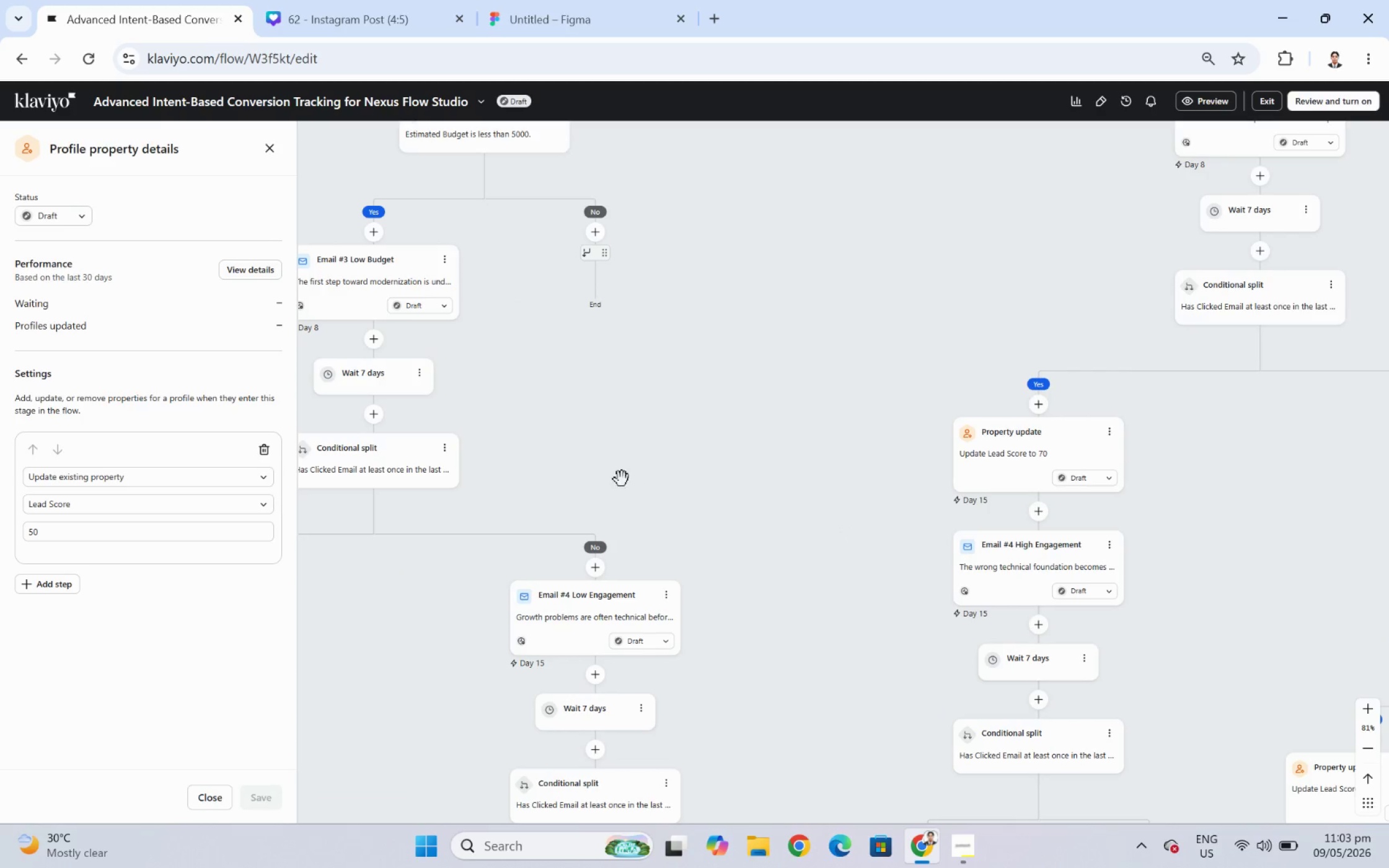 
left_click_drag(start_coordinate=[623, 474], to_coordinate=[976, 479])
 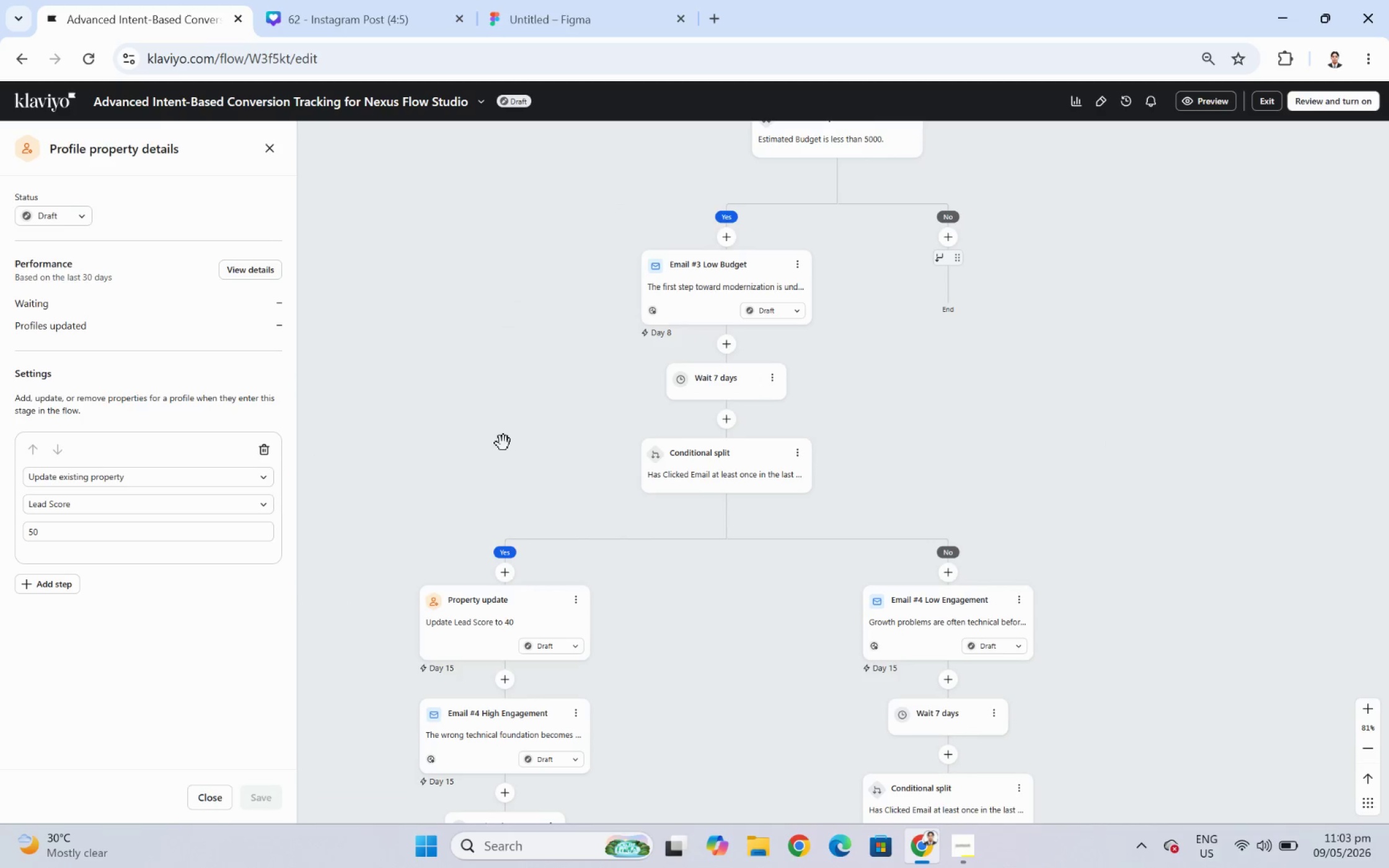 
left_click_drag(start_coordinate=[411, 397], to_coordinate=[889, 403])
 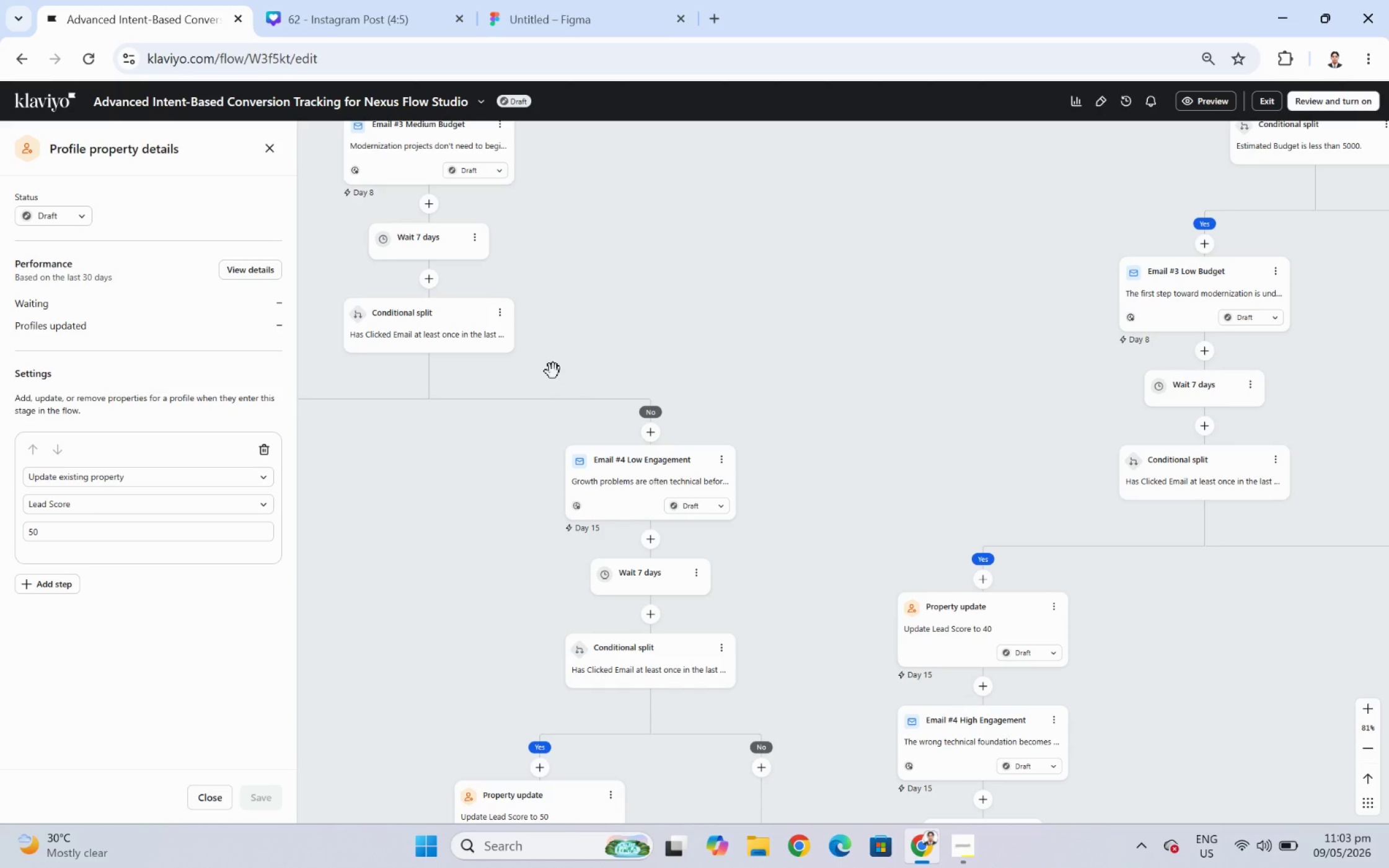 
left_click_drag(start_coordinate=[674, 318], to_coordinate=[749, 279])
 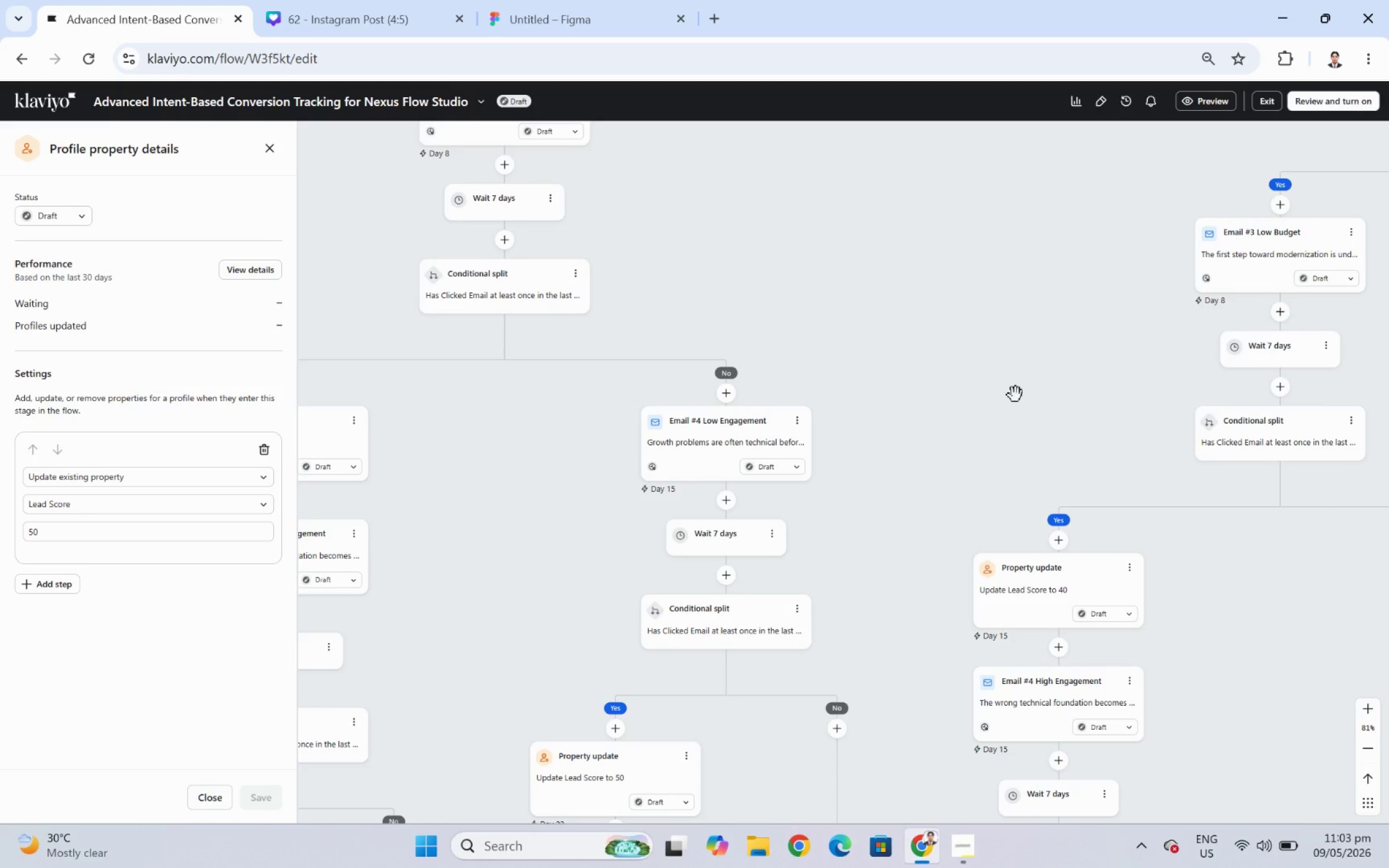 
left_click_drag(start_coordinate=[1015, 395], to_coordinate=[737, 326])
 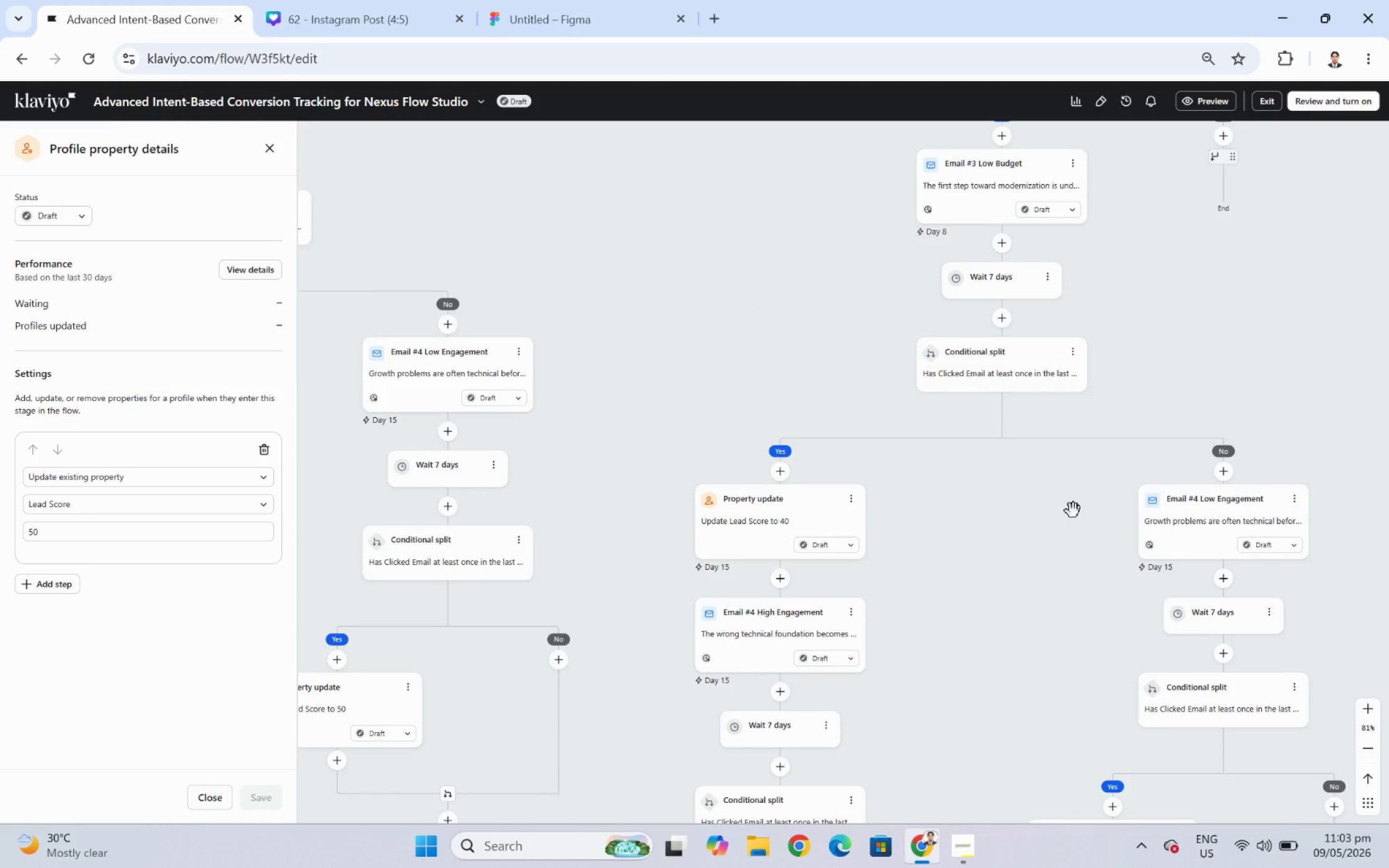 
left_click_drag(start_coordinate=[1093, 546], to_coordinate=[756, 496])
 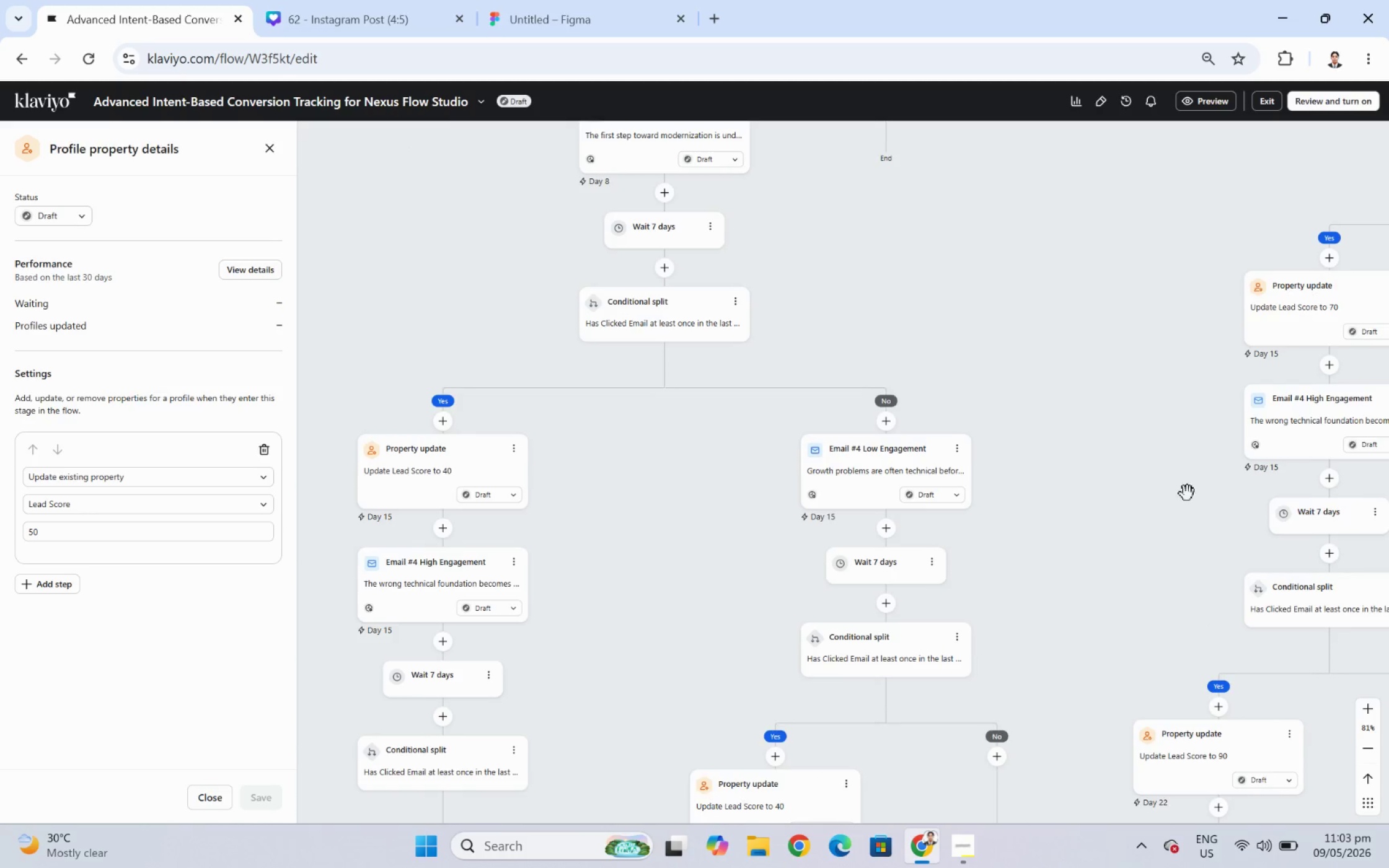 
left_click_drag(start_coordinate=[1184, 493], to_coordinate=[901, 460])
 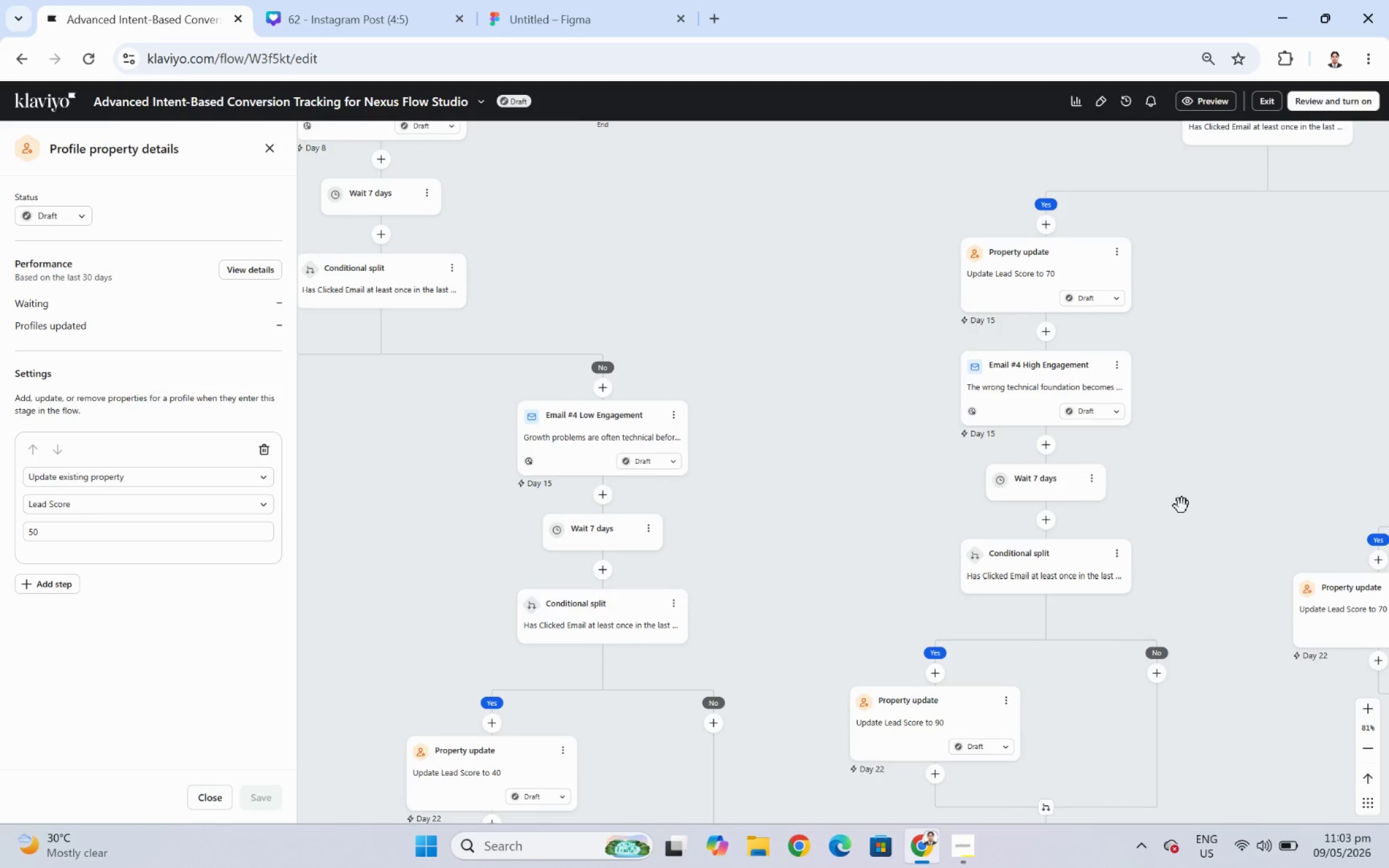 
left_click_drag(start_coordinate=[1183, 505], to_coordinate=[669, 486])
 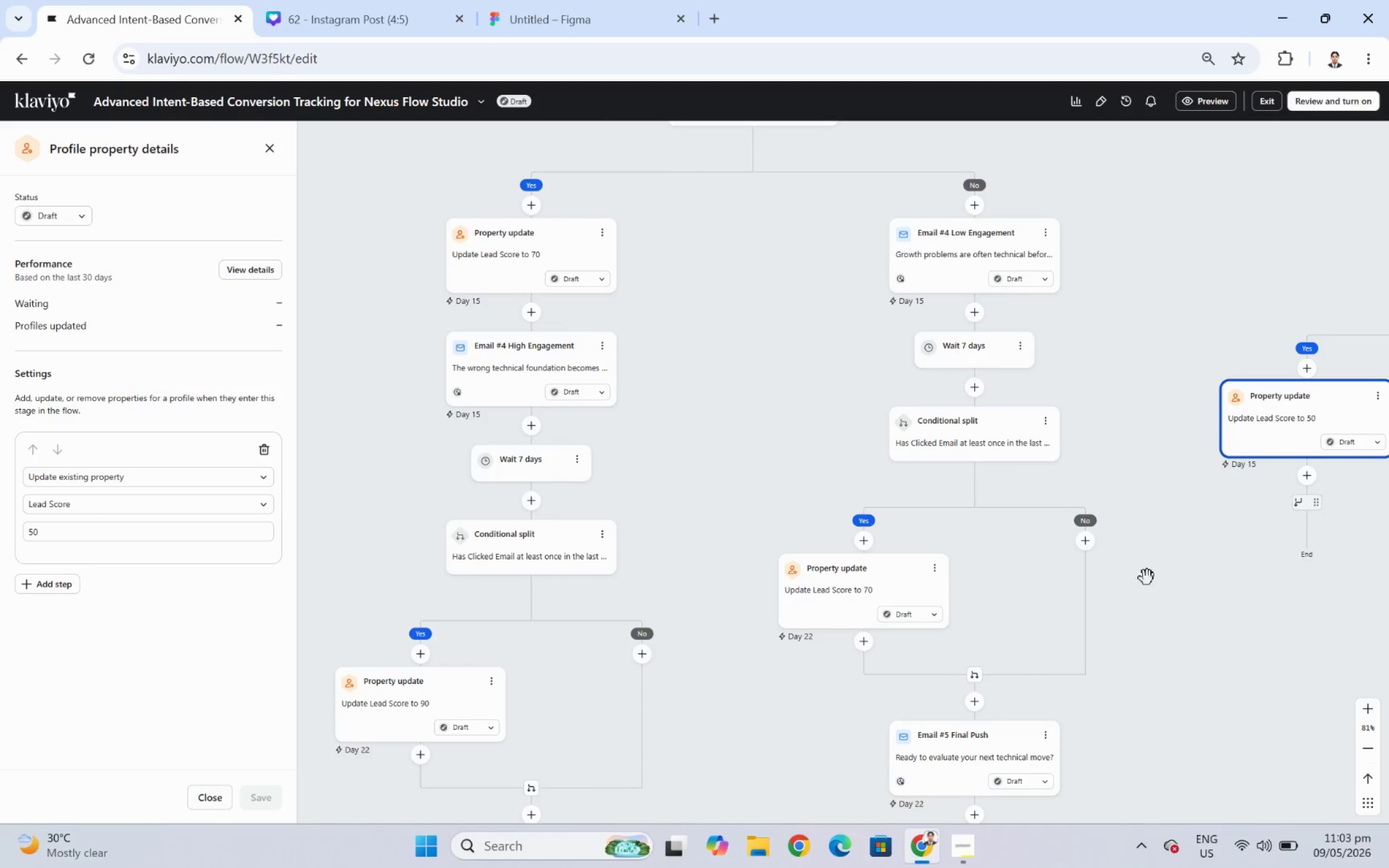 
left_click_drag(start_coordinate=[1176, 577], to_coordinate=[742, 555])
 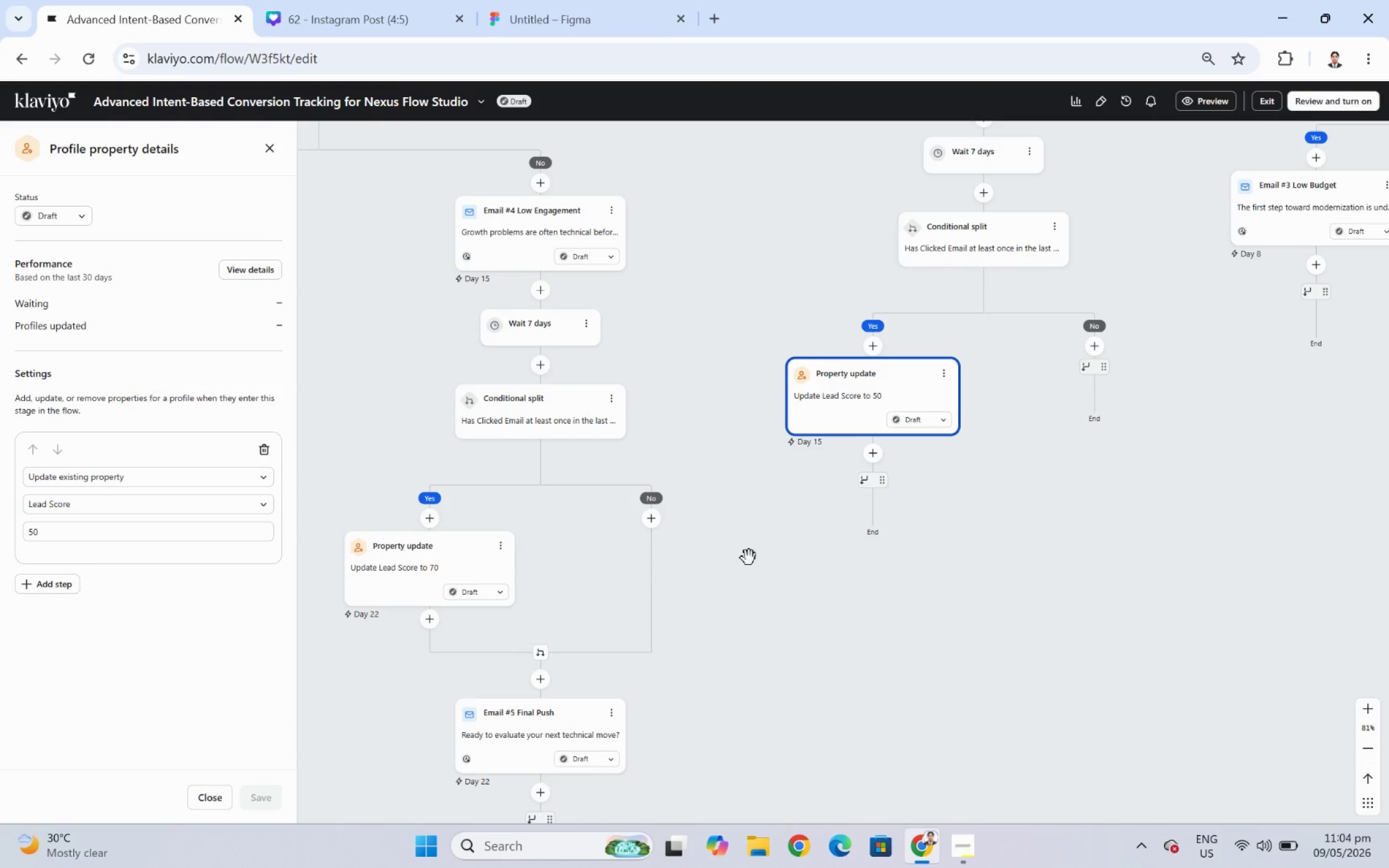 
wait(23.28)
 